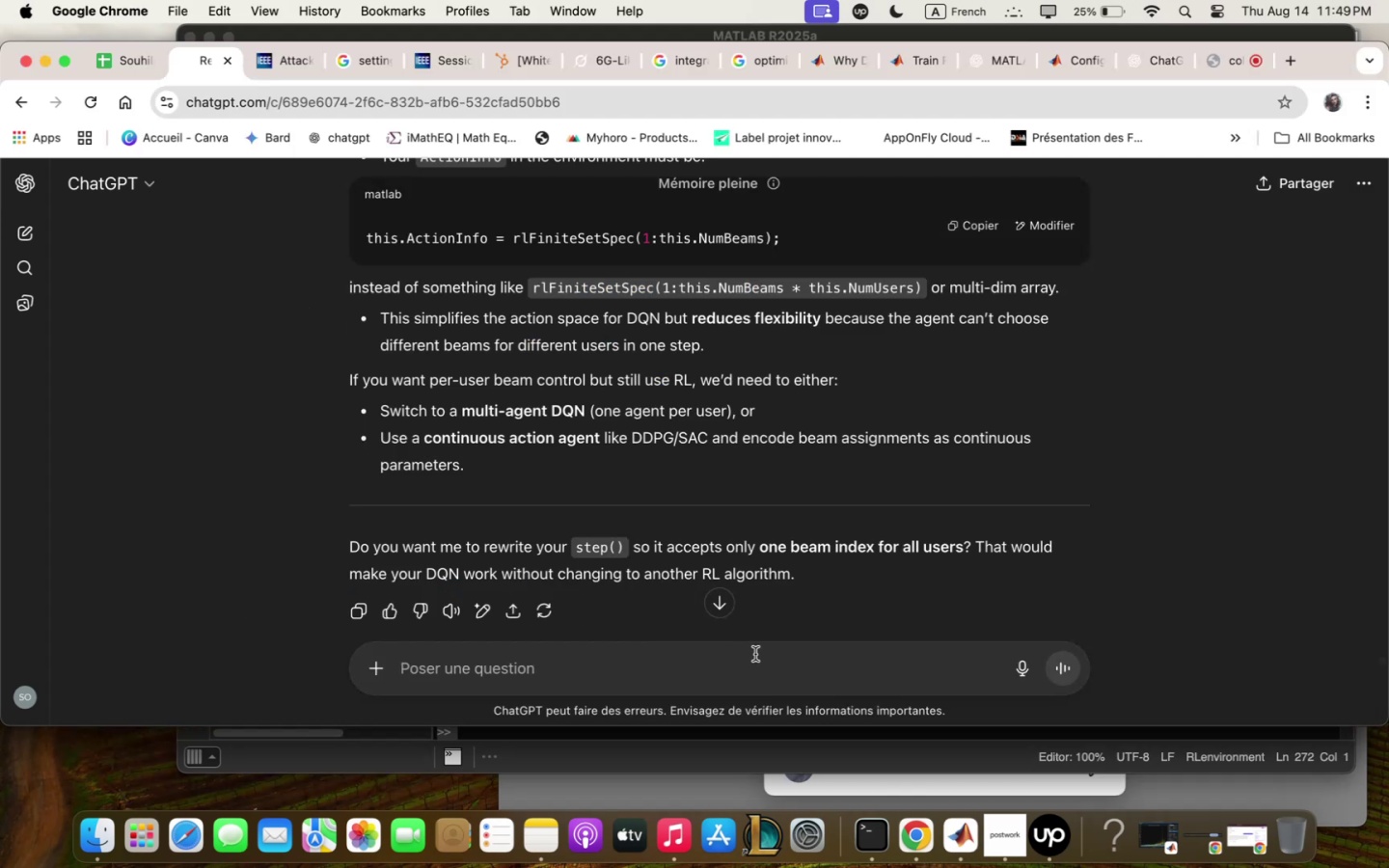 
type(updqte ;y script . )
 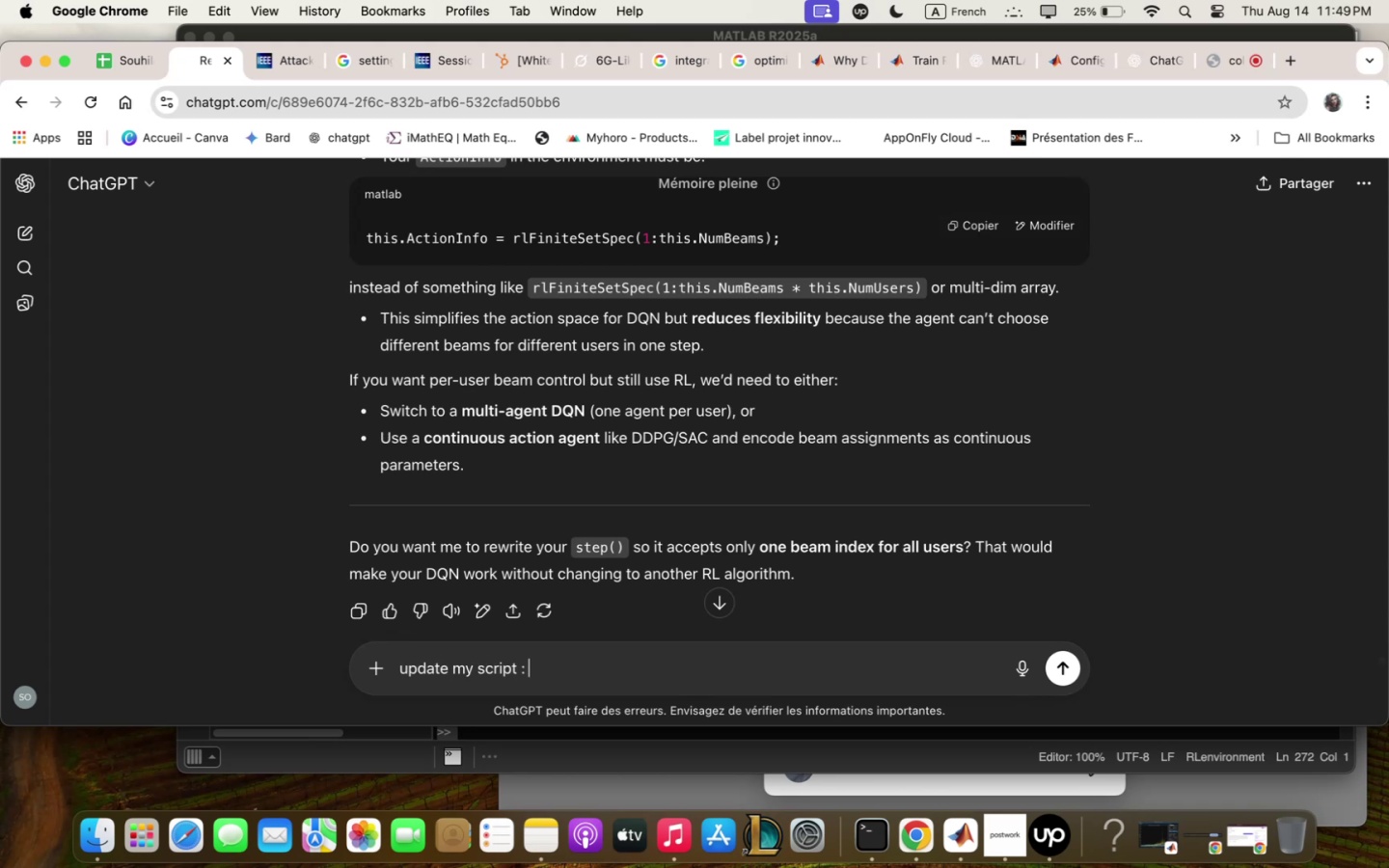 
key(Meta+CommandLeft)
 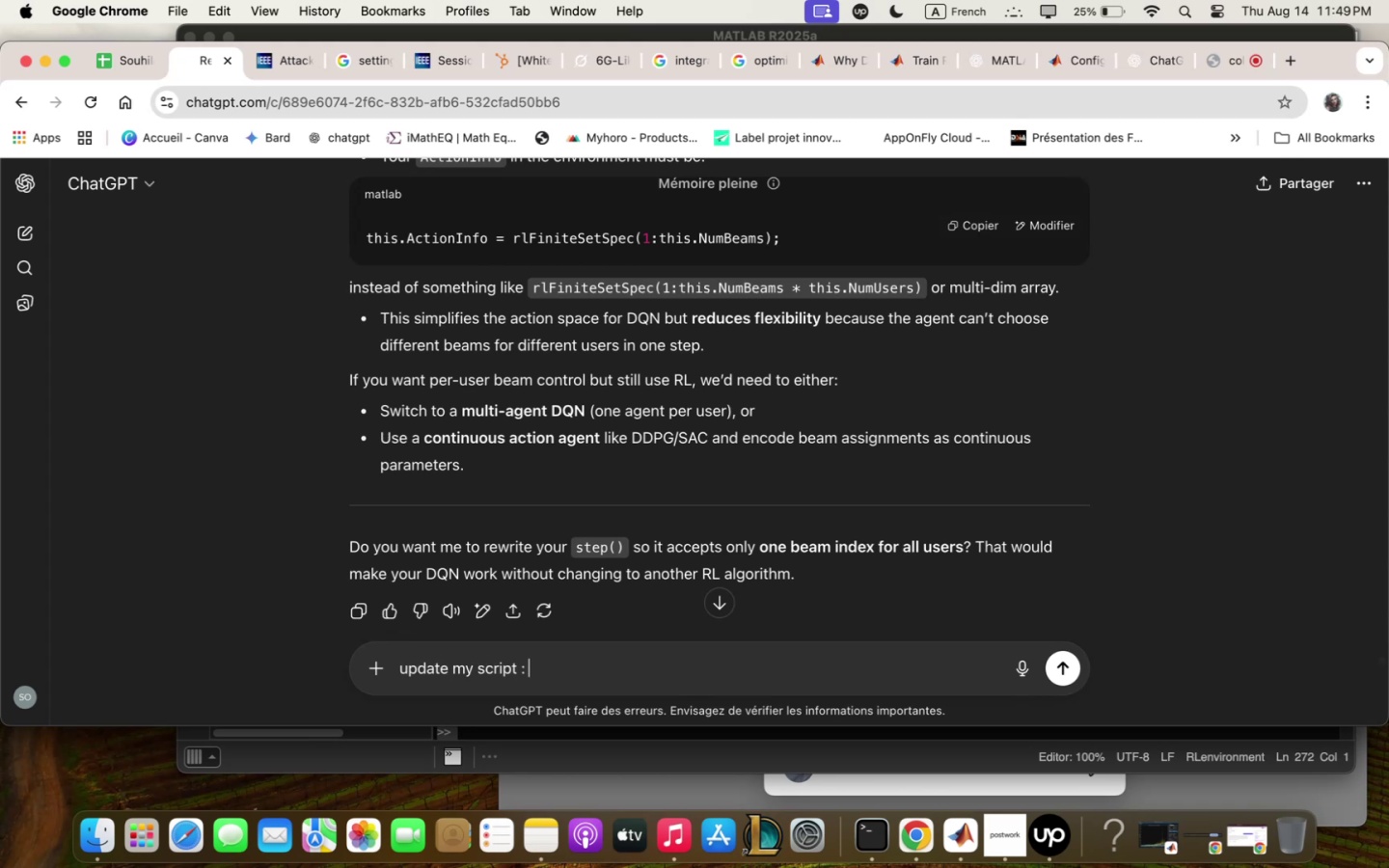 
key(Meta+V)
 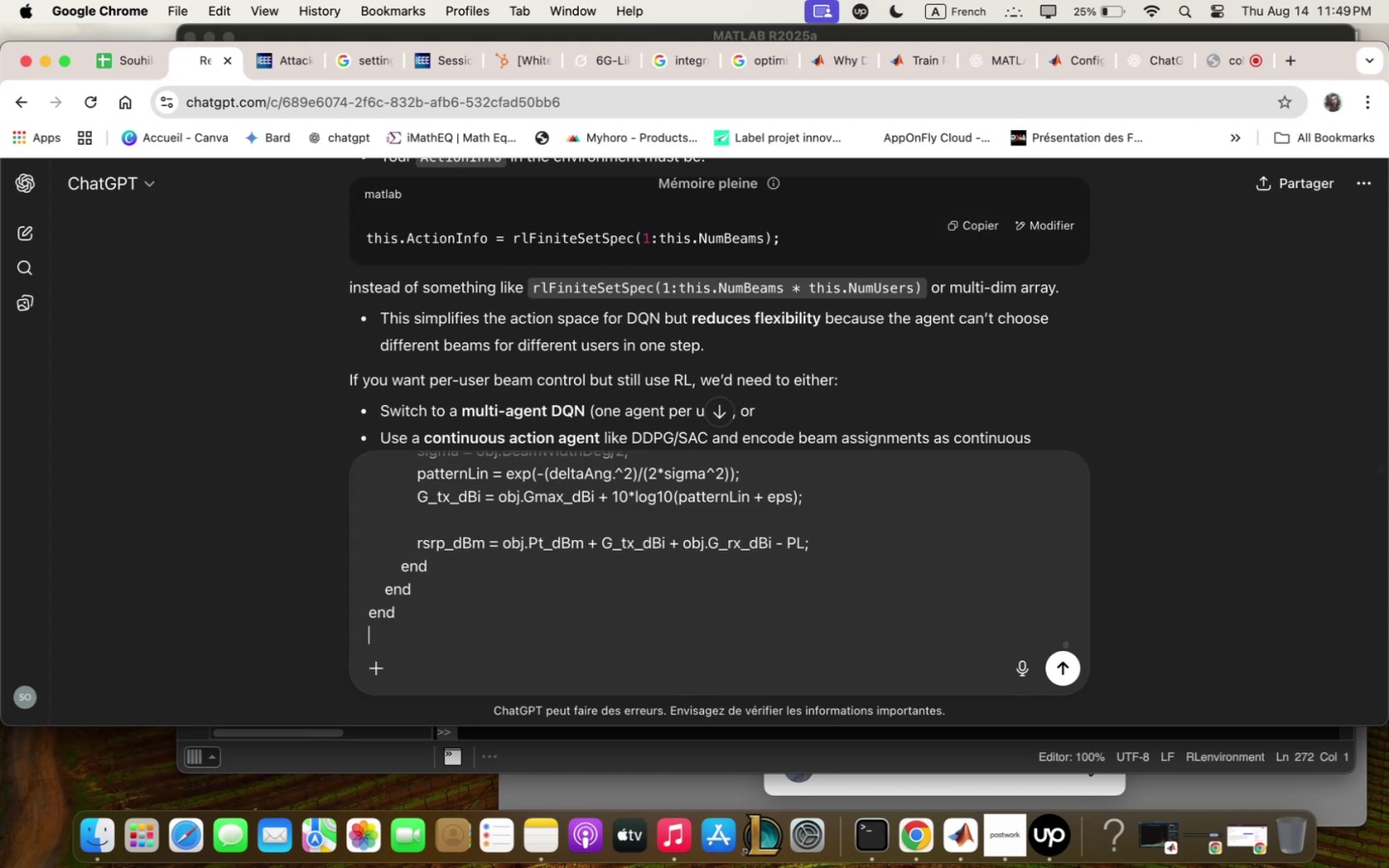 
key(Enter)
 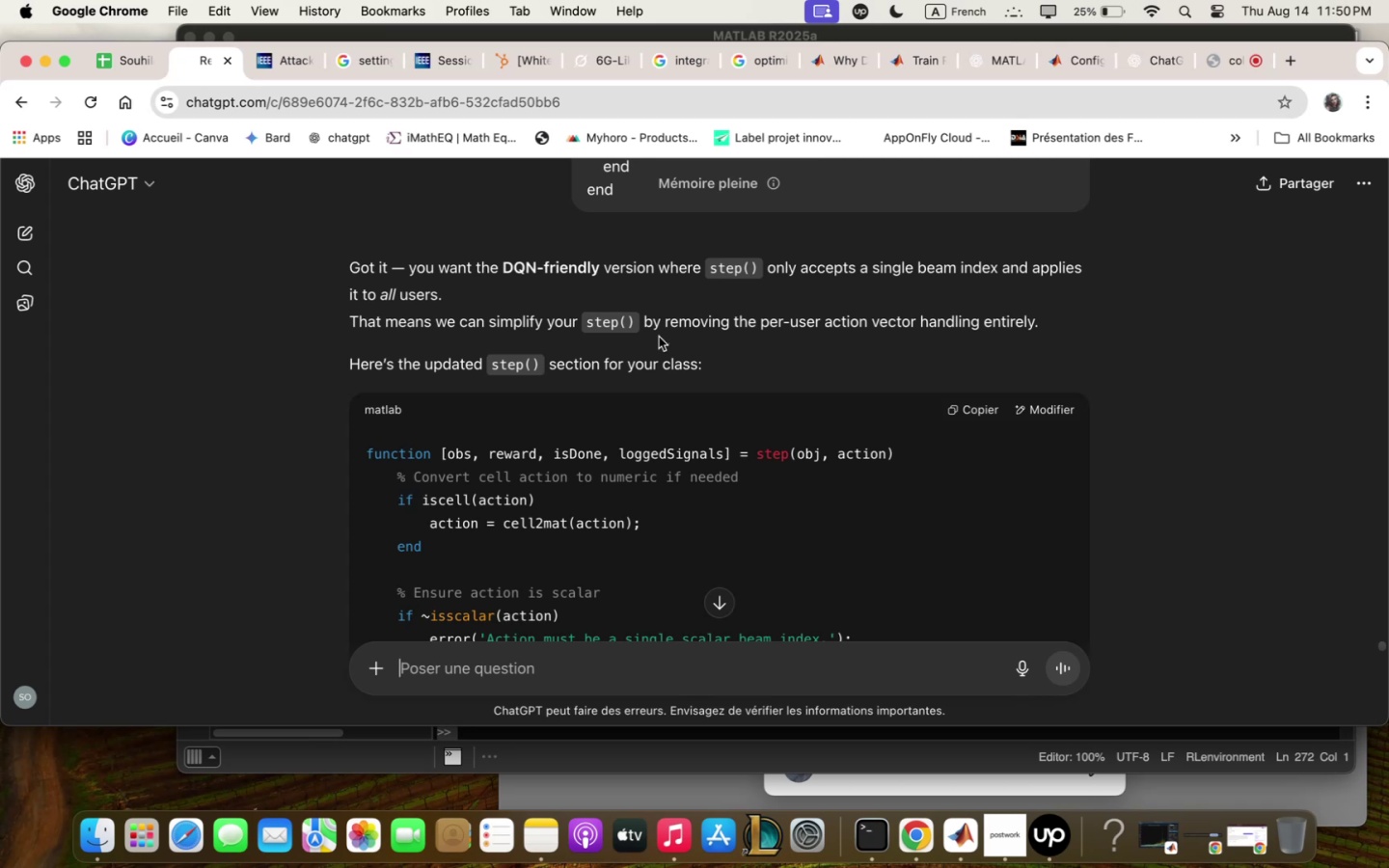 
wait(77.6)
 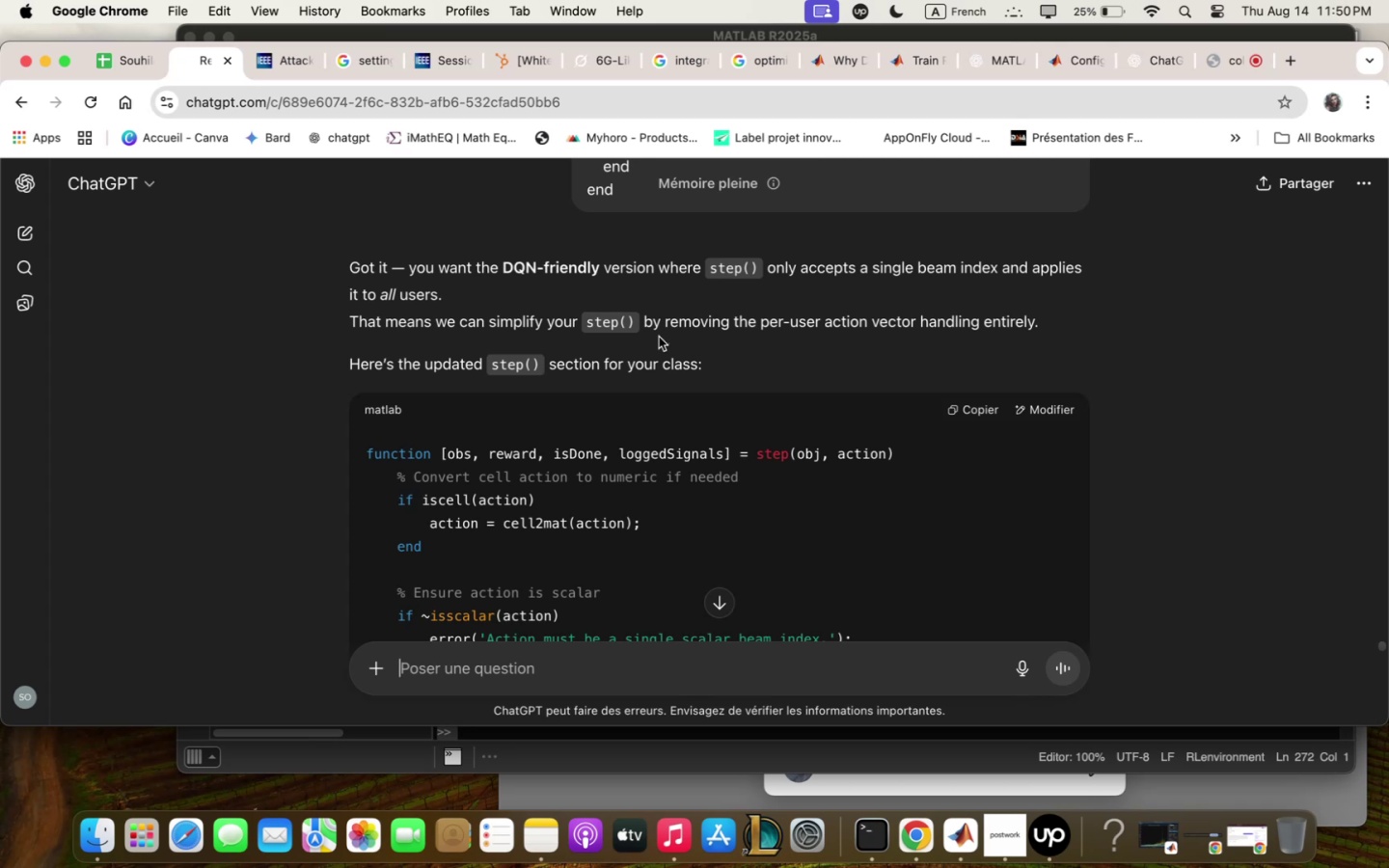 
scroll: coordinate [744, 432], scroll_direction: down, amount: 23.0
 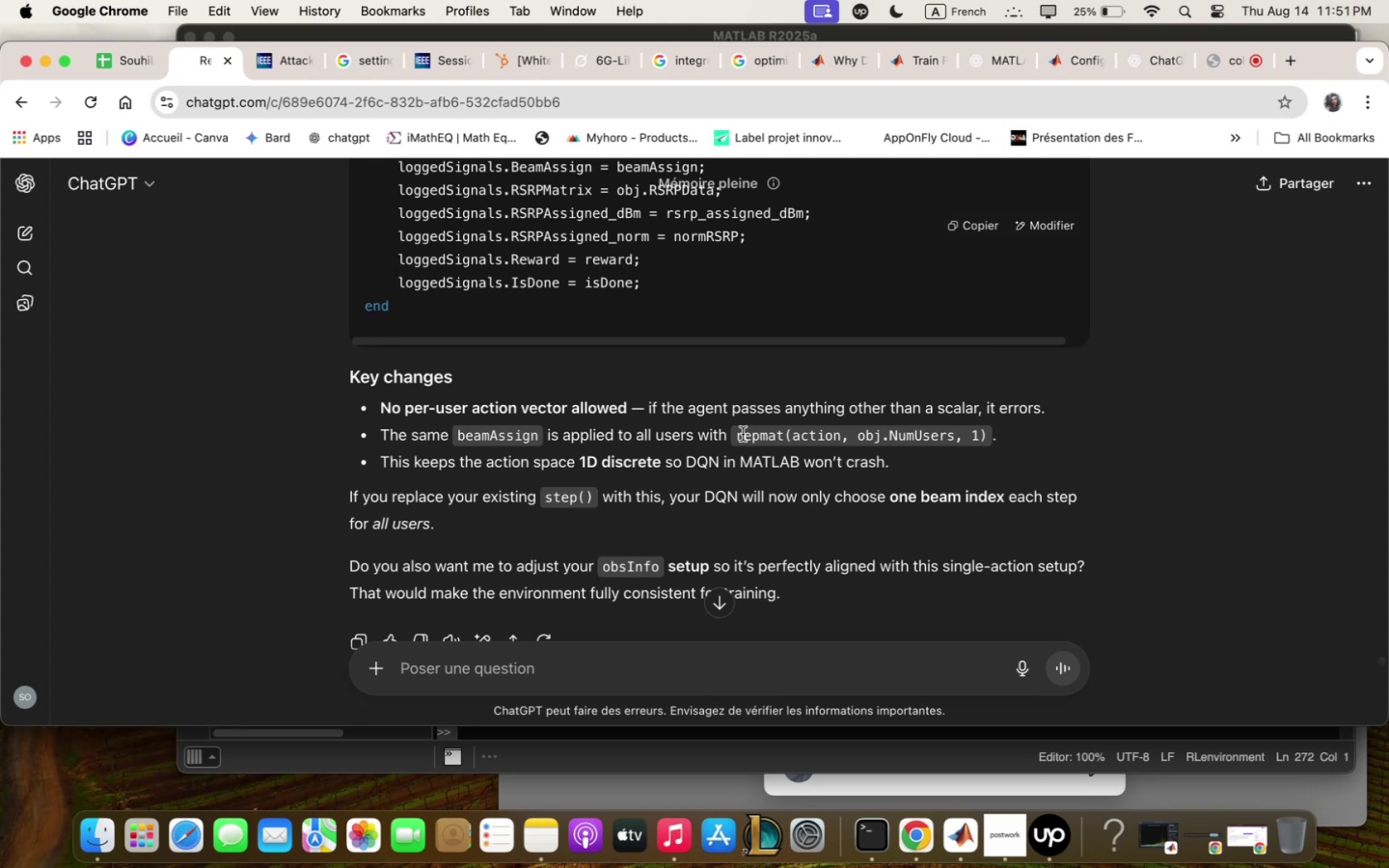 
wait(30.37)
 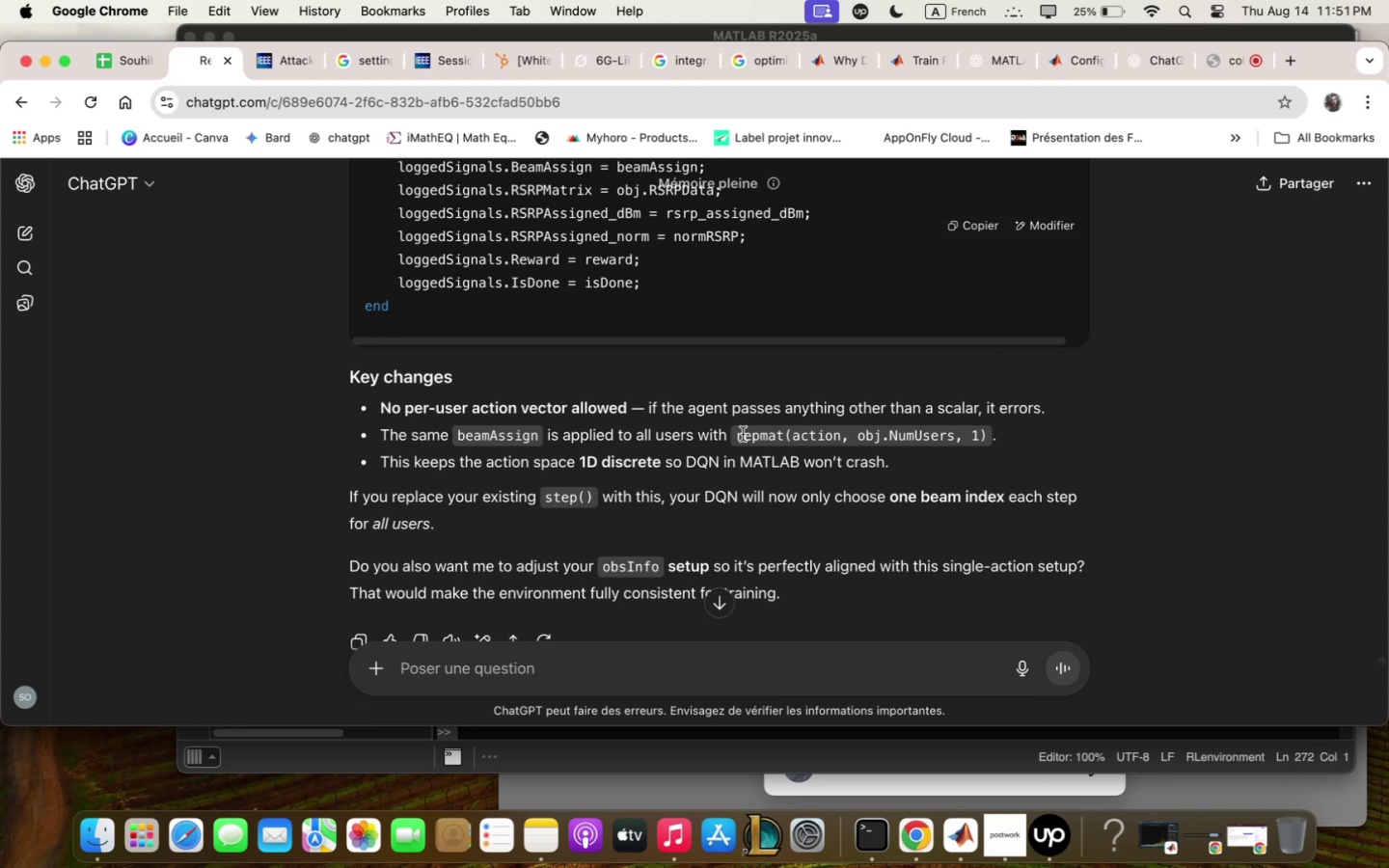 
scroll: coordinate [754, 444], scroll_direction: down, amount: 3.0
 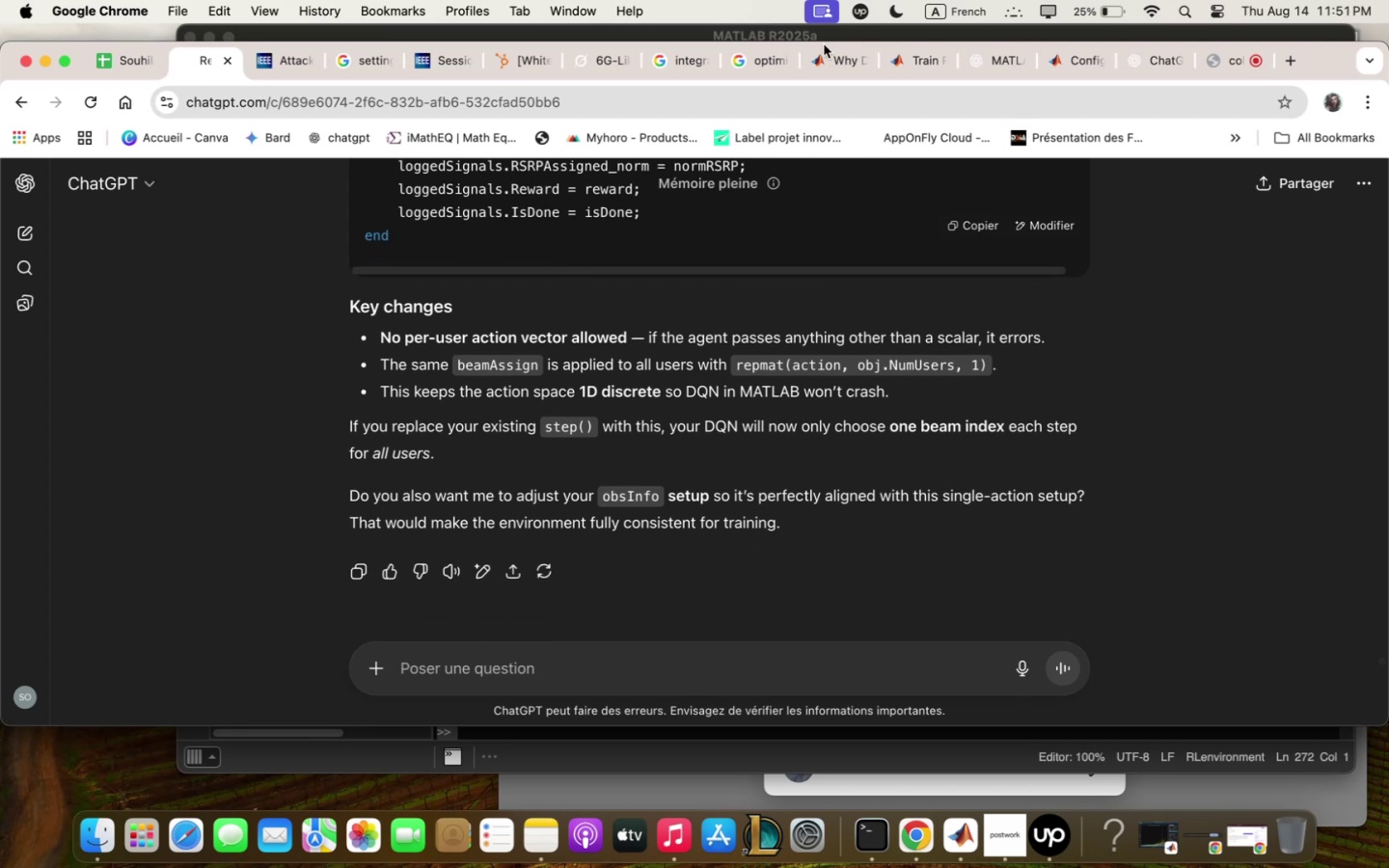 
wait(5.27)
 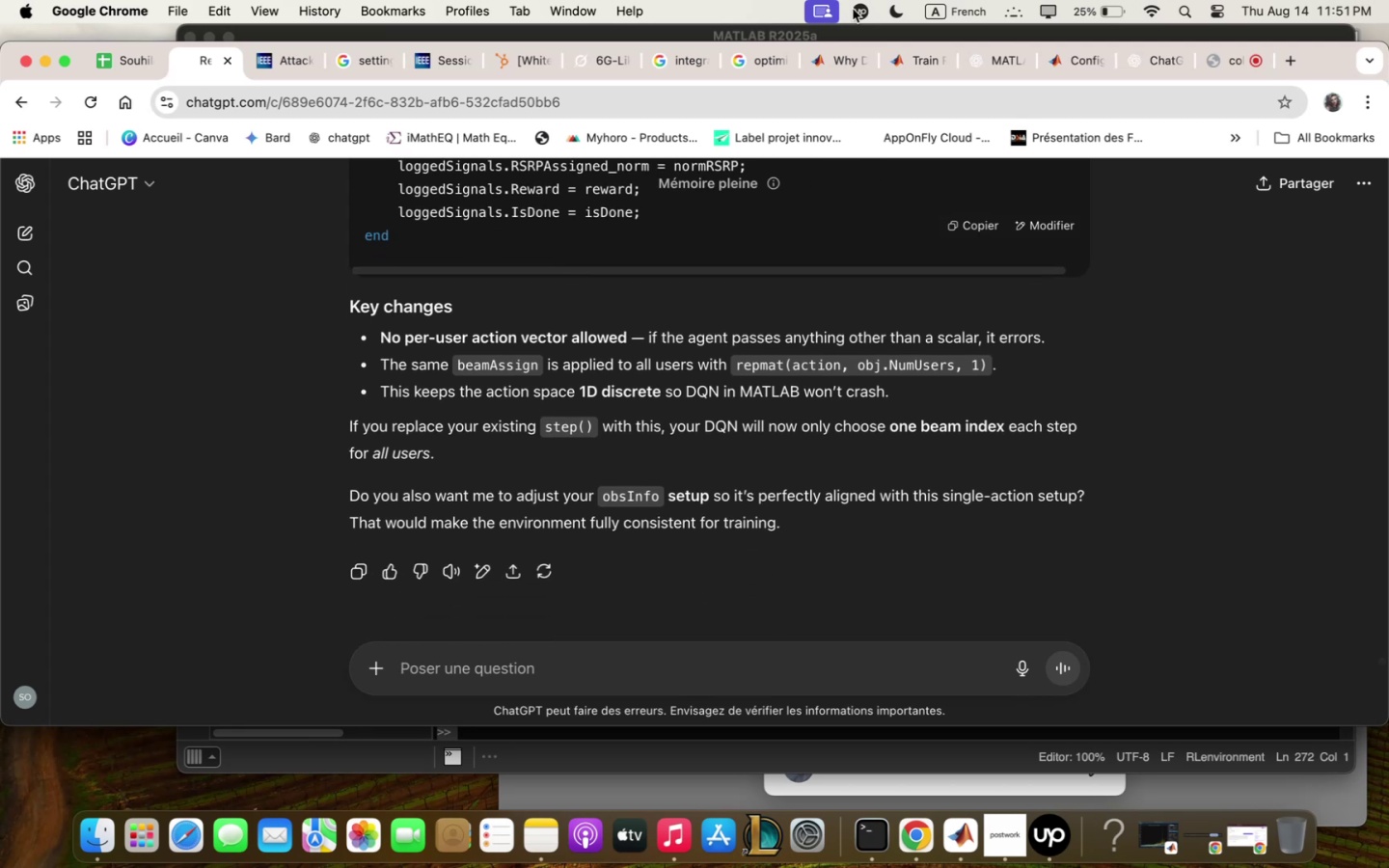 
scroll: coordinate [676, 417], scroll_direction: down, amount: 2.0
 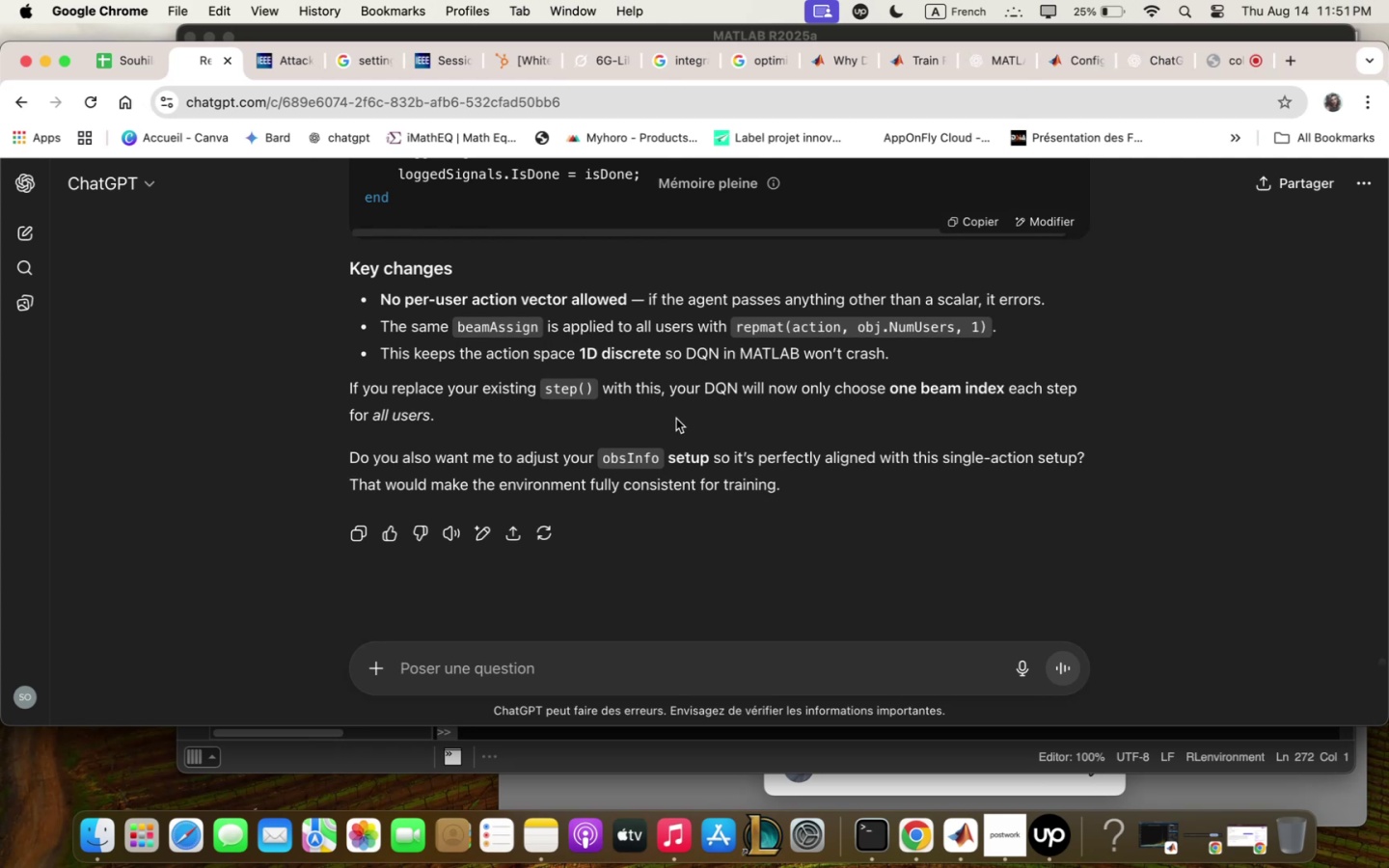 
wait(17.59)
 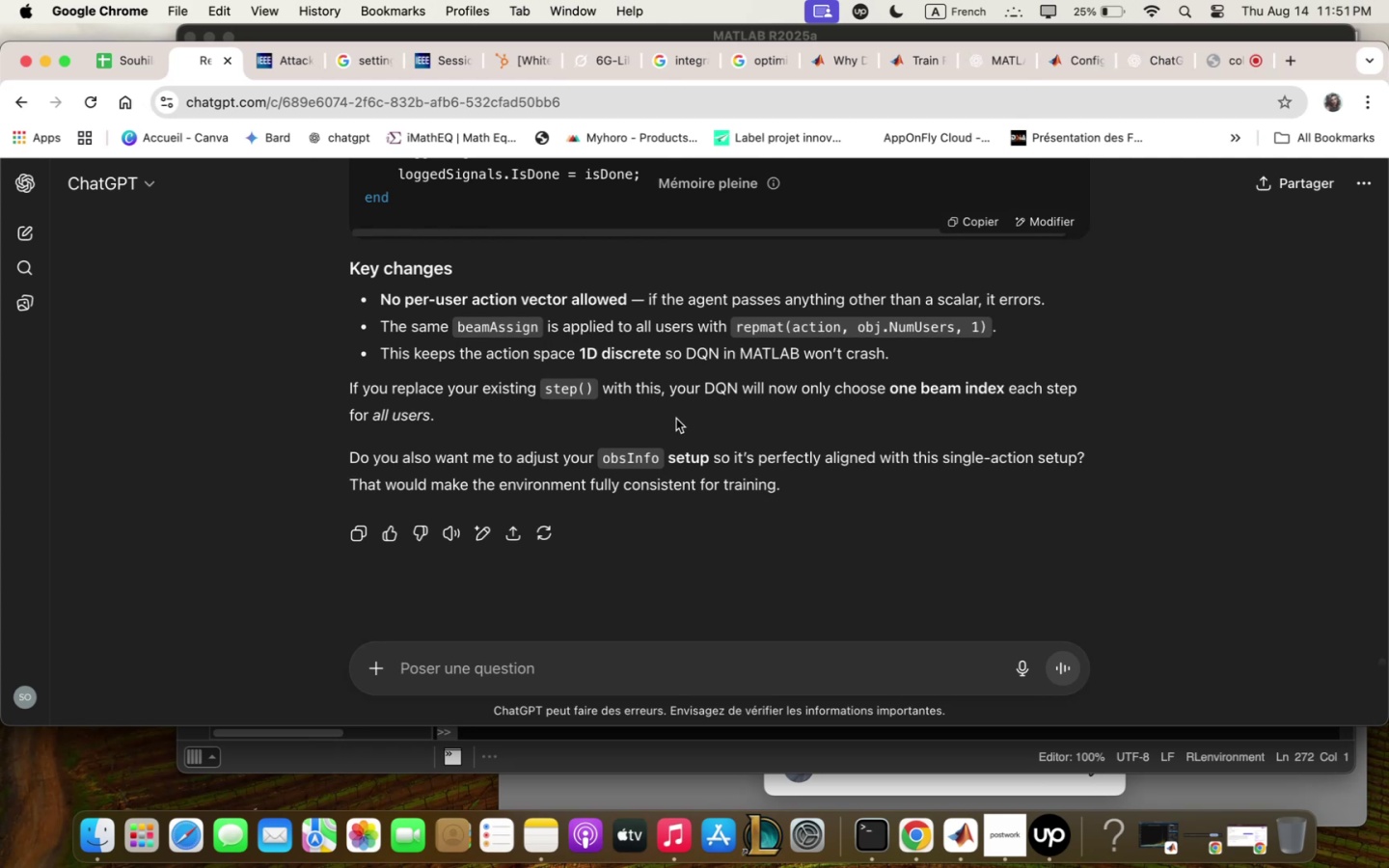 
left_click([955, 225])
 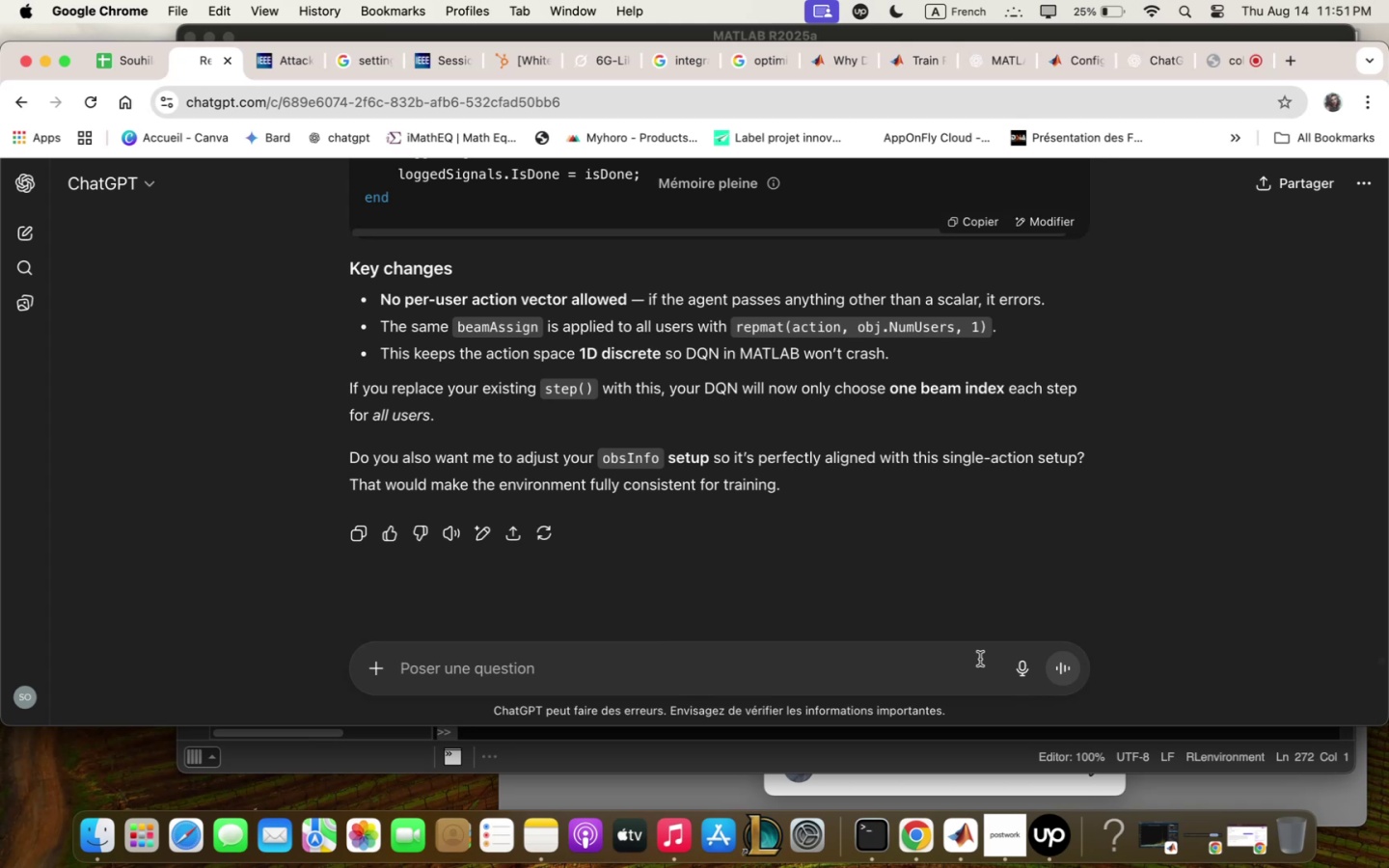 
wait(5.1)
 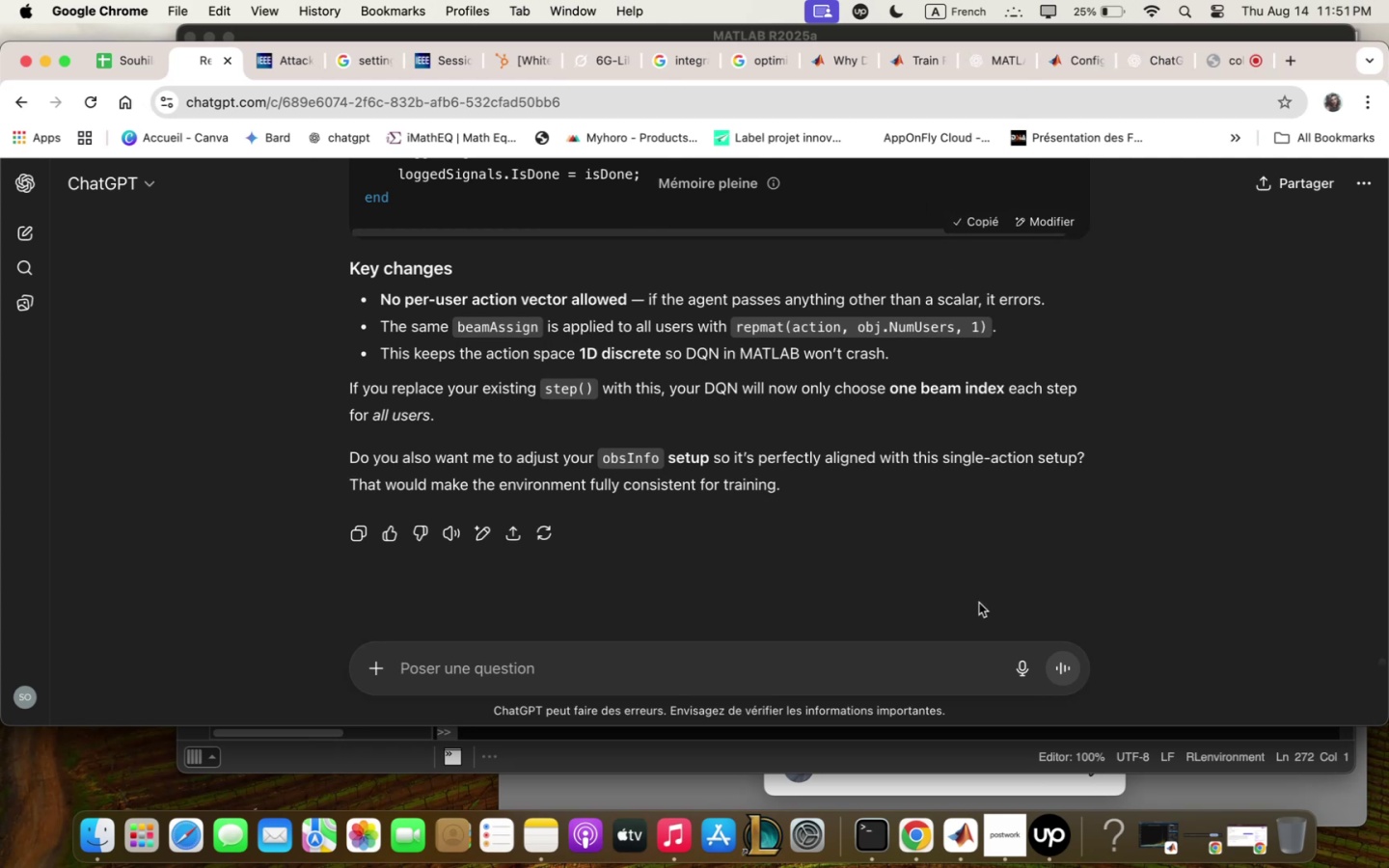 
left_click([942, 660])
 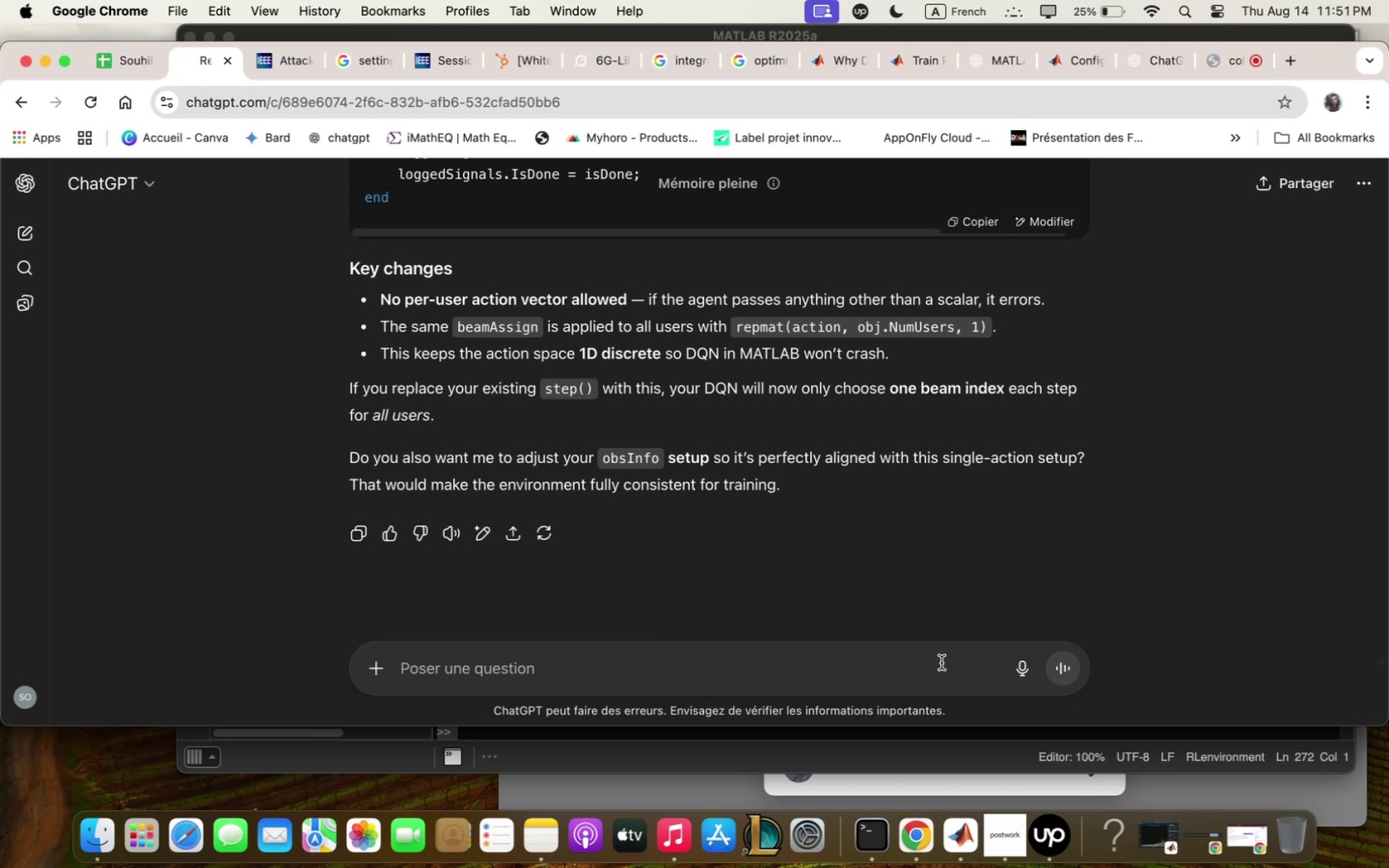 
type(yes])
key(Backspace)
 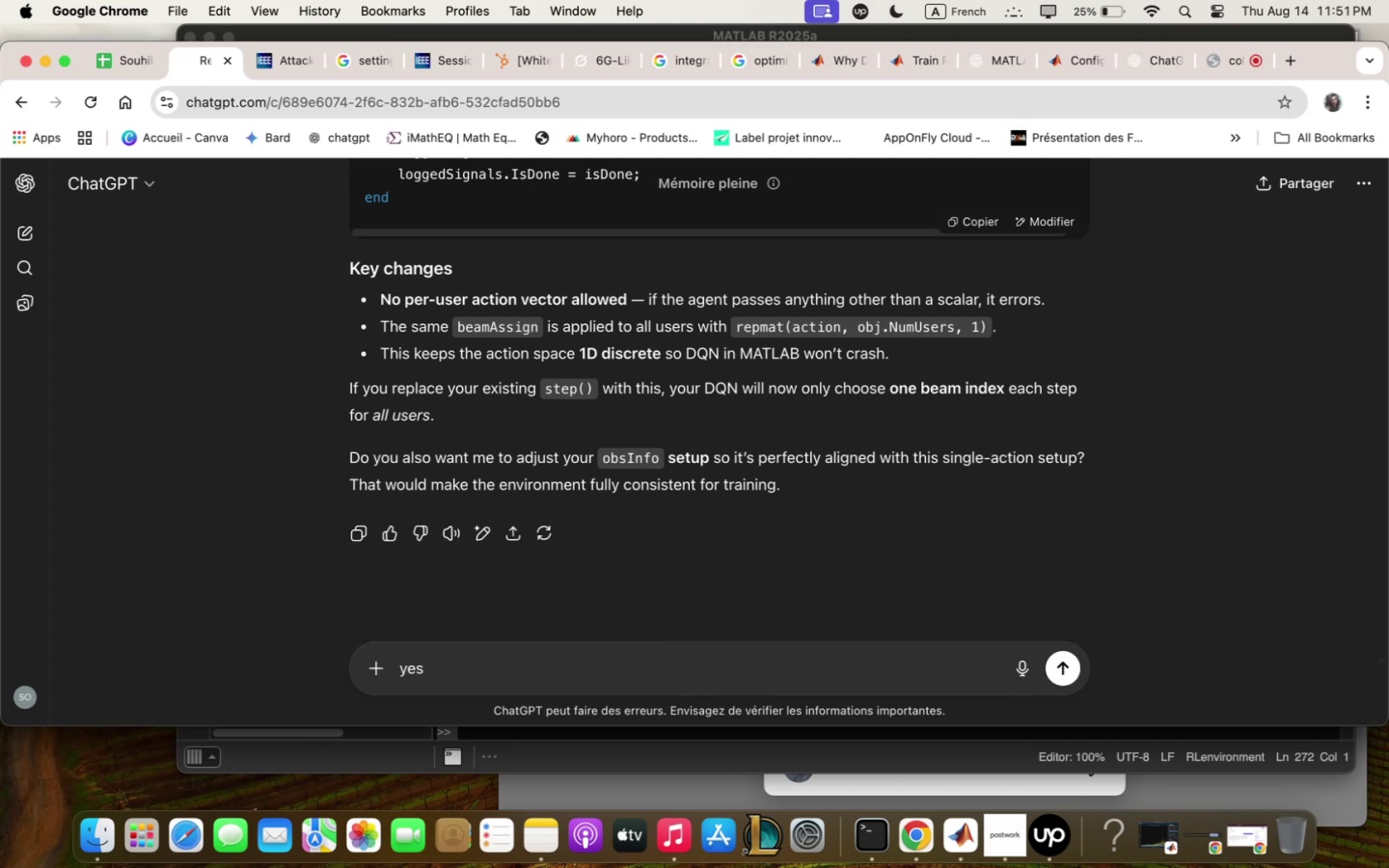 
key(Enter)
 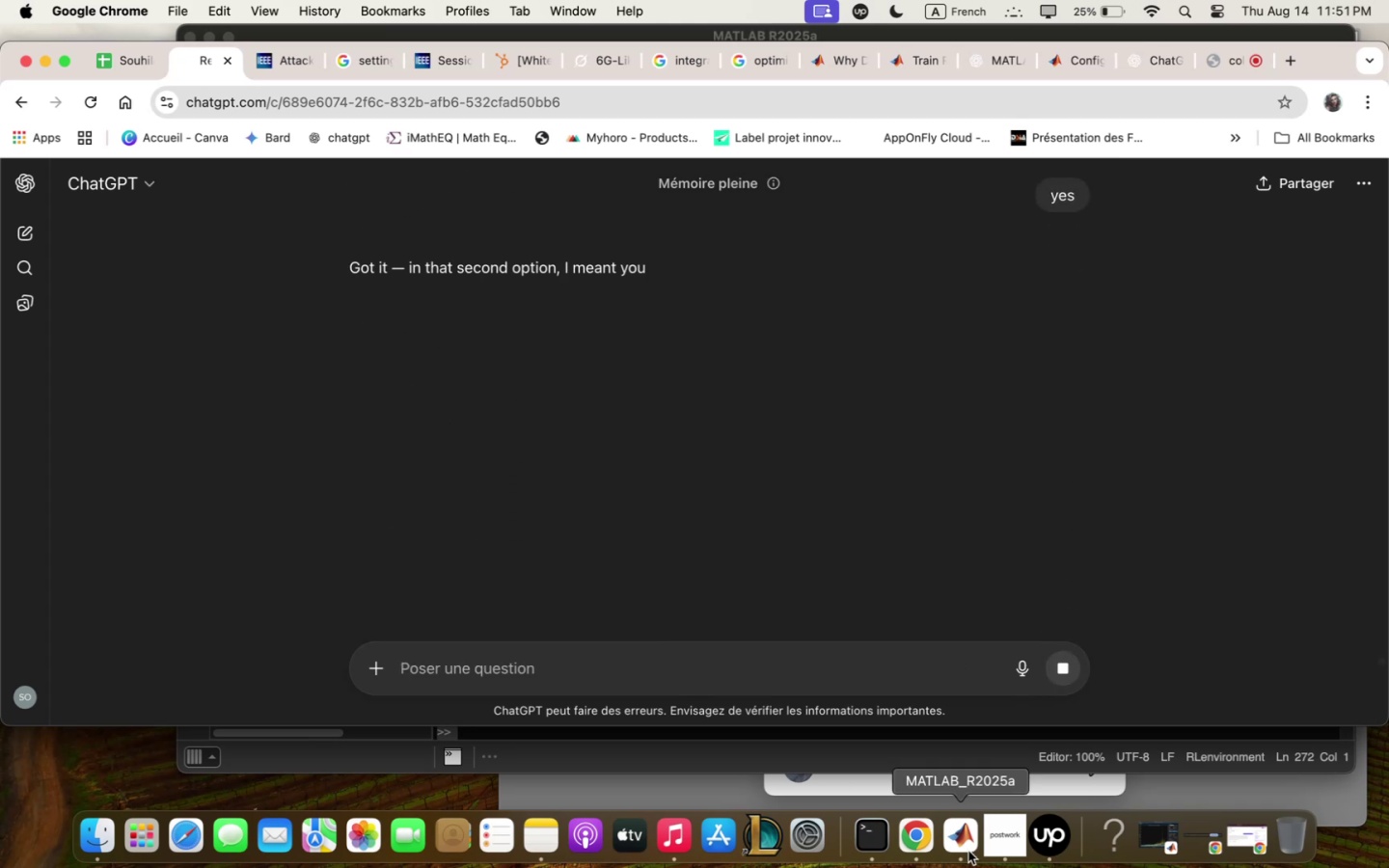 
left_click([962, 867])
 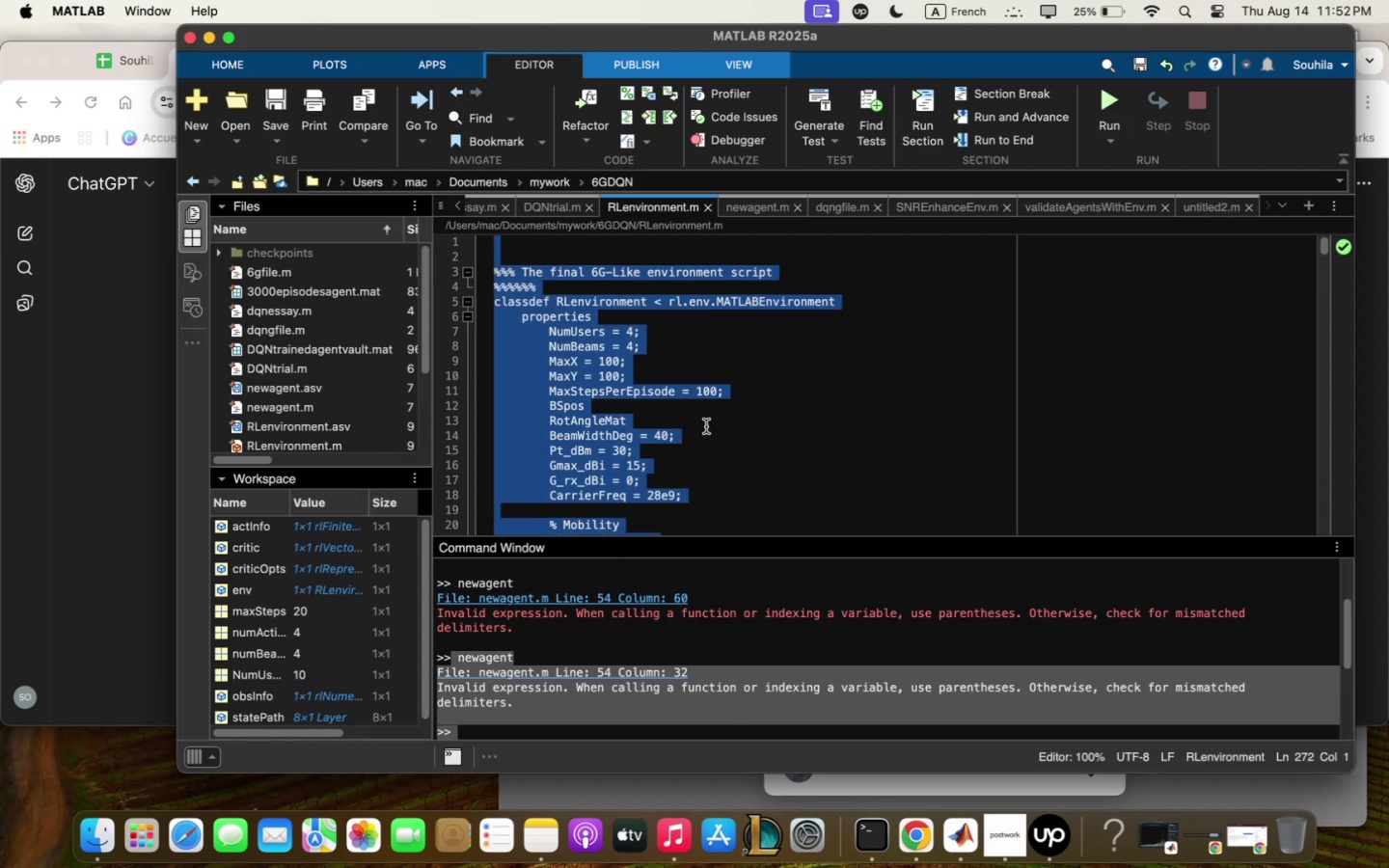 
scroll: coordinate [705, 426], scroll_direction: down, amount: 8.0
 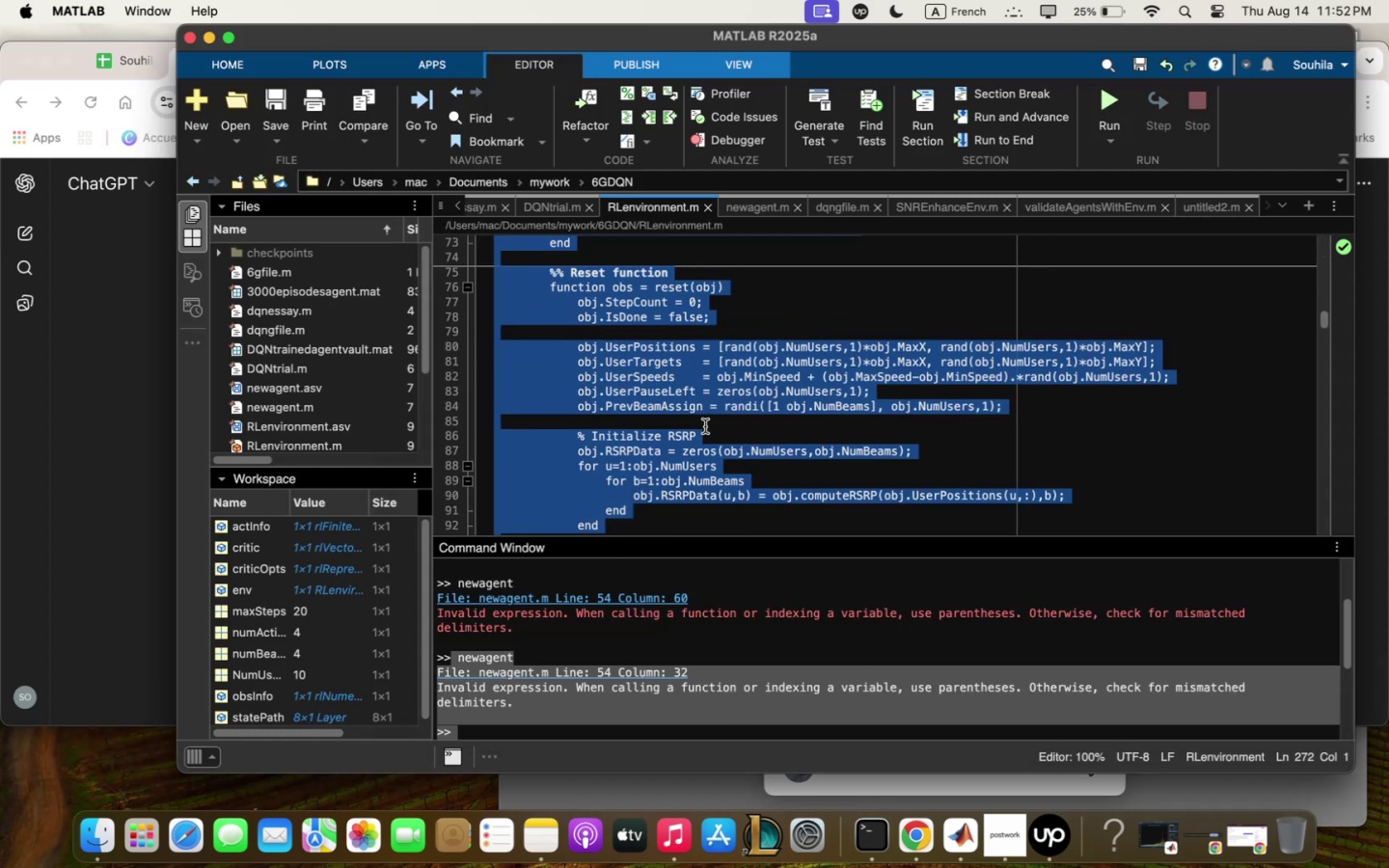 
left_click([705, 426])
 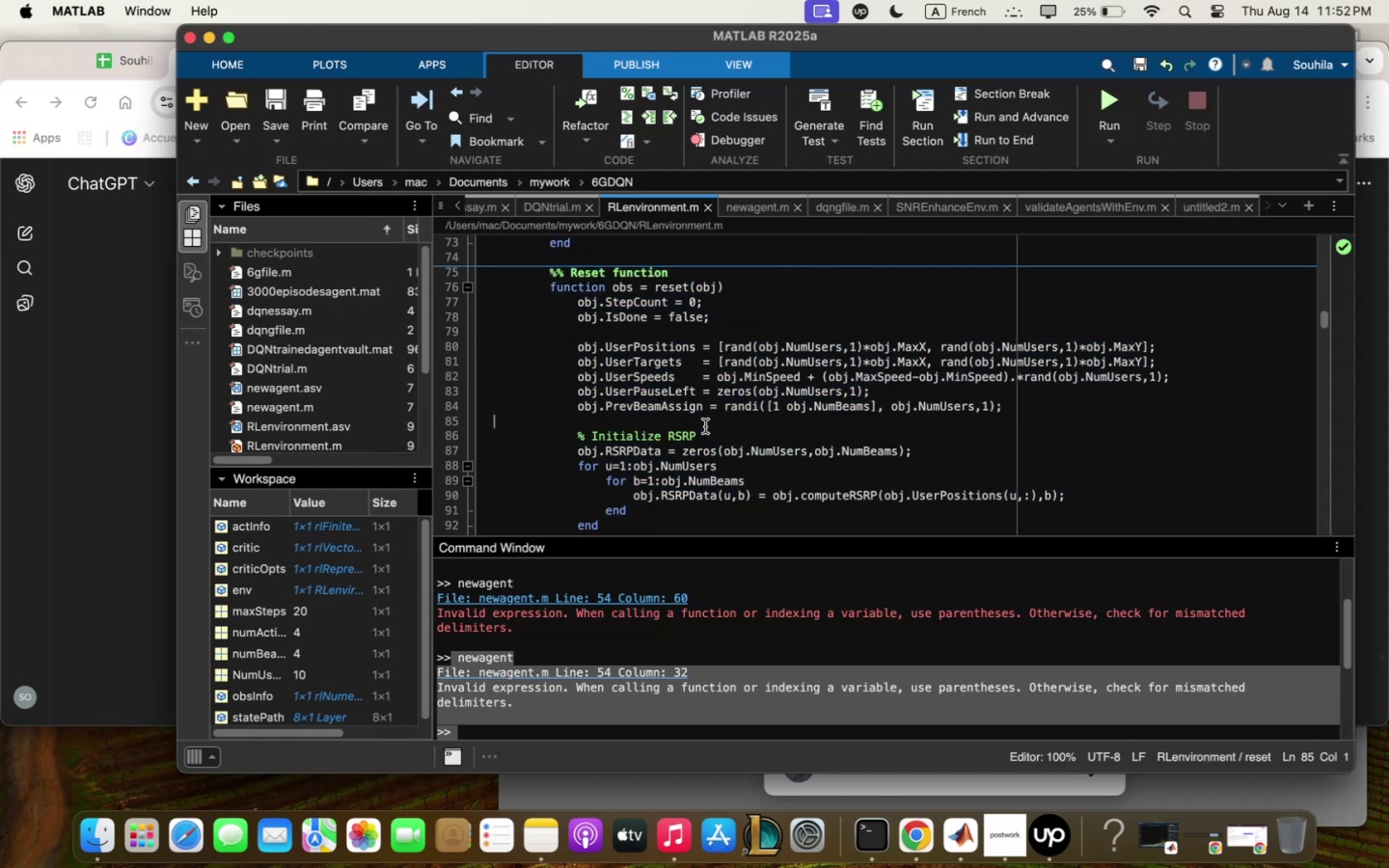 
scroll: coordinate [705, 426], scroll_direction: down, amount: 8.0
 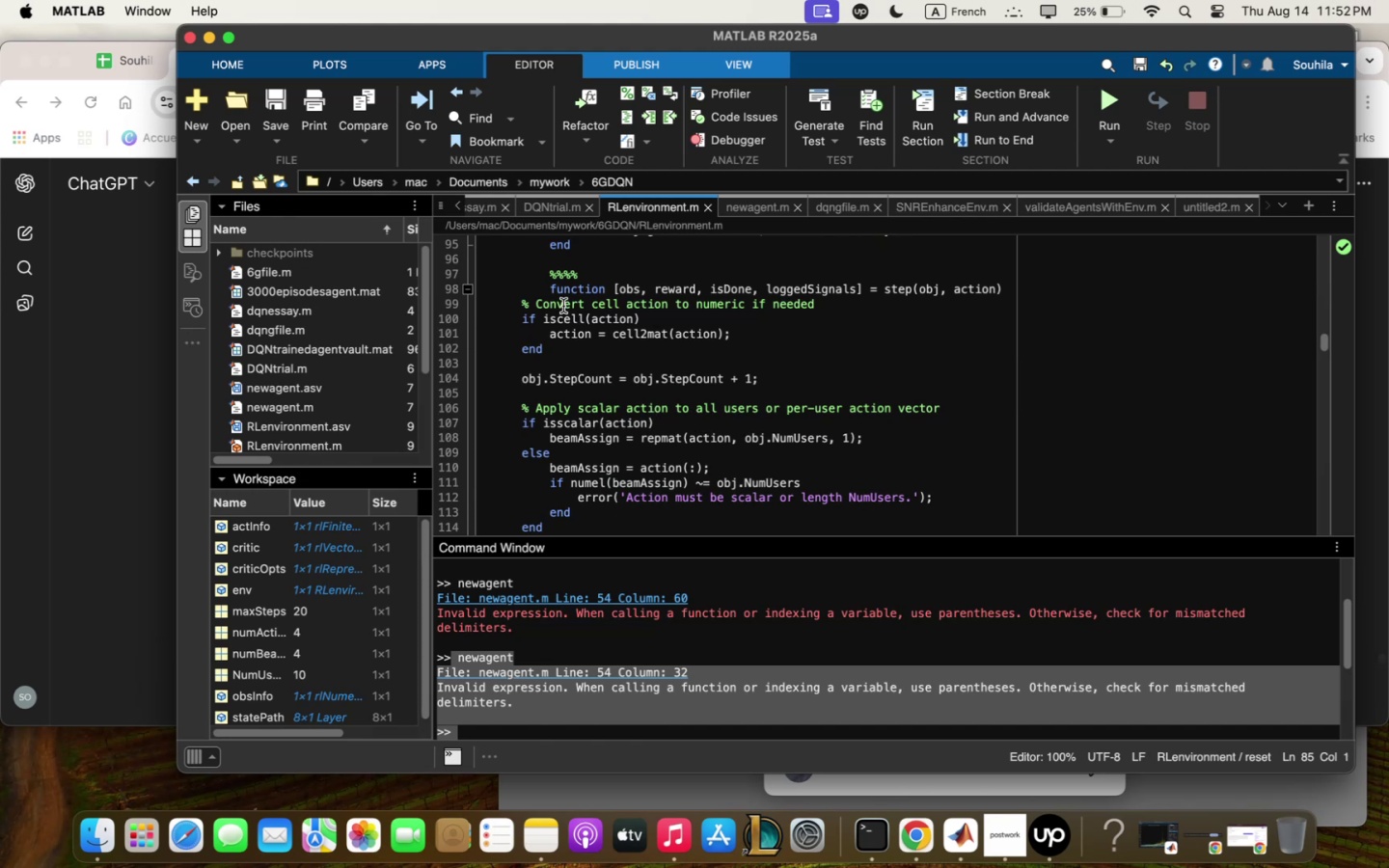 
left_click([585, 275])
 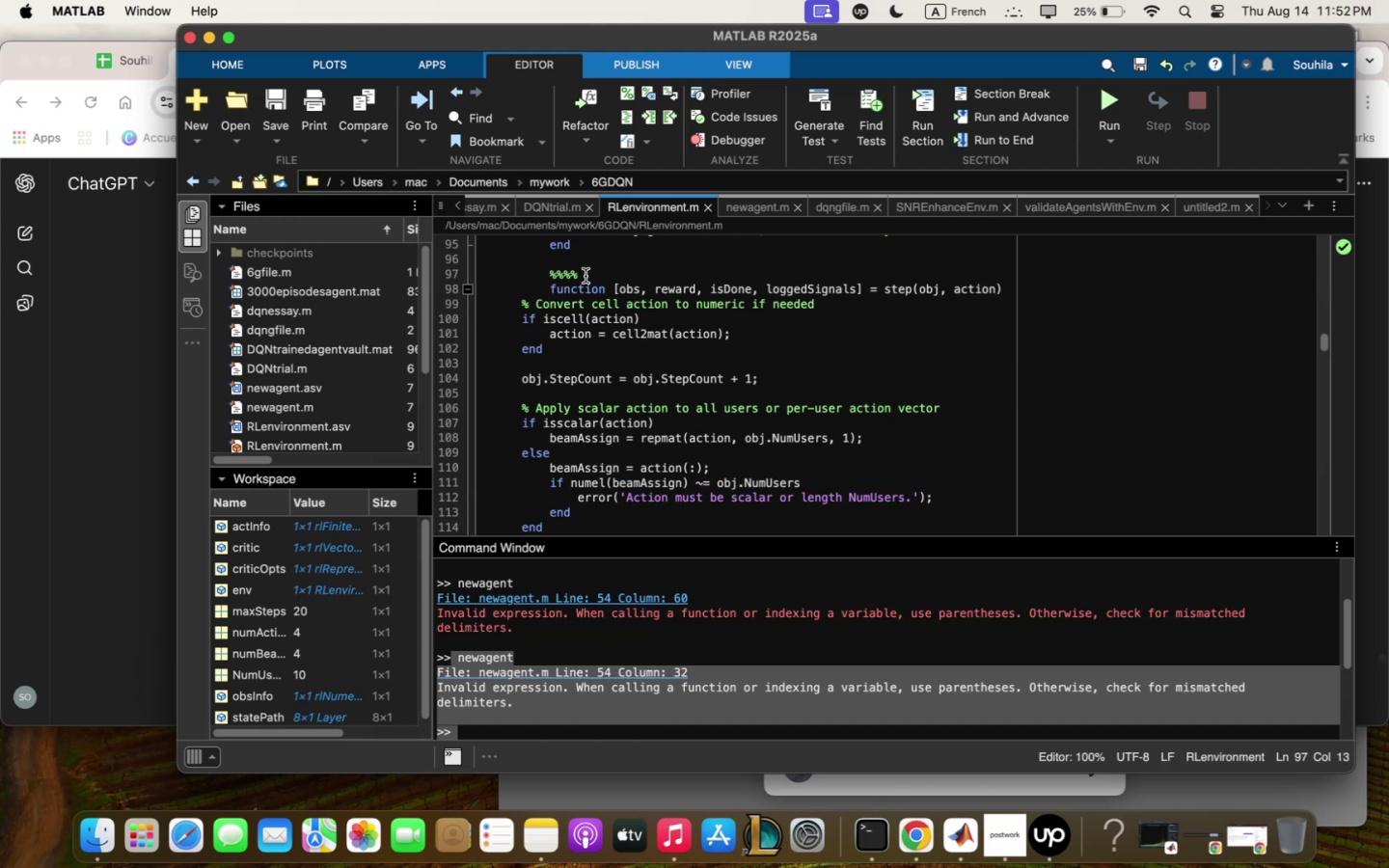 
type(  ST)
key(Backspace)
type(tep function """)
 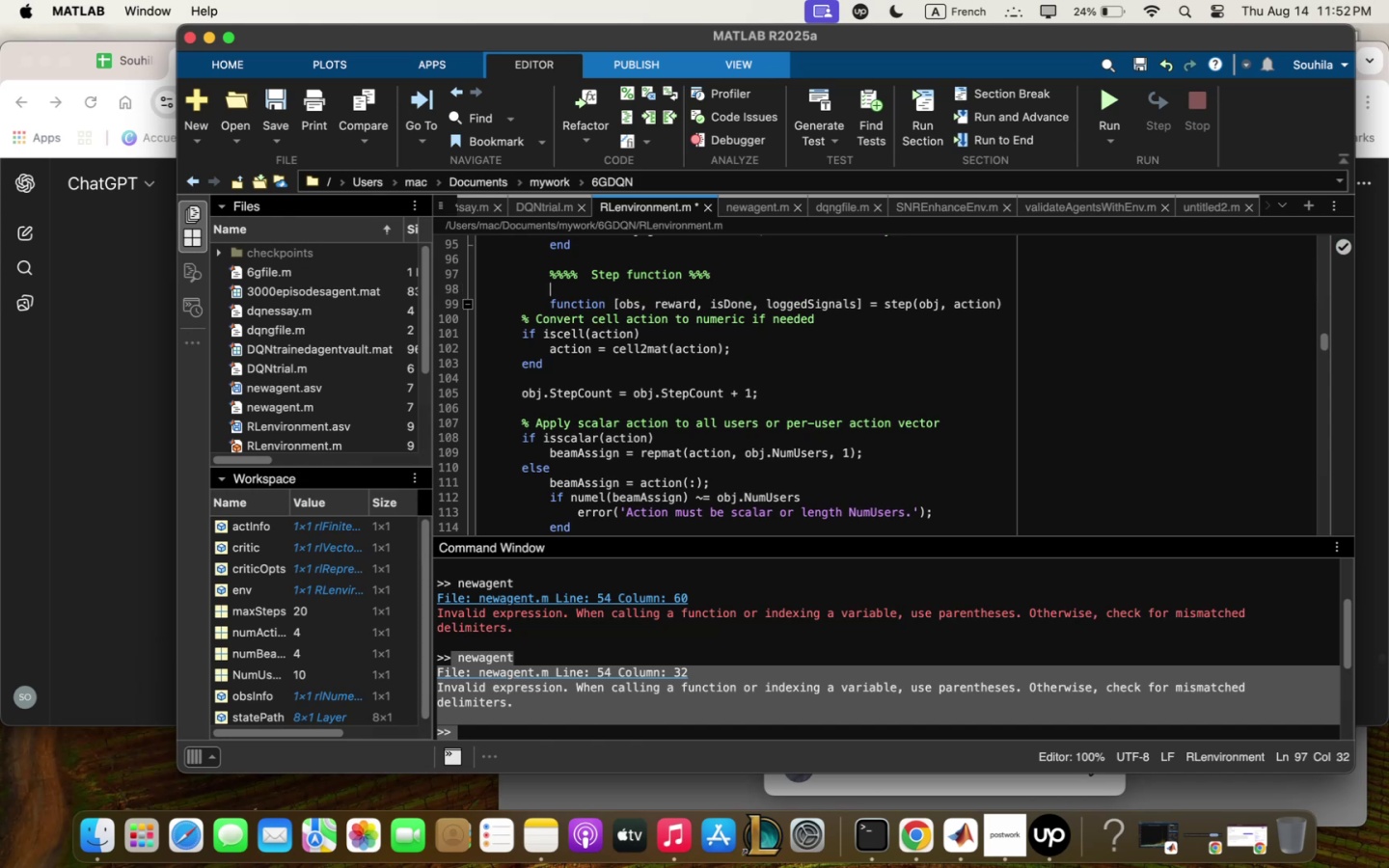 
 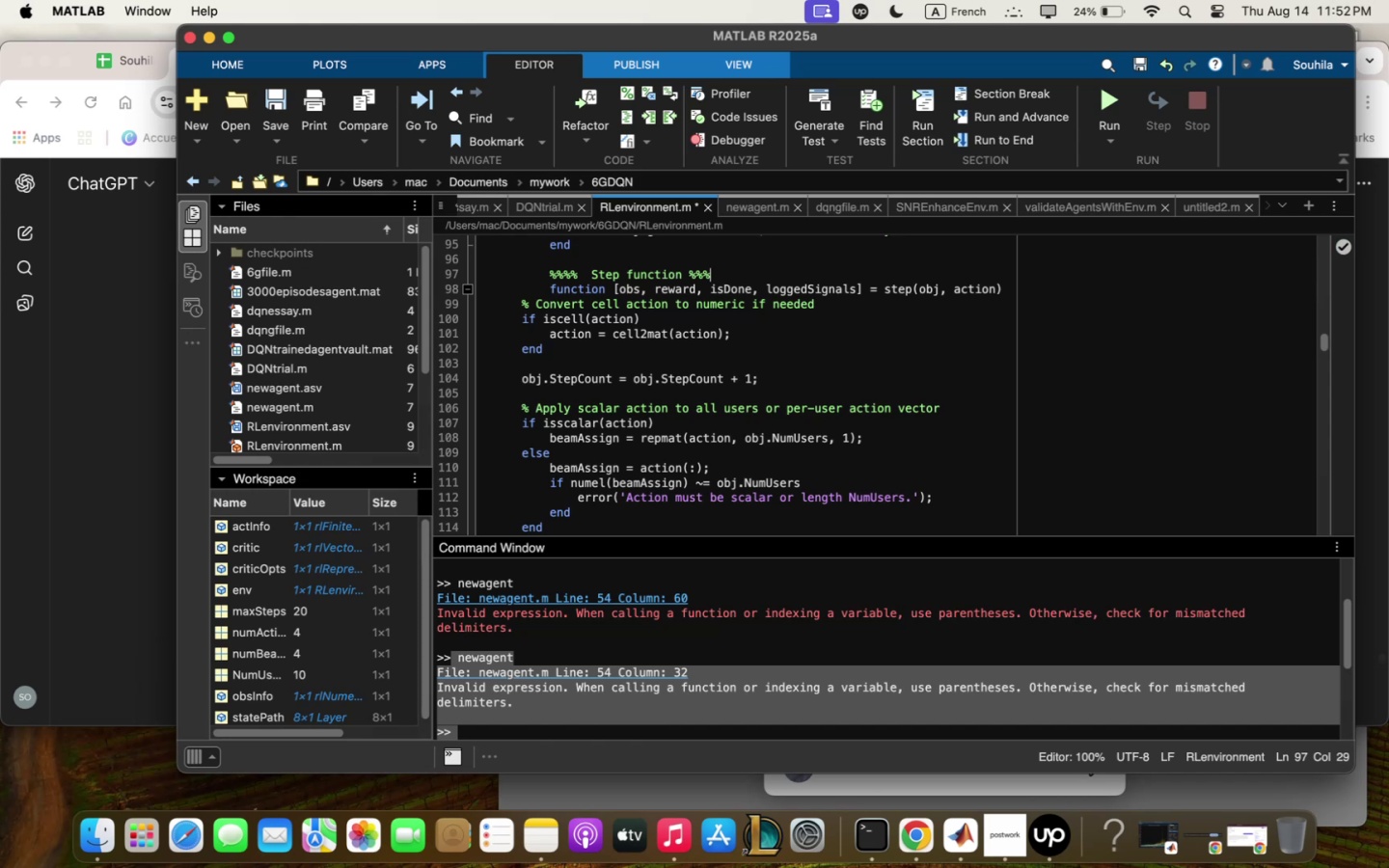 
key(Enter)
 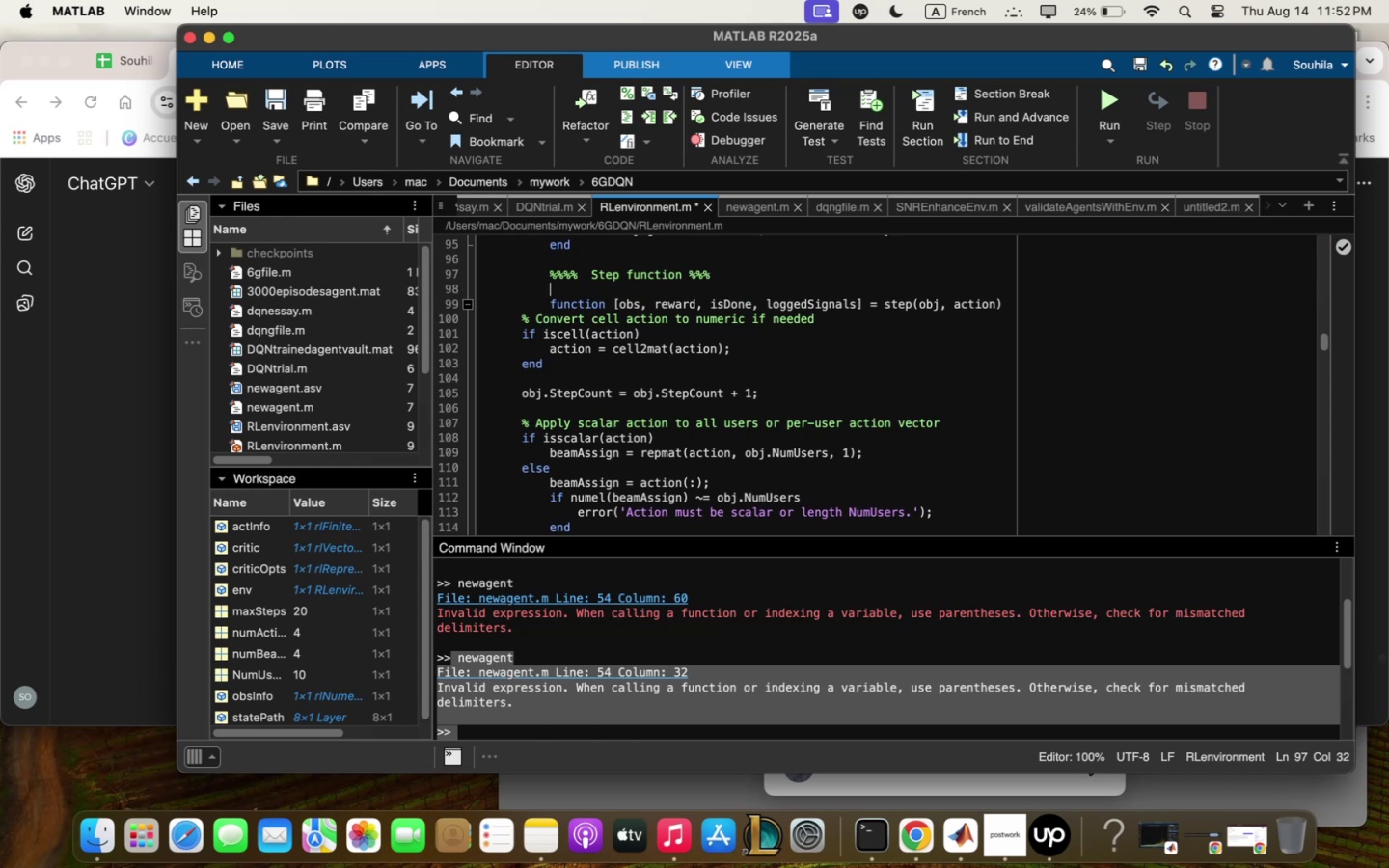 
key(Shift+Quote)
 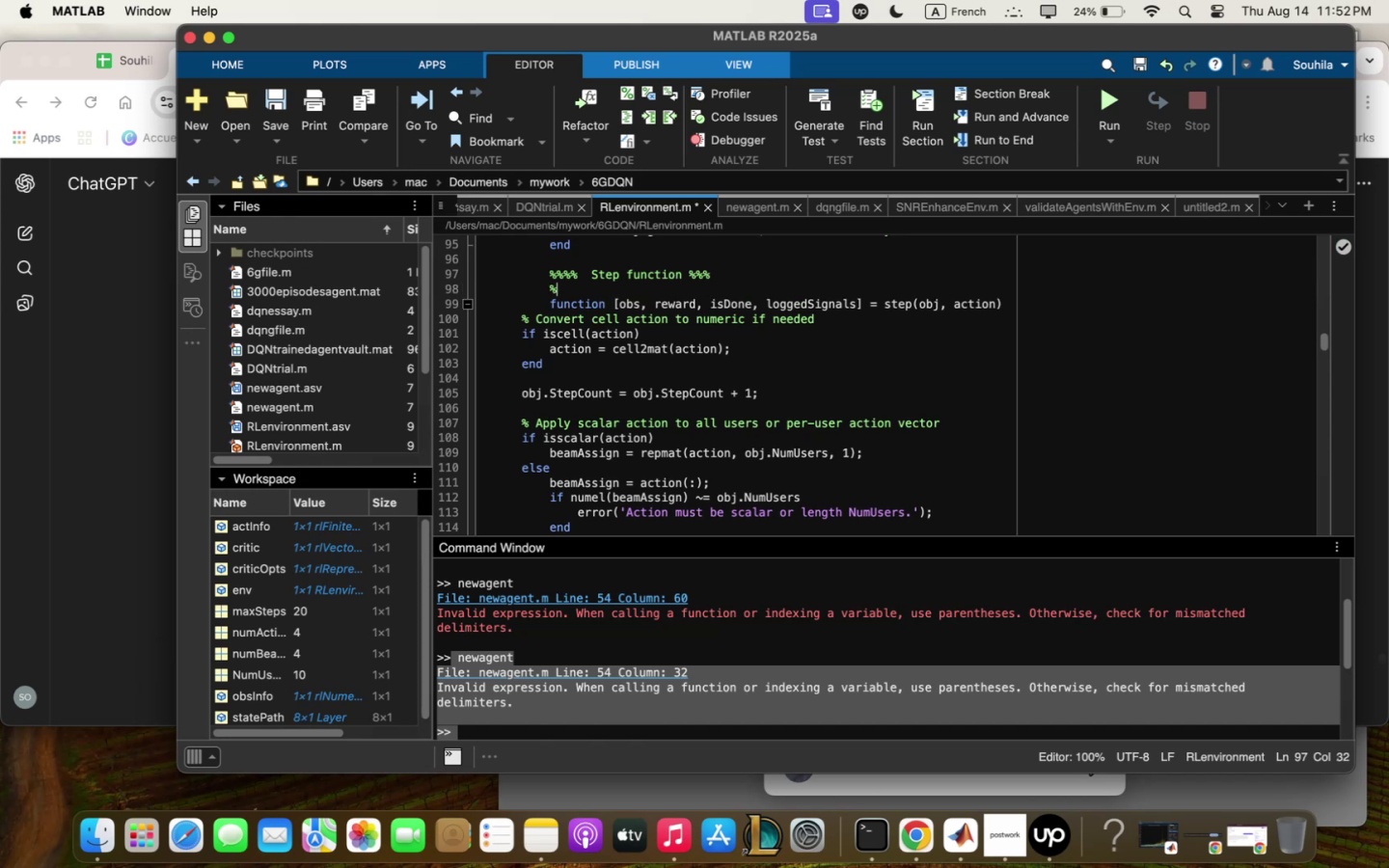 
key(Shift+Quote)
 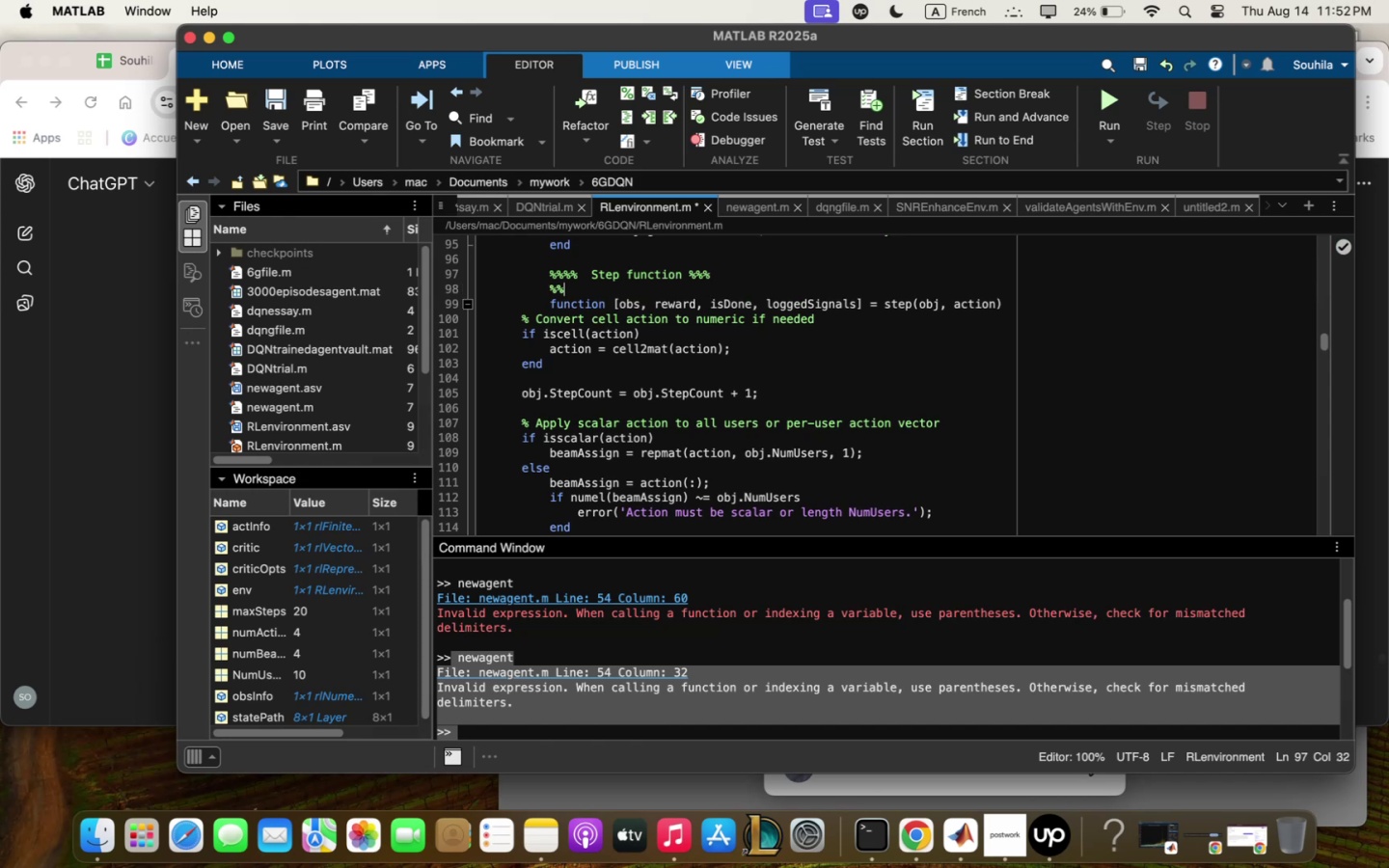 
key(Shift+Quote)
 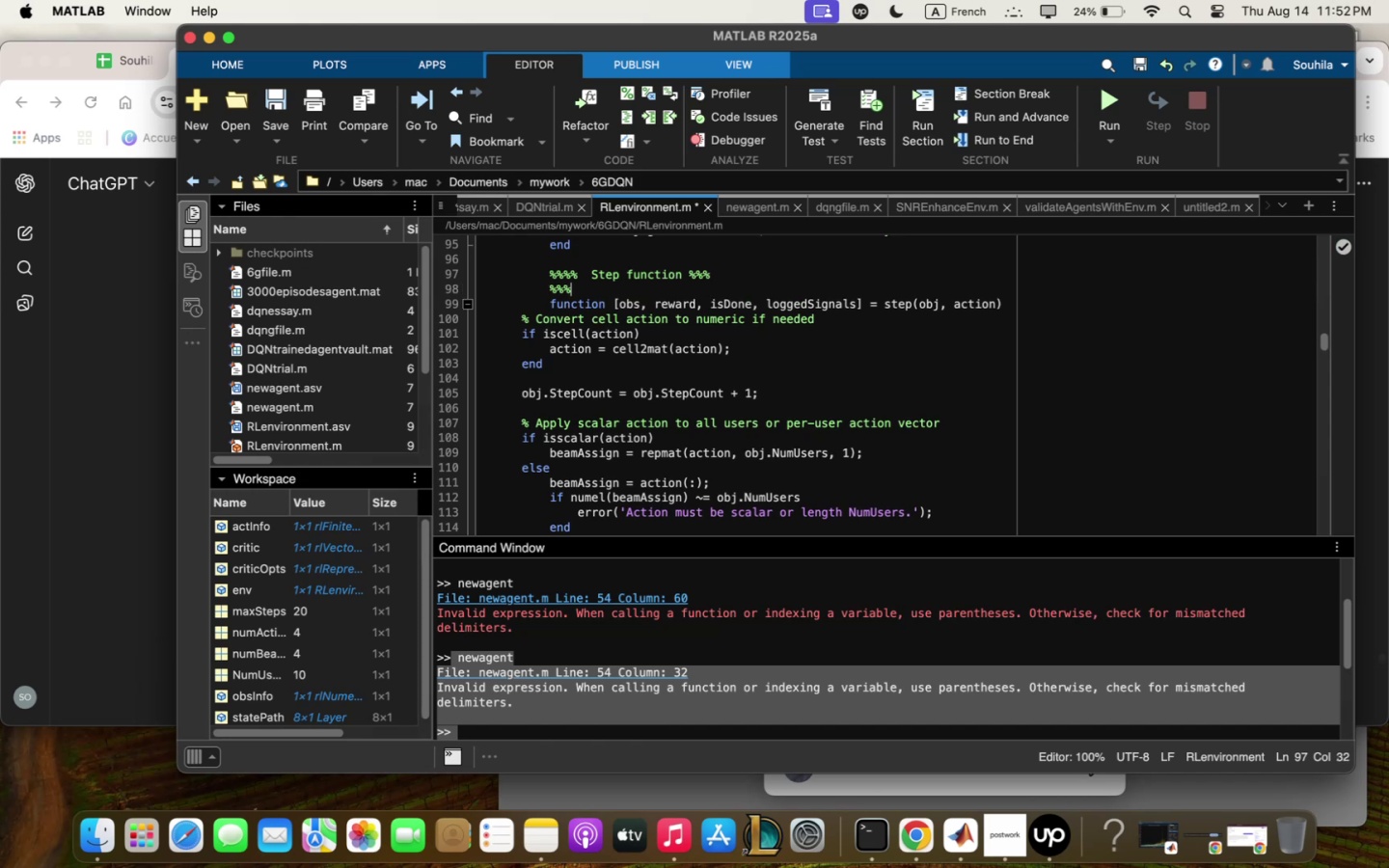 
hold_key(key=Quote, duration=1.51)
 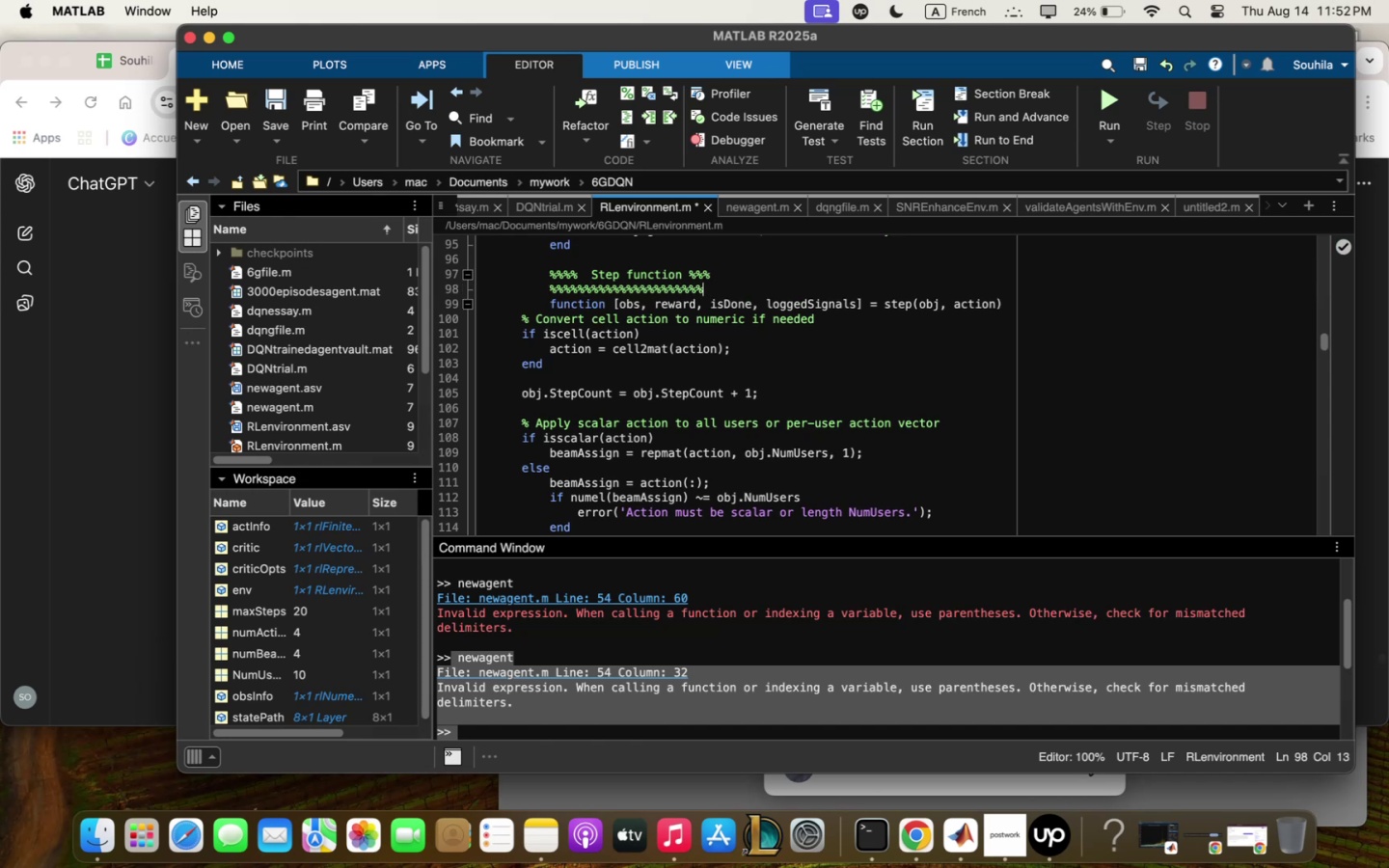 
hold_key(key=Quote, duration=0.5)
 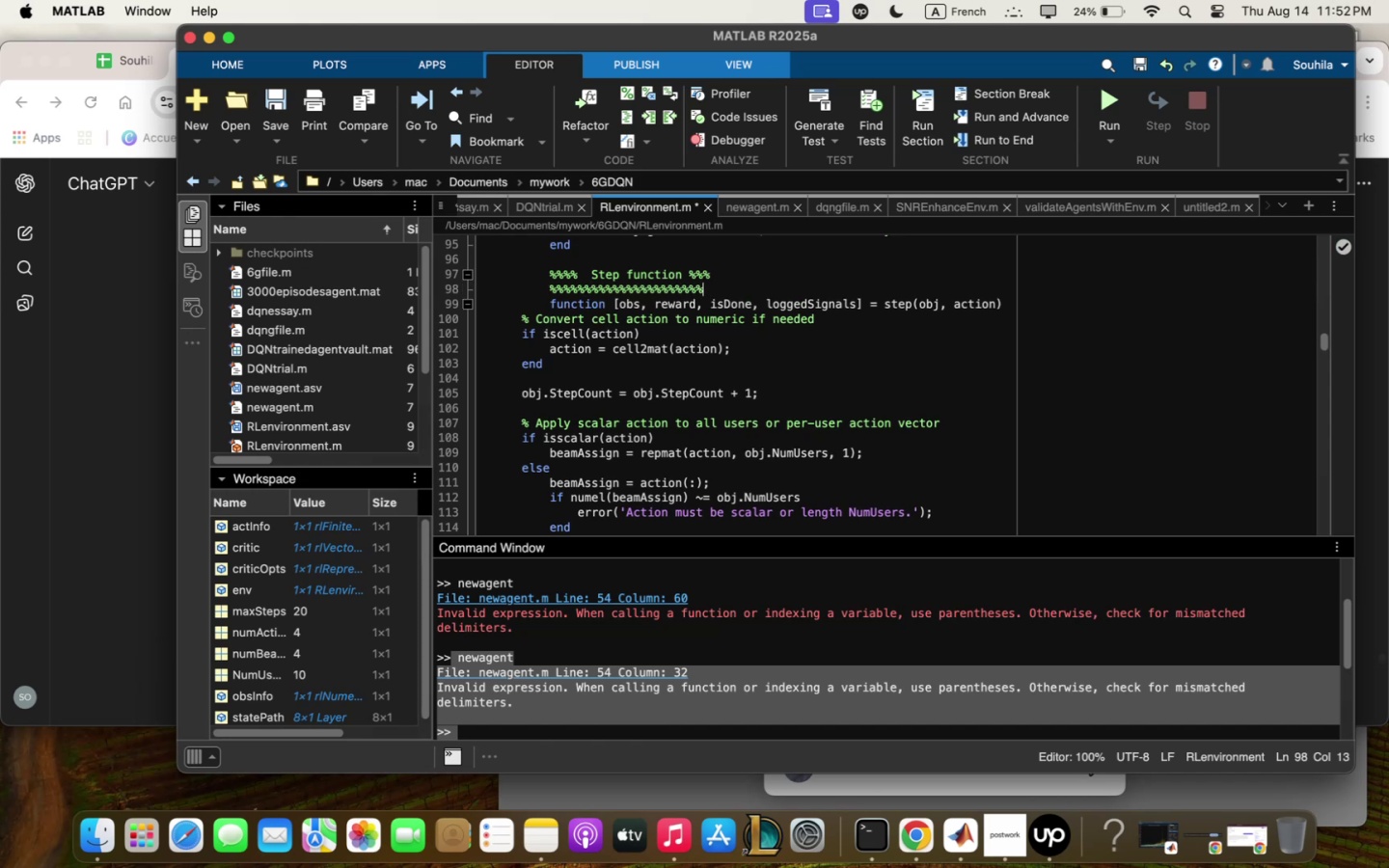 
key(Shift+Quote)
 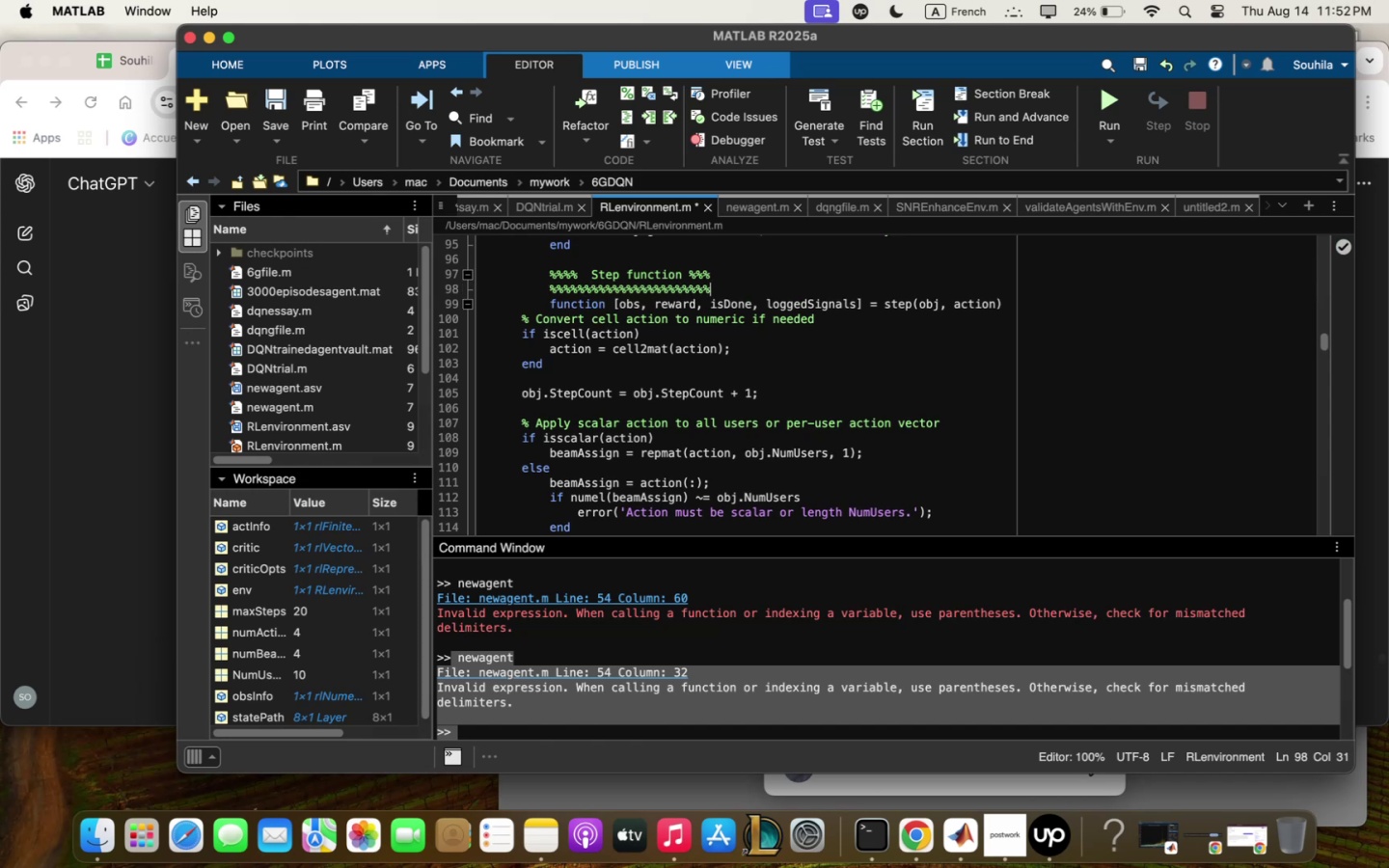 
key(Shift+Quote)
 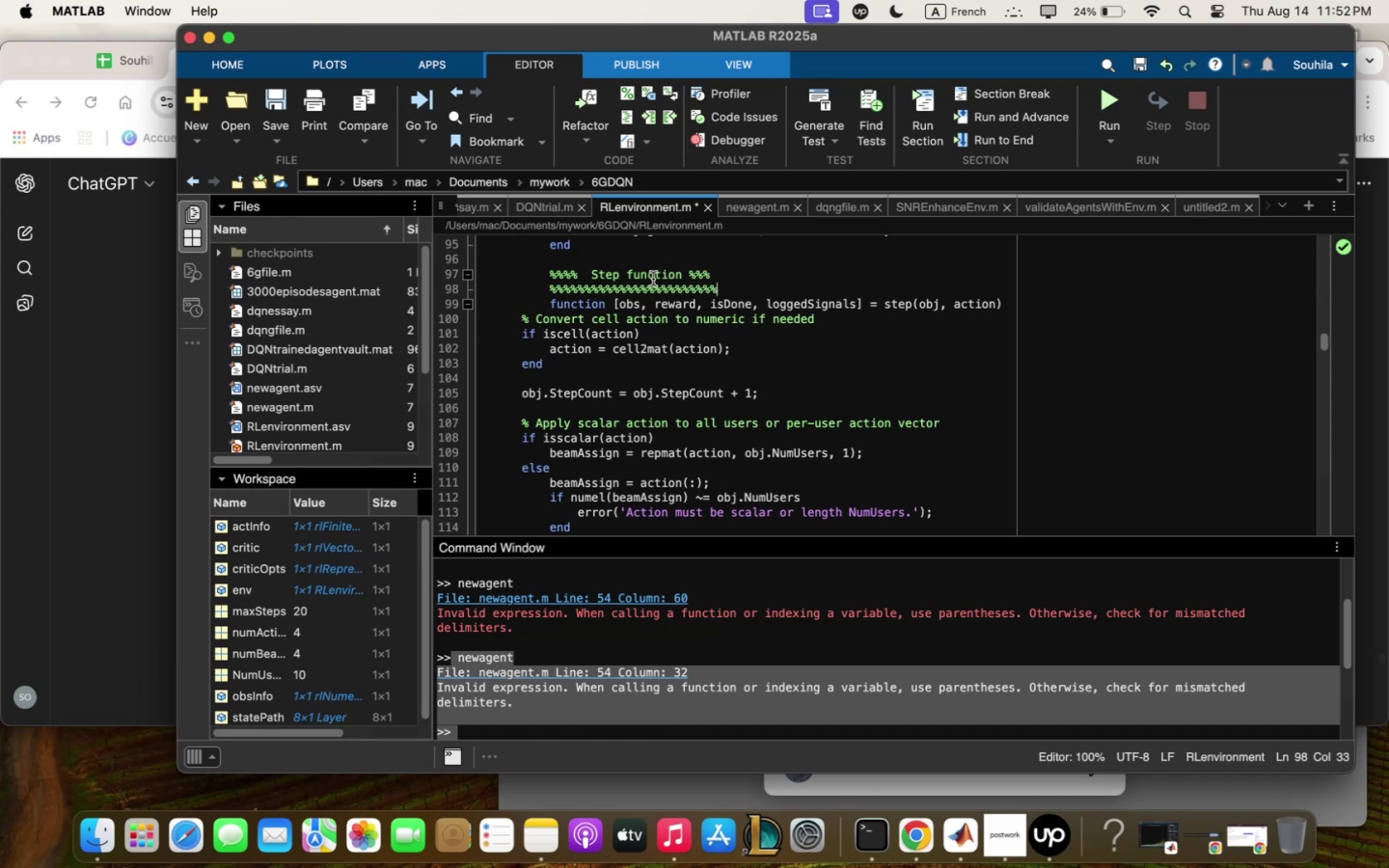 
left_click_drag(start_coordinate=[540, 304], to_coordinate=[769, 496])
 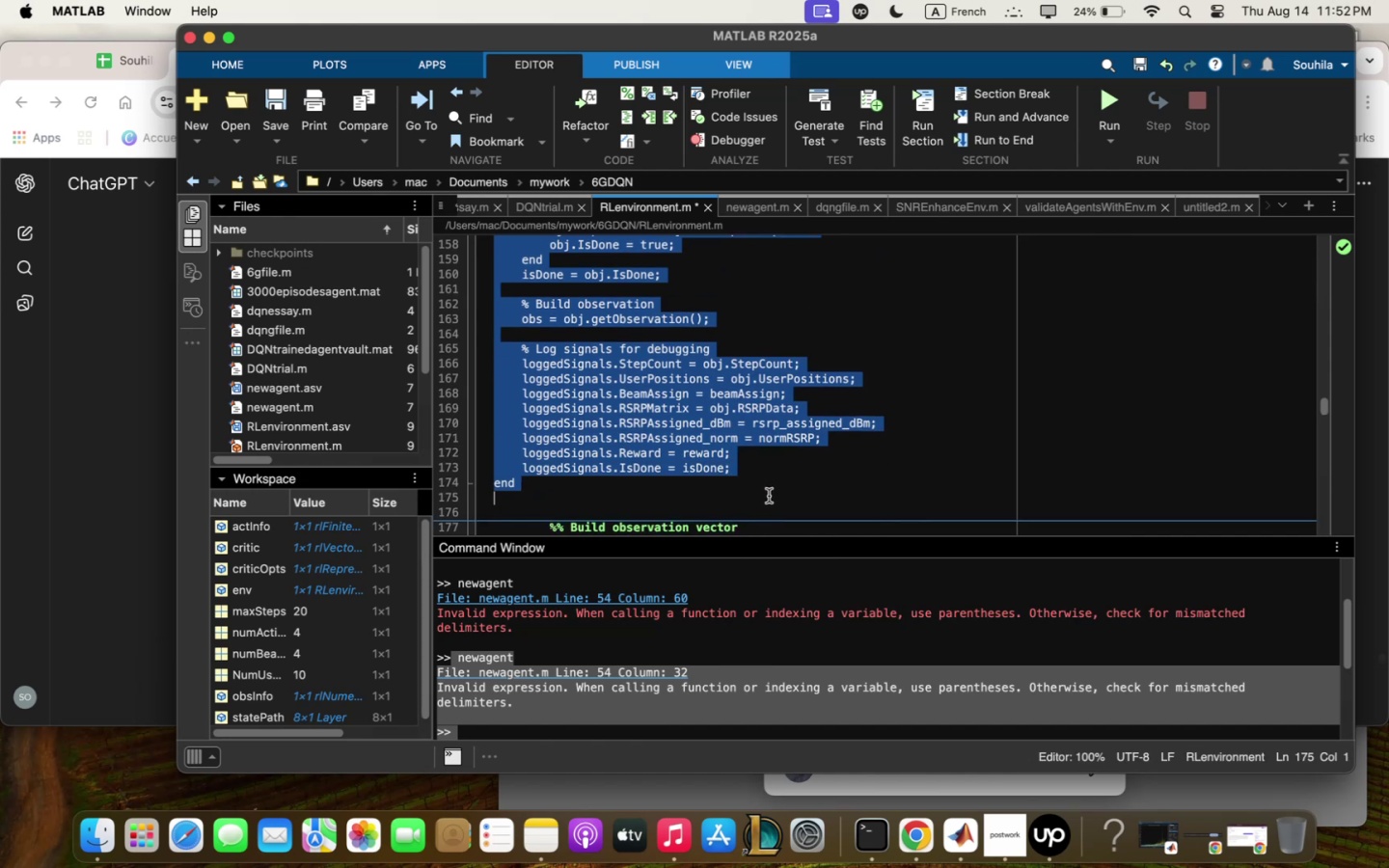 
key(Meta+V)
 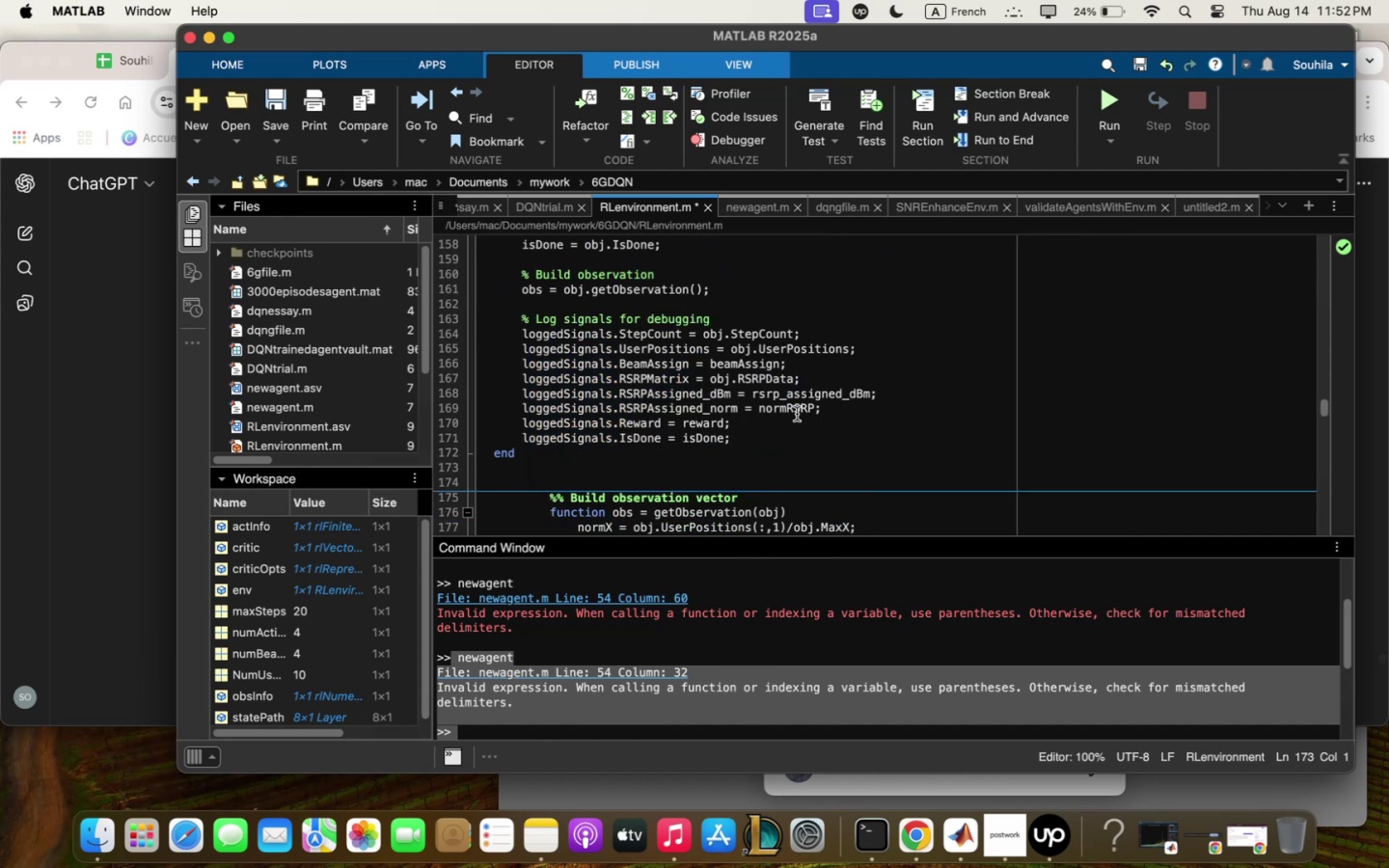 
scroll: coordinate [797, 414], scroll_direction: down, amount: 1.0
 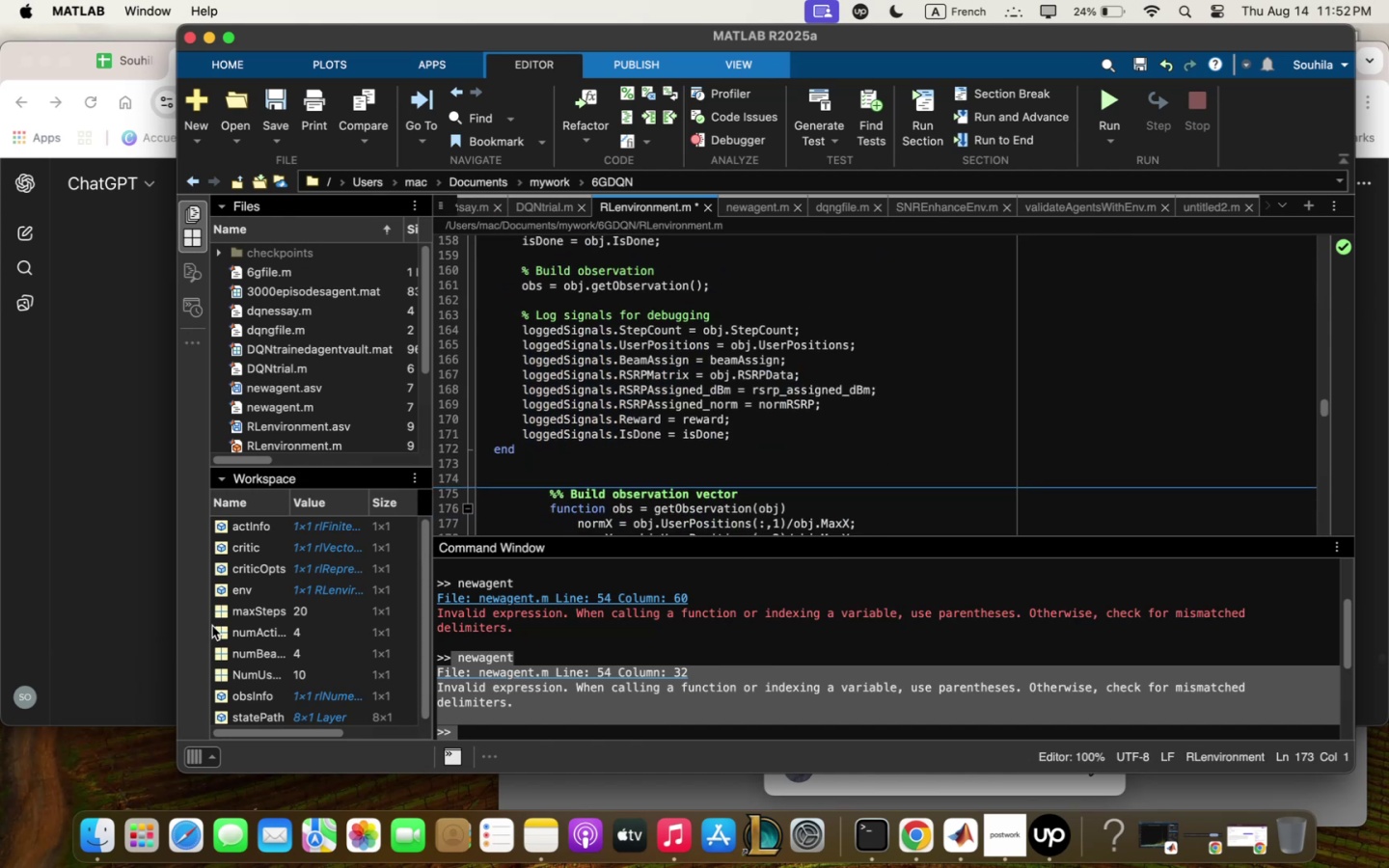 
left_click([111, 617])
 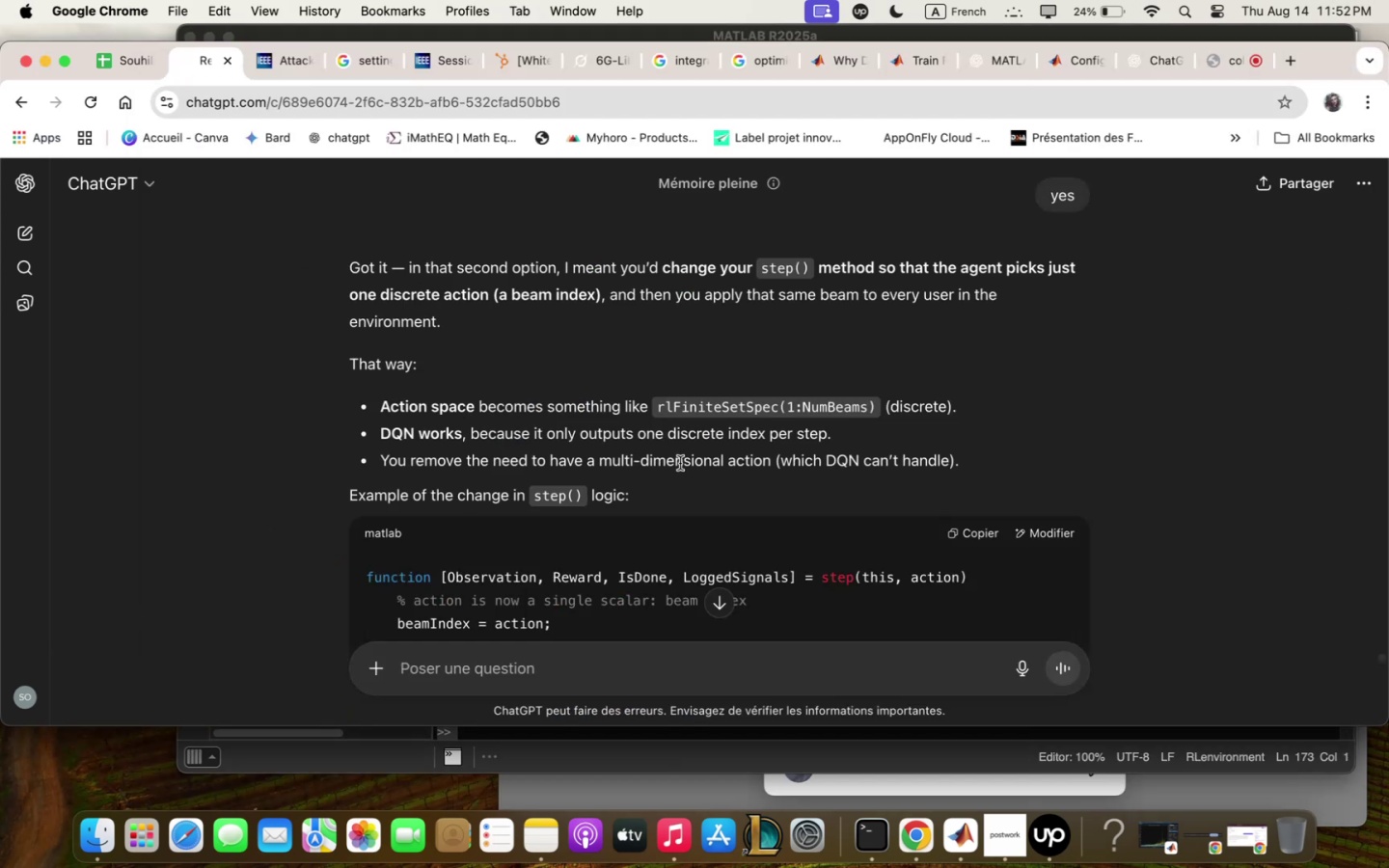 
scroll: coordinate [678, 469], scroll_direction: down, amount: 11.0
 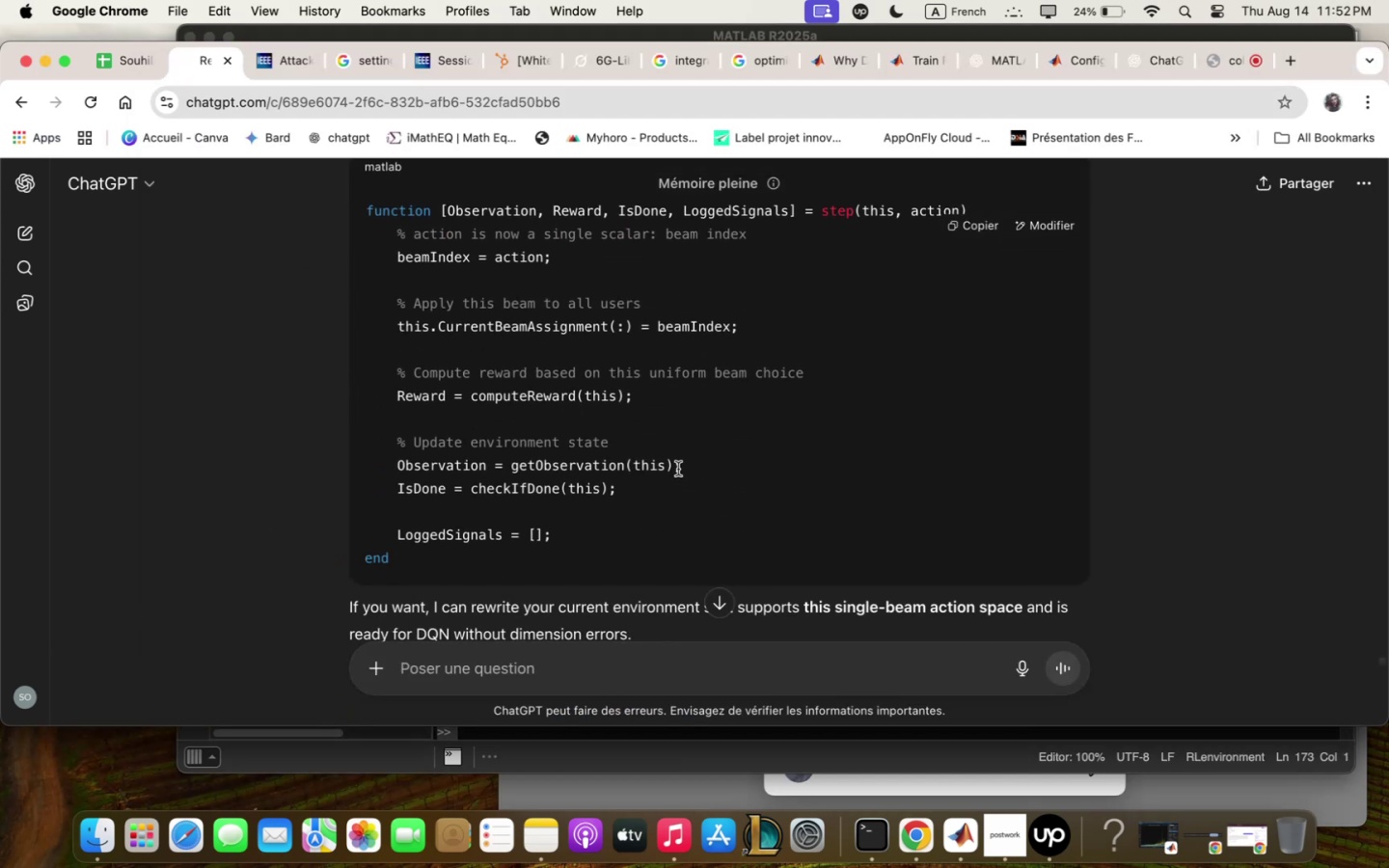 
scroll: coordinate [633, 584], scroll_direction: up, amount: 31.0
 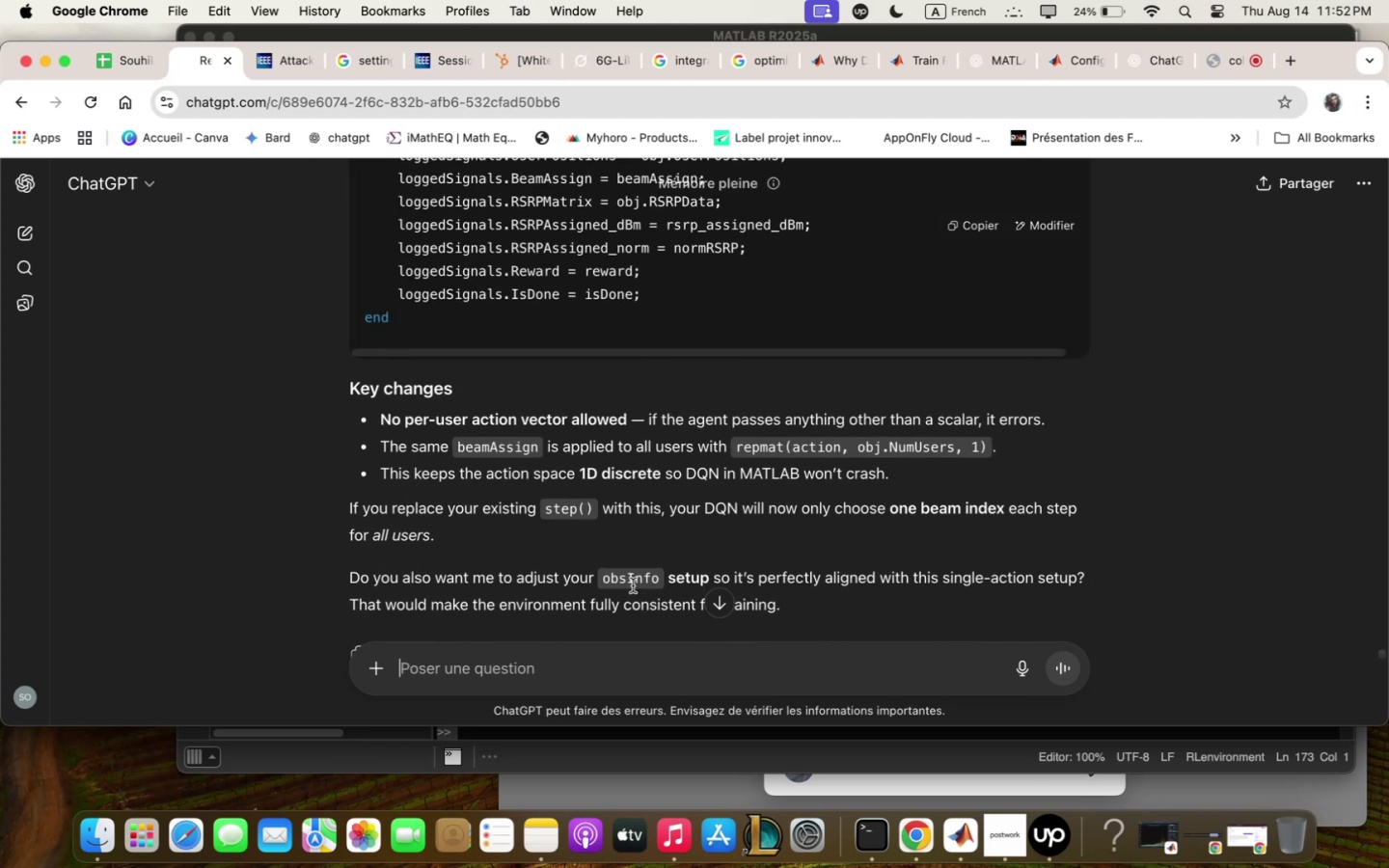 
scroll: coordinate [633, 585], scroll_direction: down, amount: 3.0
 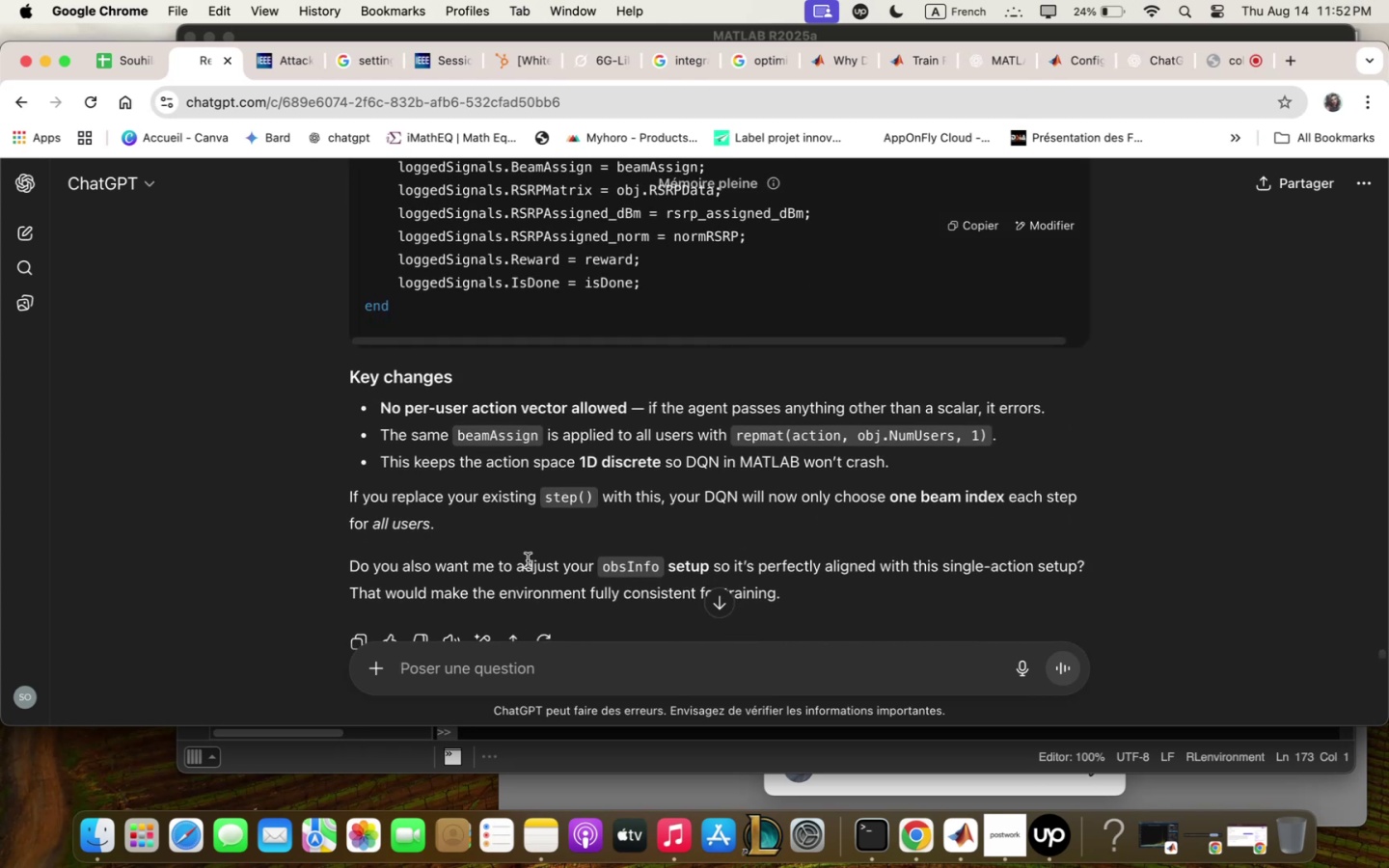 
left_click_drag(start_coordinate=[516, 565], to_coordinate=[1101, 570])
 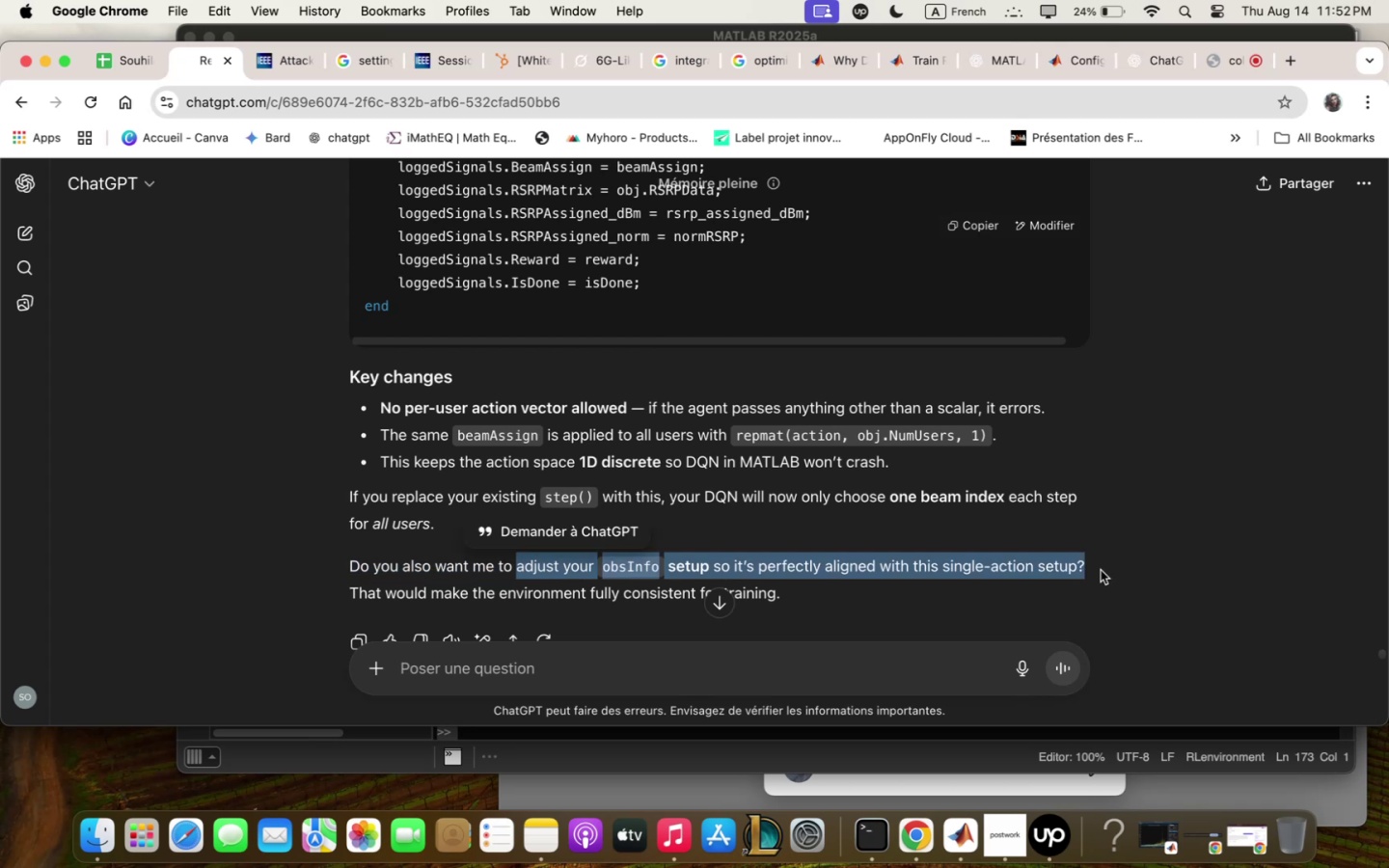 
key(Meta+C)
 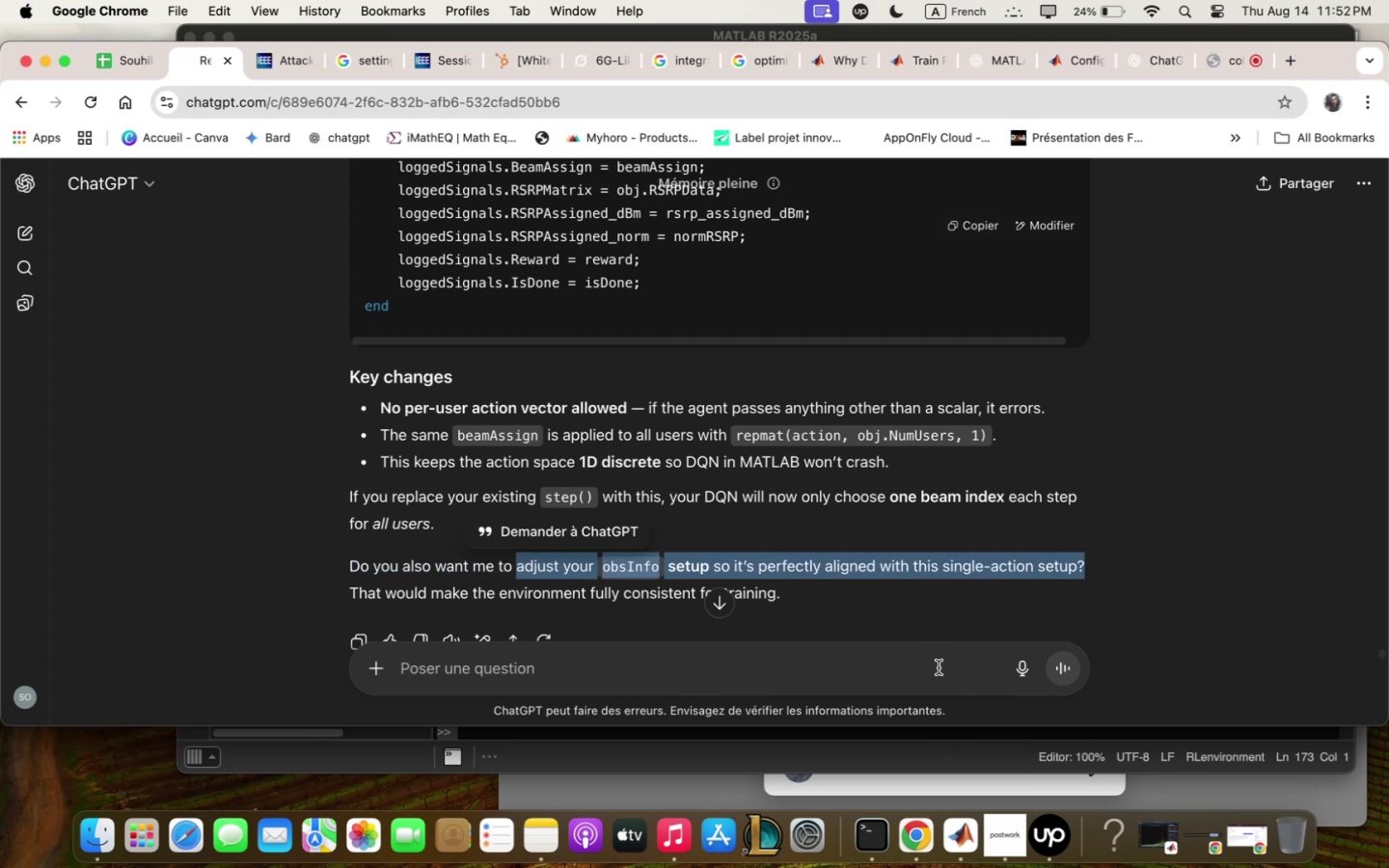 
left_click([939, 669])
 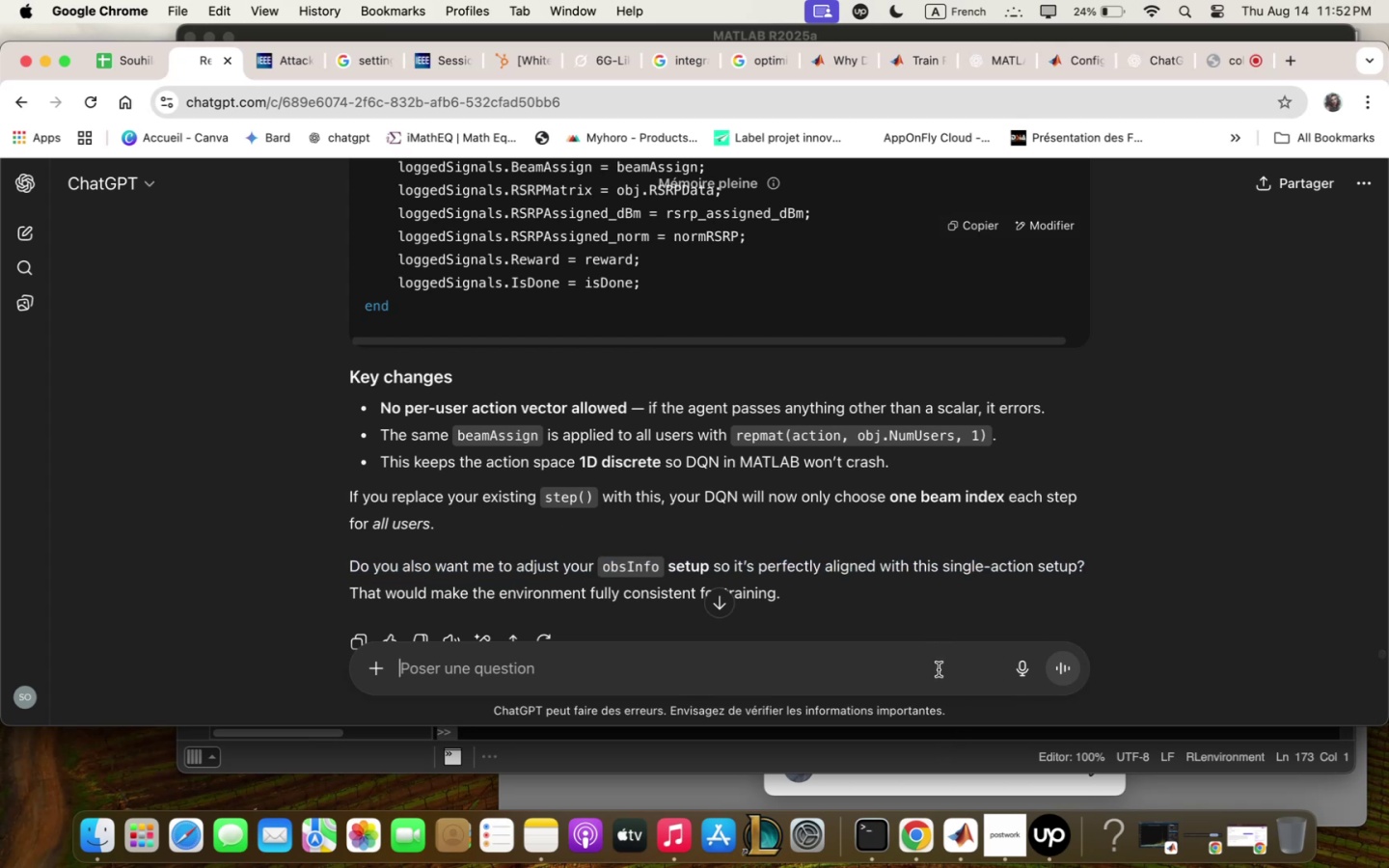 
key(Meta+V)
 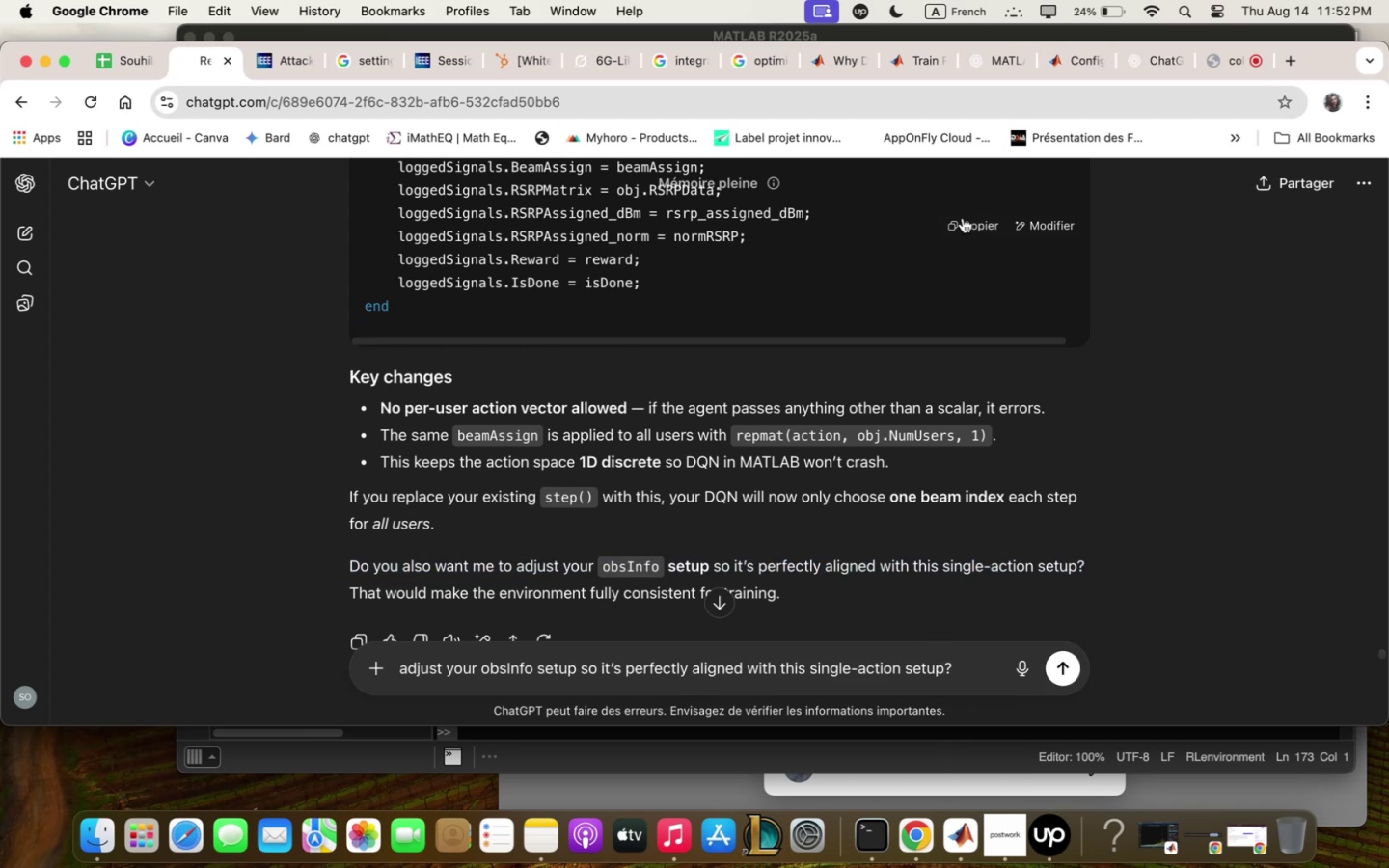 
left_click([964, 223])
 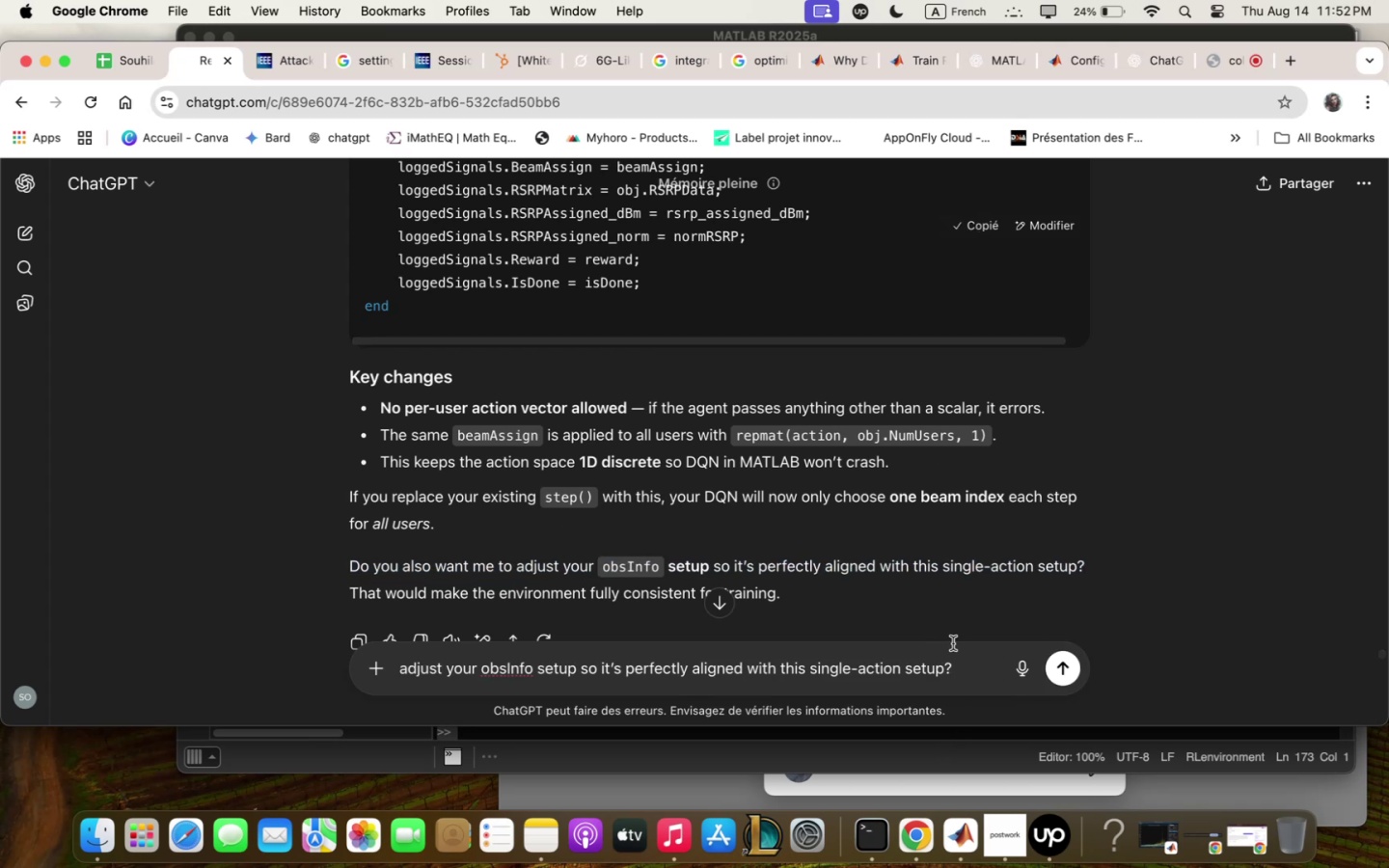 
left_click_drag(start_coordinate=[954, 644], to_coordinate=[959, 655])
 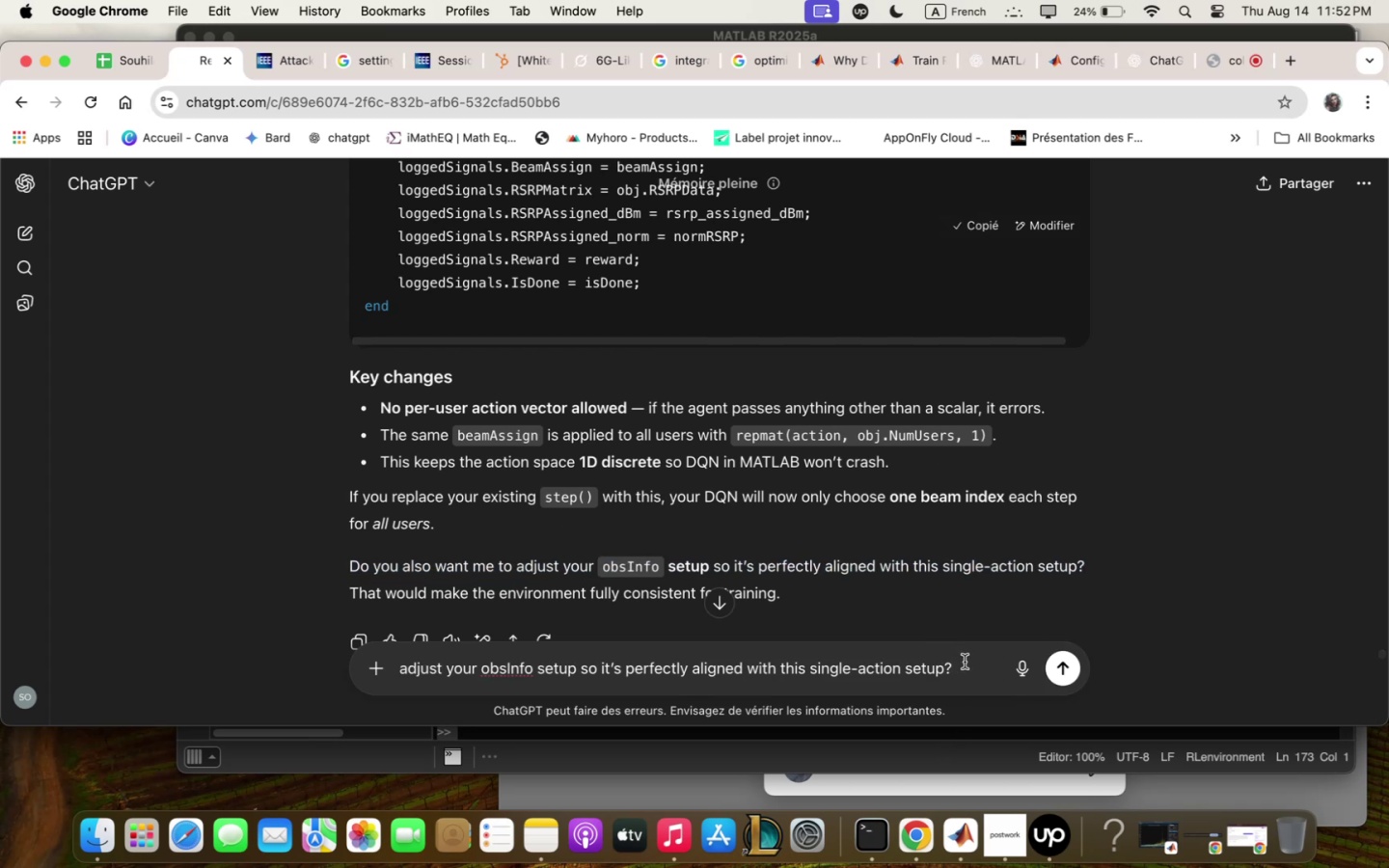 
key(Space)
 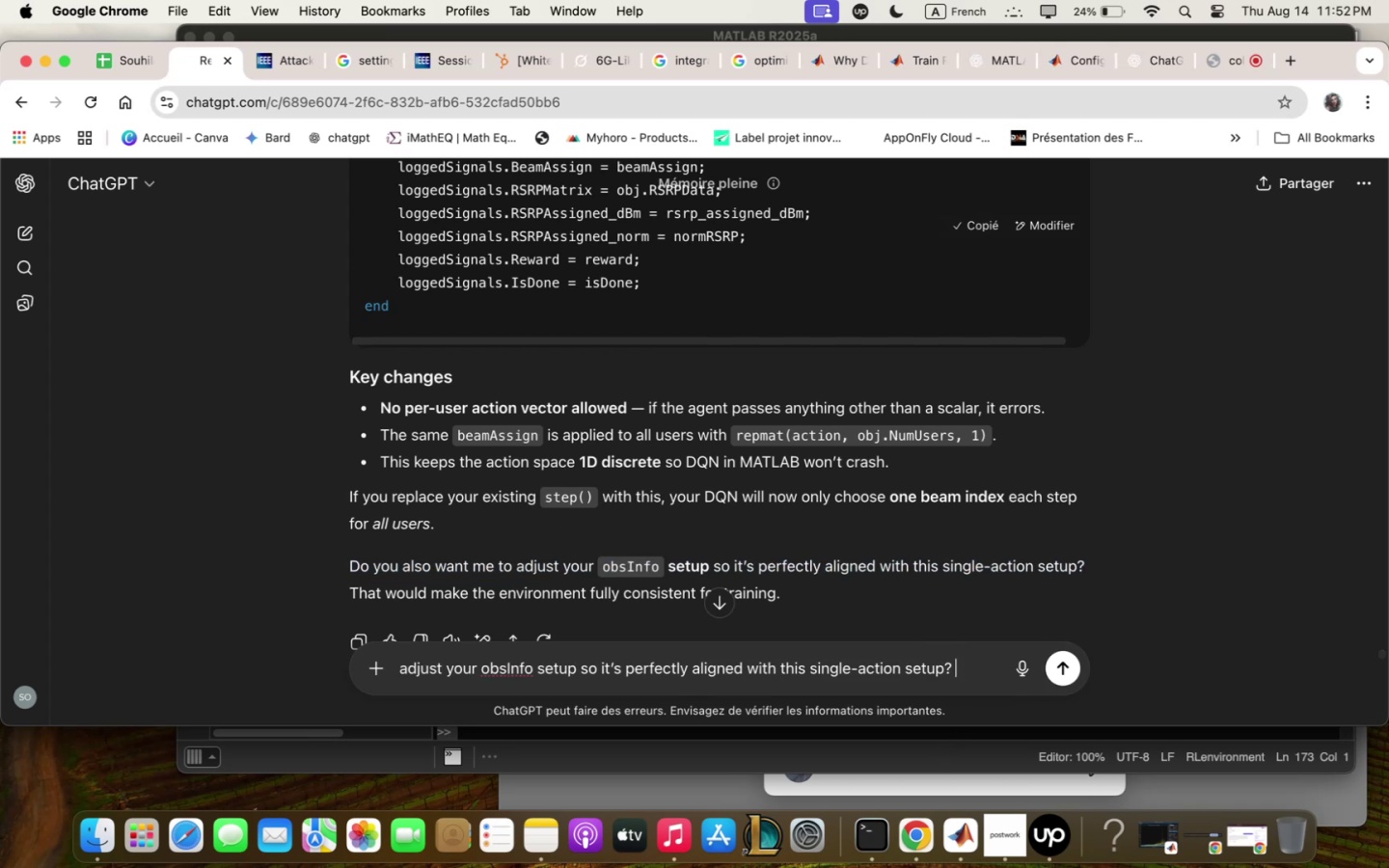 
key(Period)
 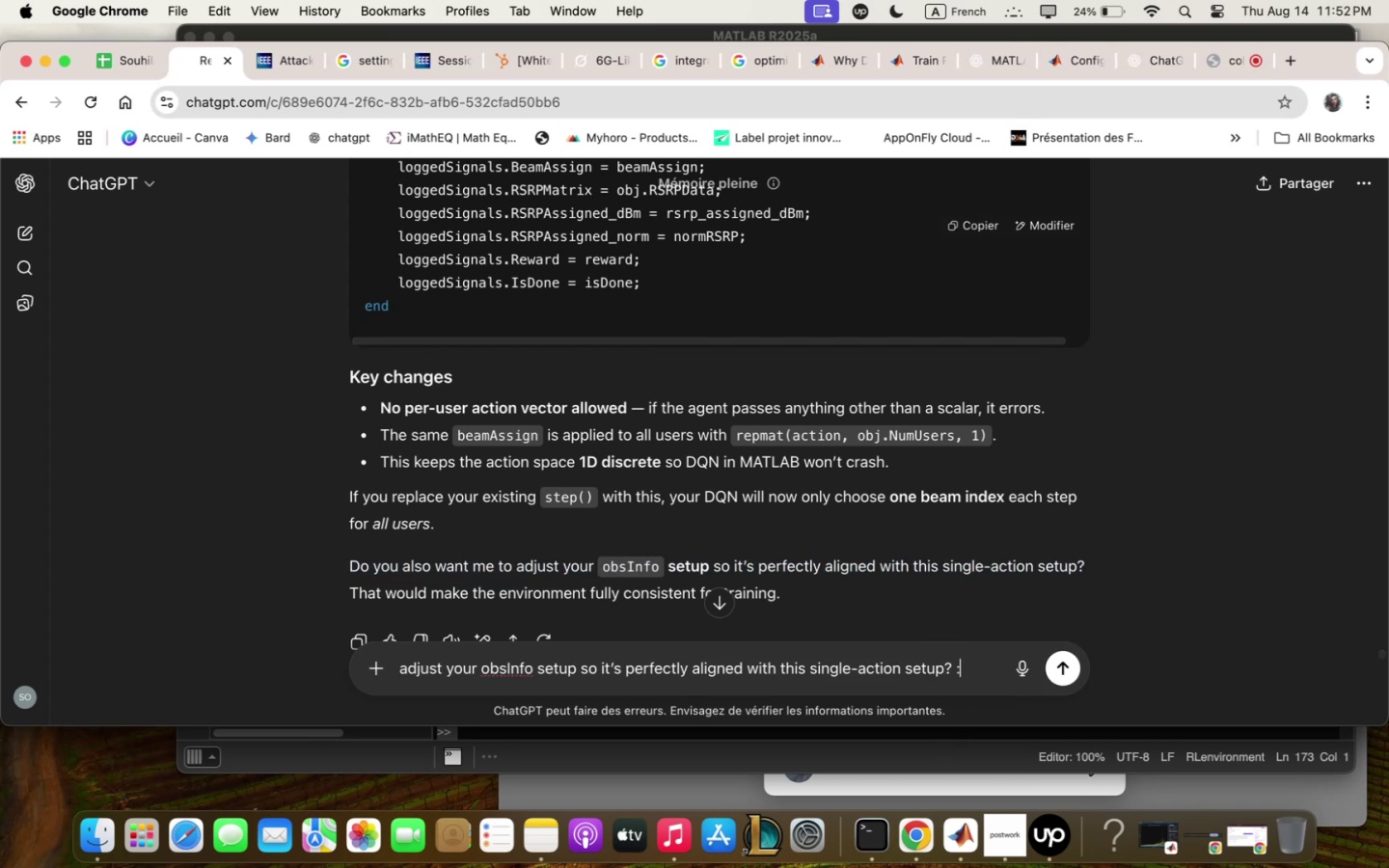 
key(Meta+V)
 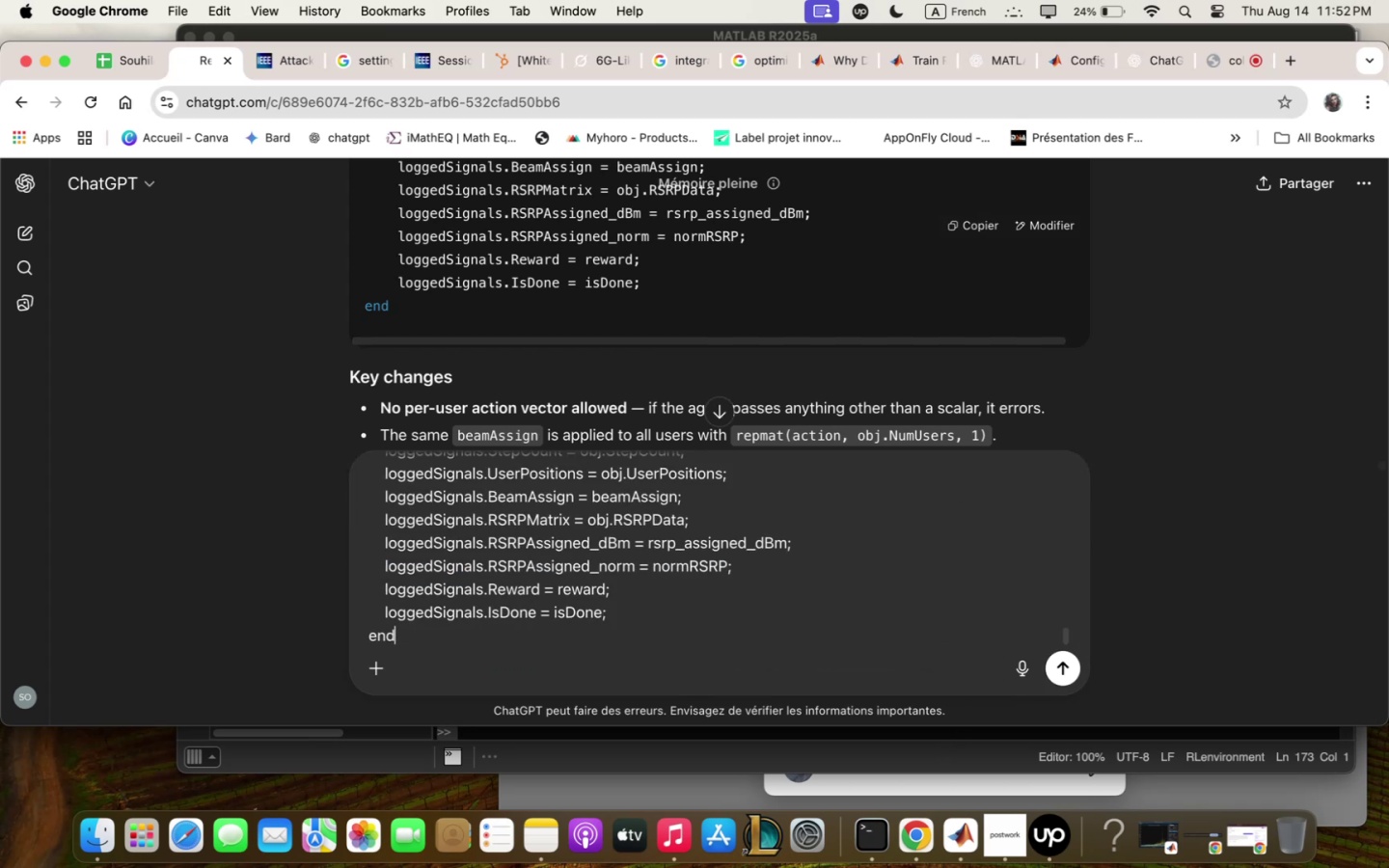 
key(Enter)
 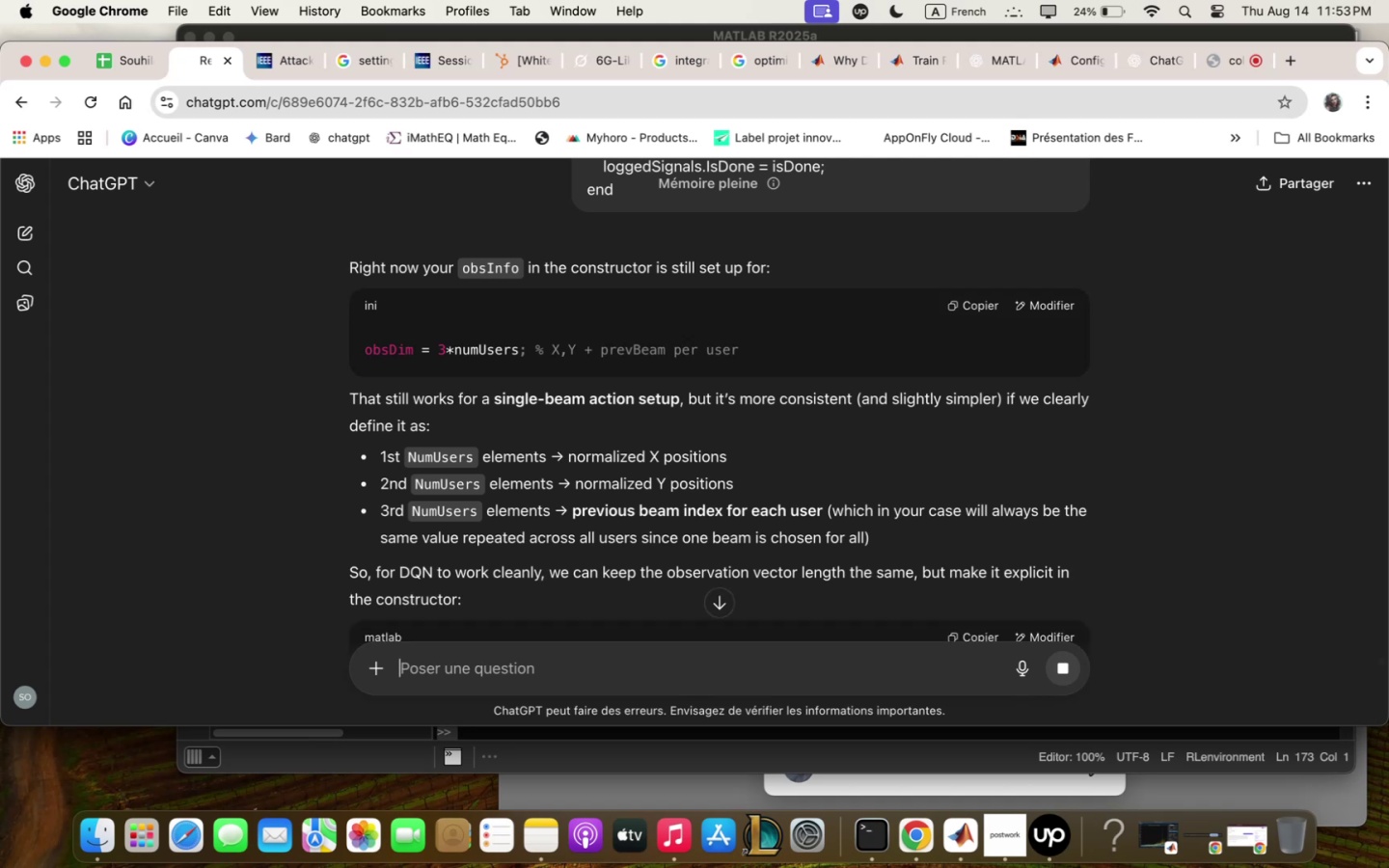 
wait(5.8)
 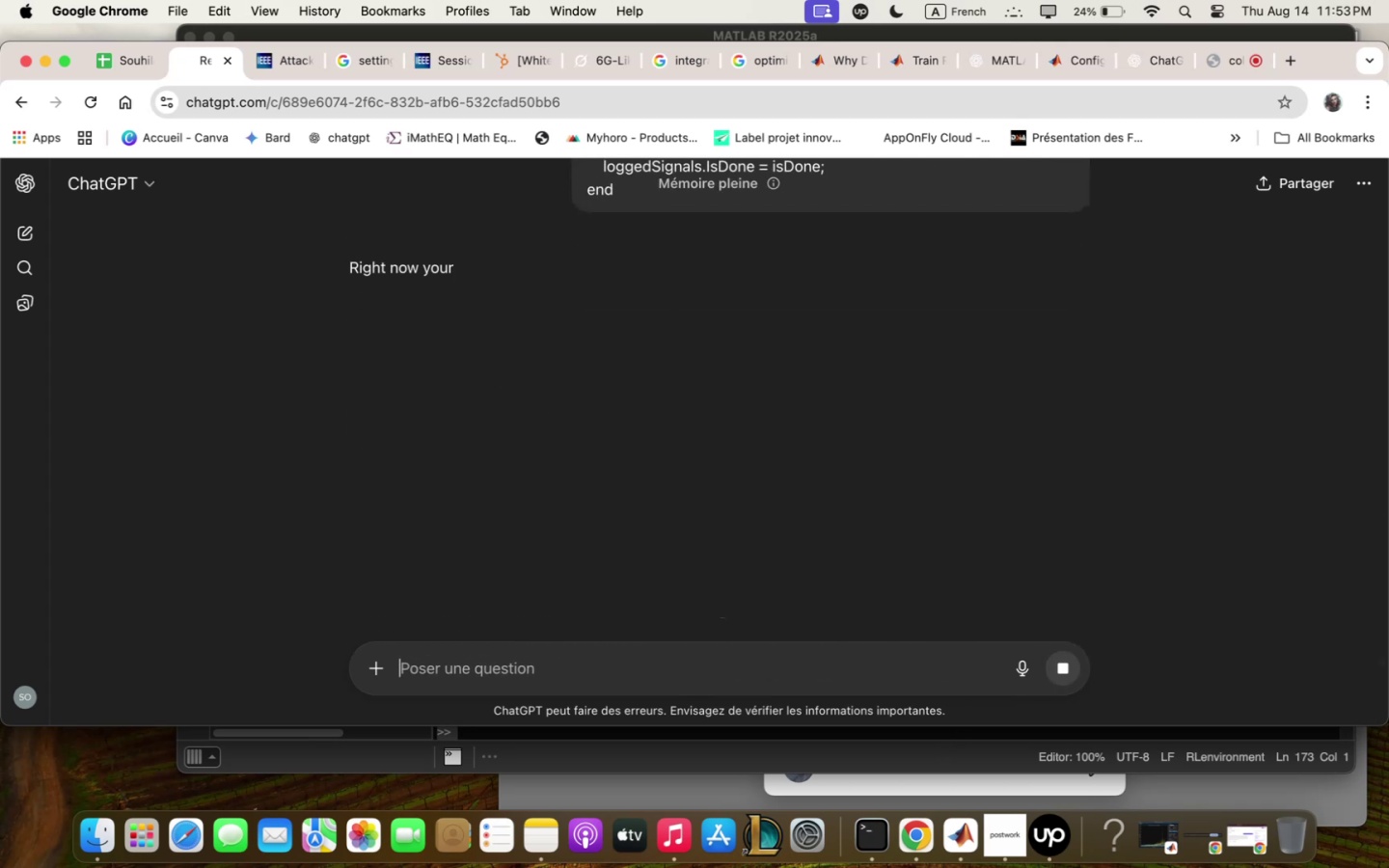 
scroll: coordinate [901, 526], scroll_direction: down, amount: 9.0
 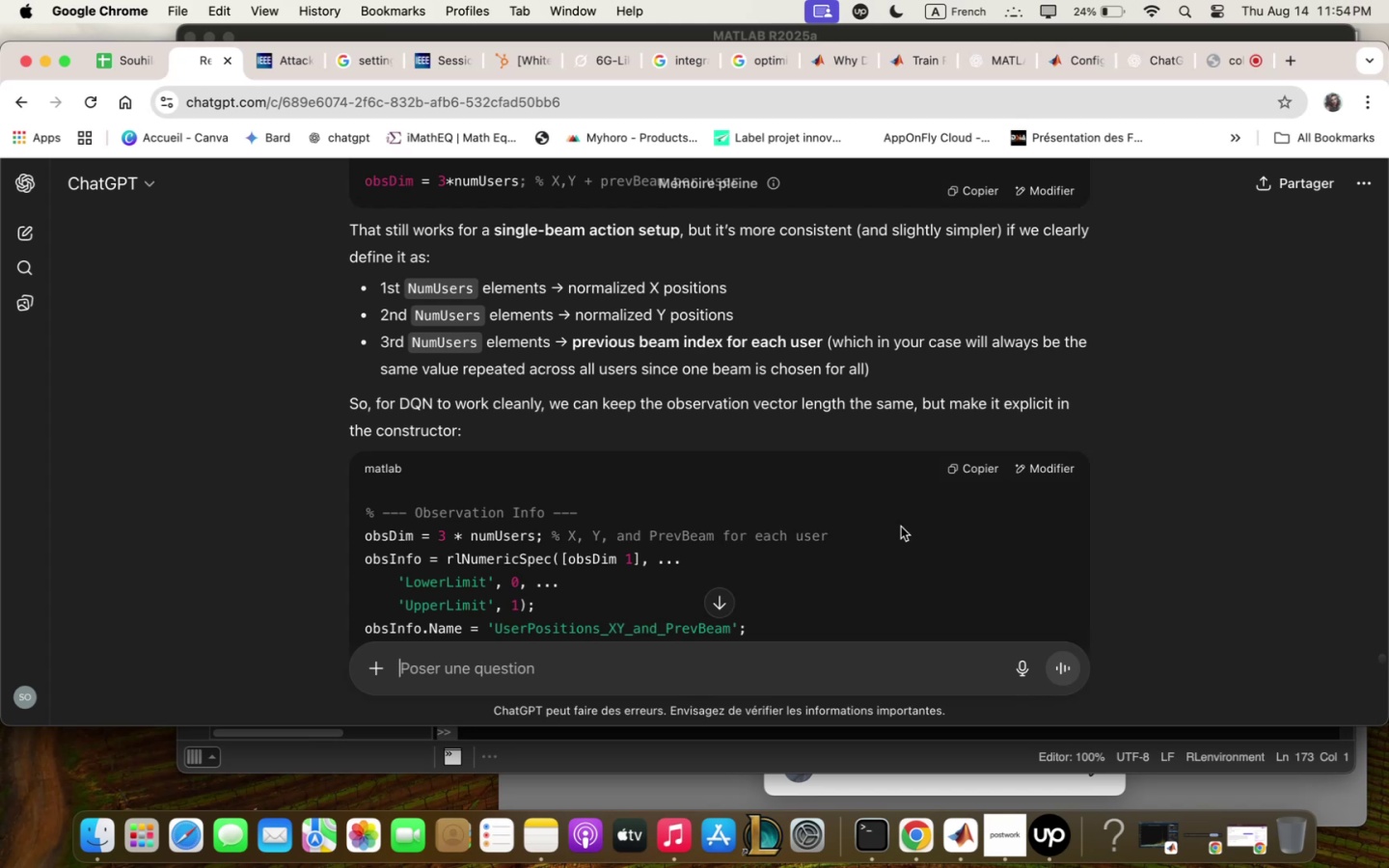 
wait(59.04)
 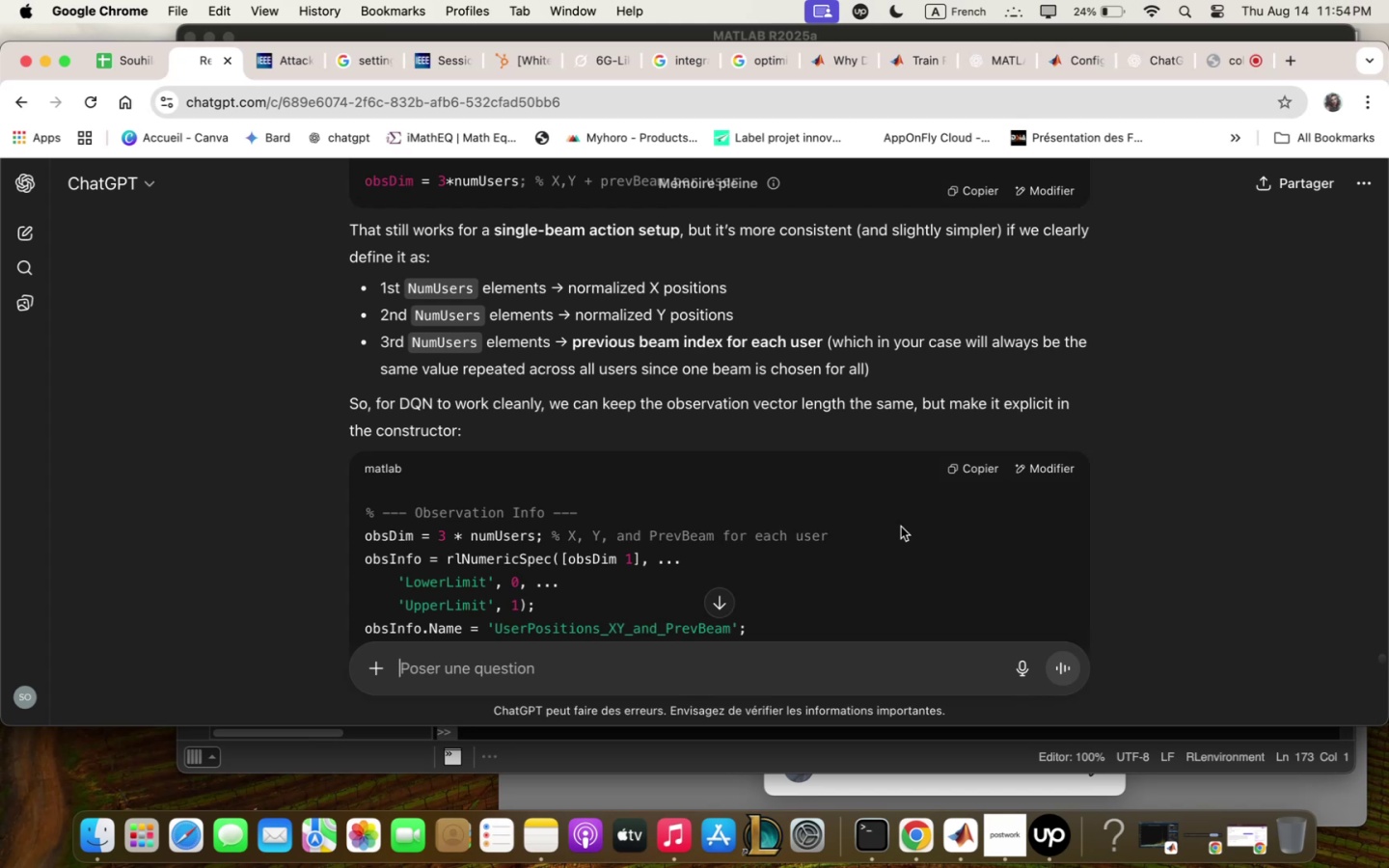 
scroll: coordinate [800, 360], scroll_direction: down, amount: 2.0
 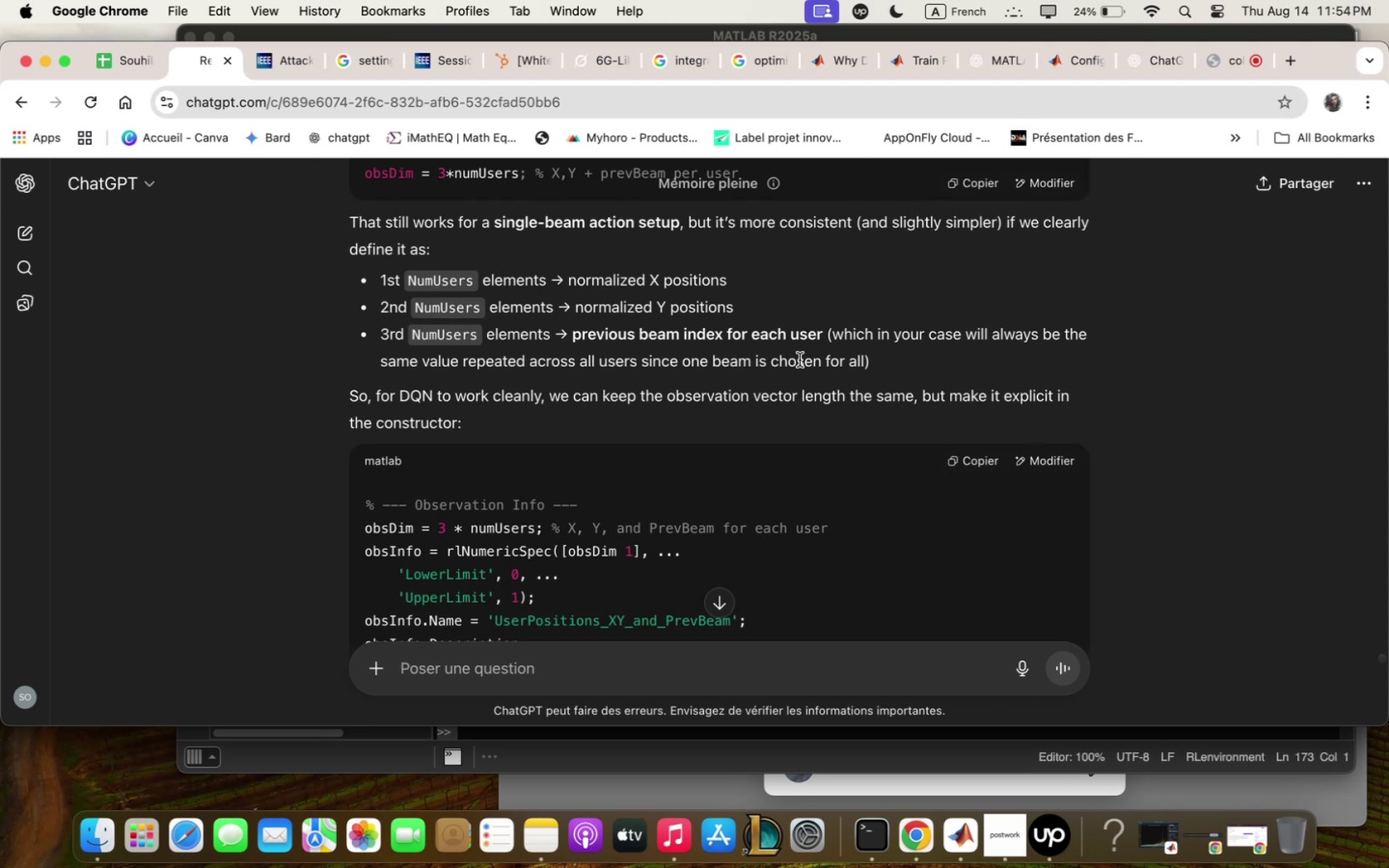 
wait(7.1)
 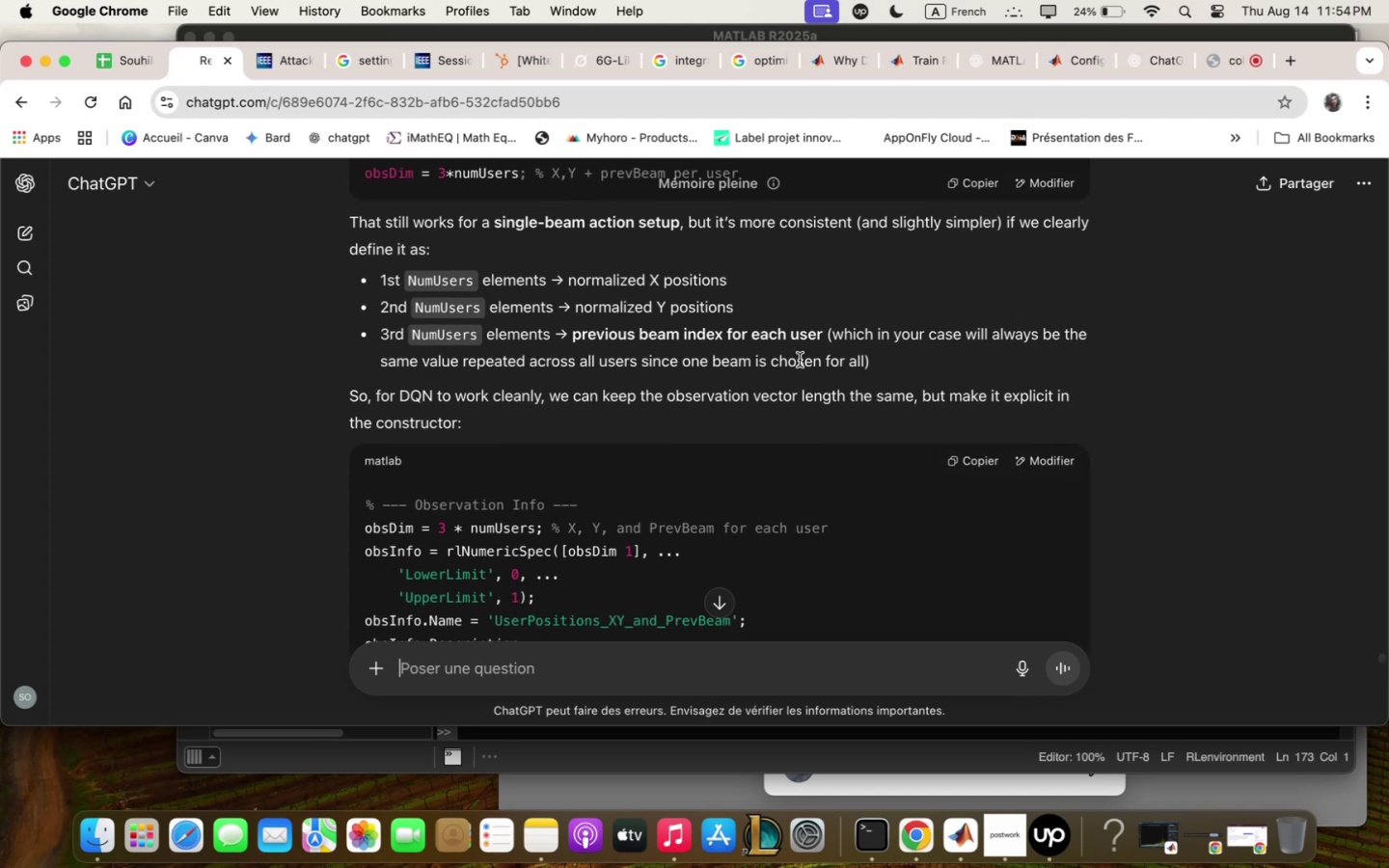 
scroll: coordinate [800, 360], scroll_direction: down, amount: 2.0
 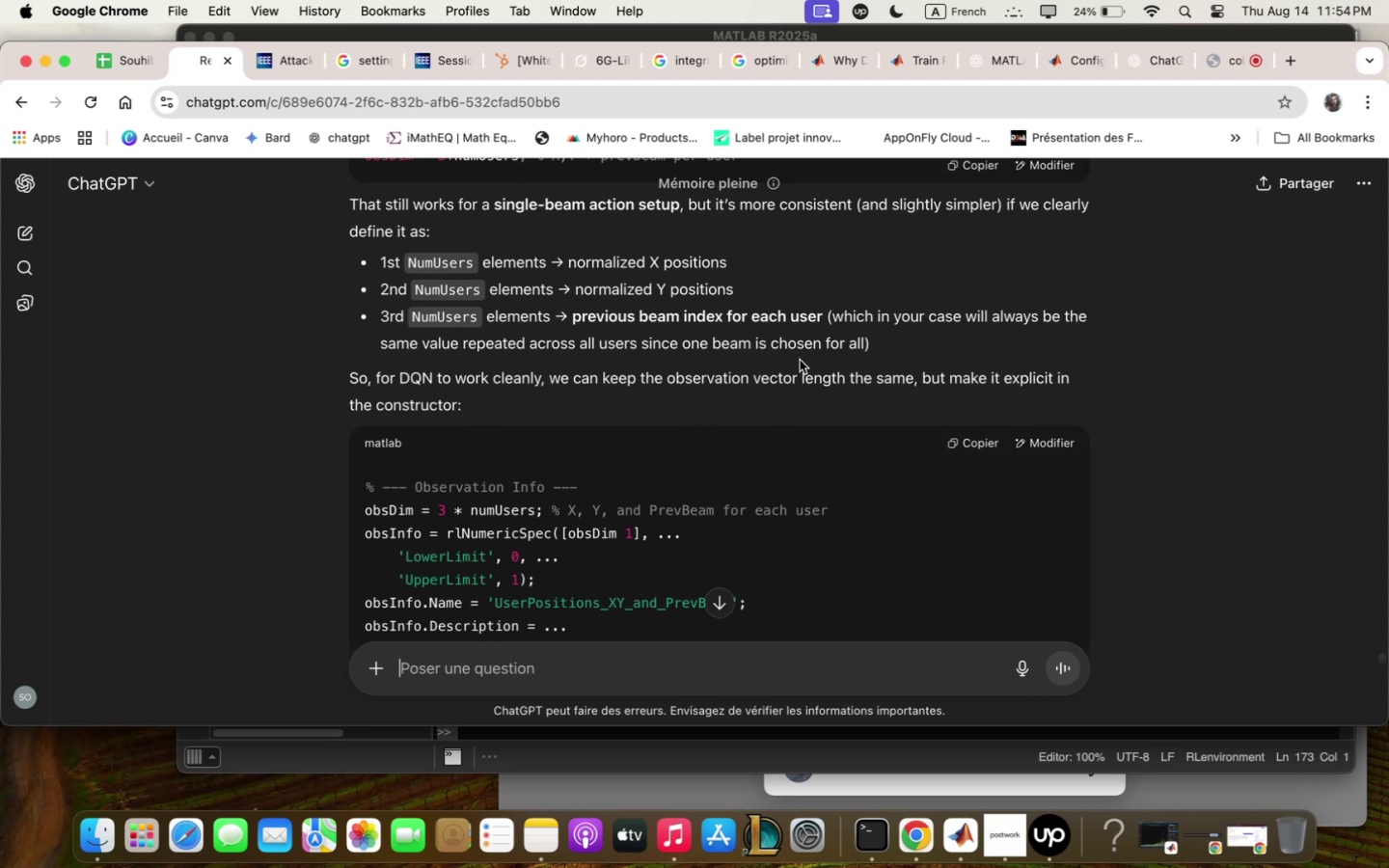 
wait(8.66)
 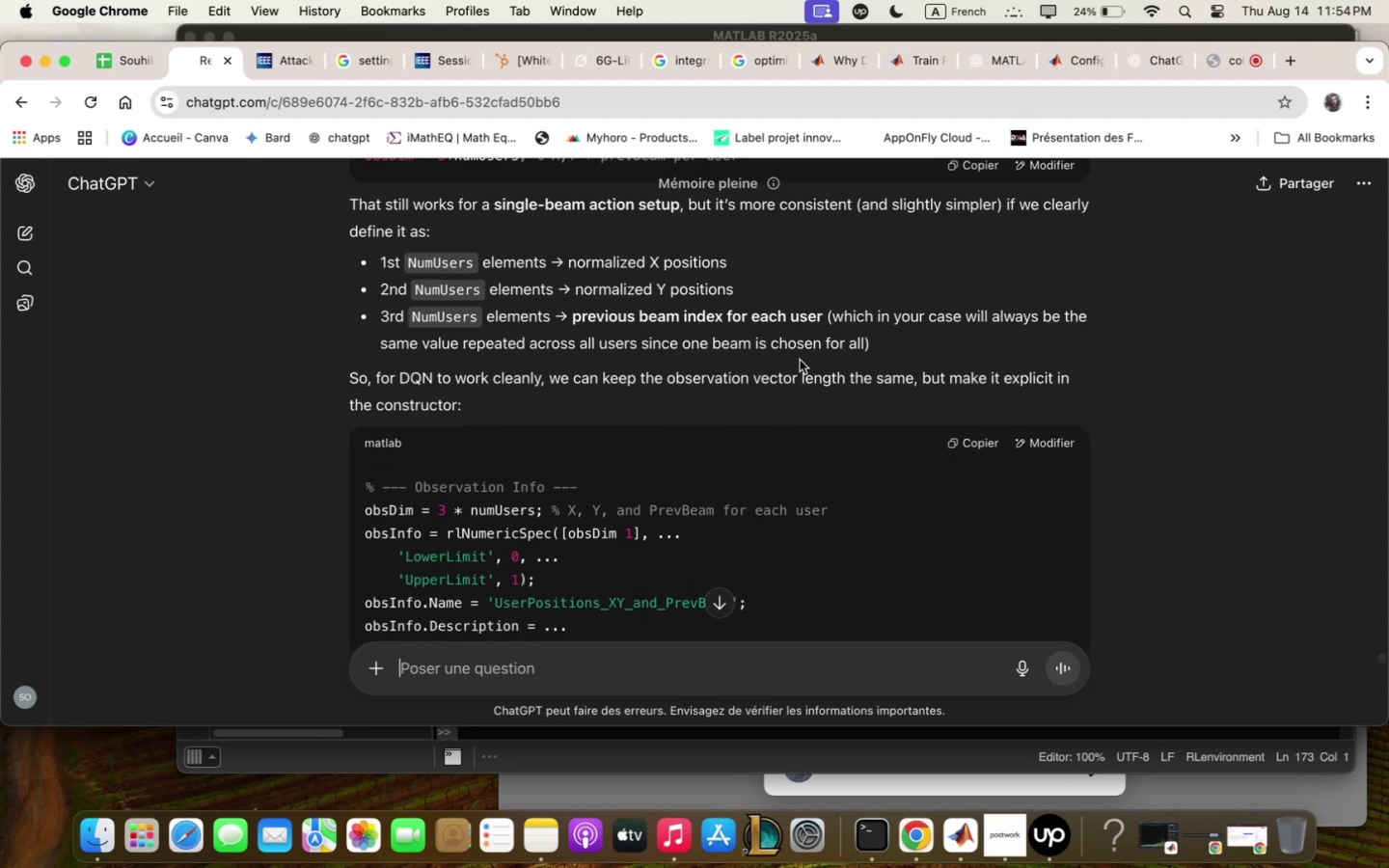 
scroll: coordinate [800, 360], scroll_direction: down, amount: 4.0
 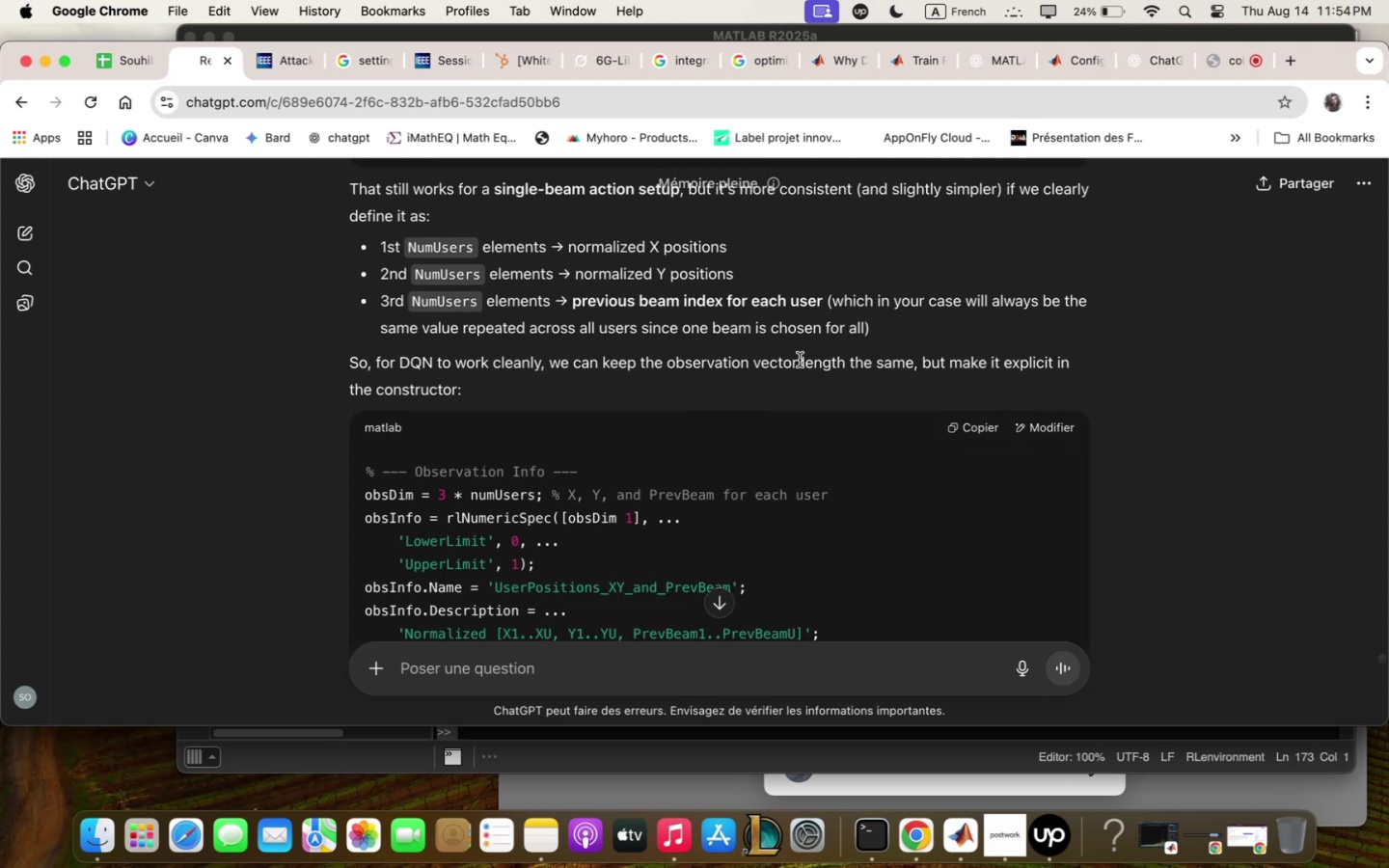 
wait(7.78)
 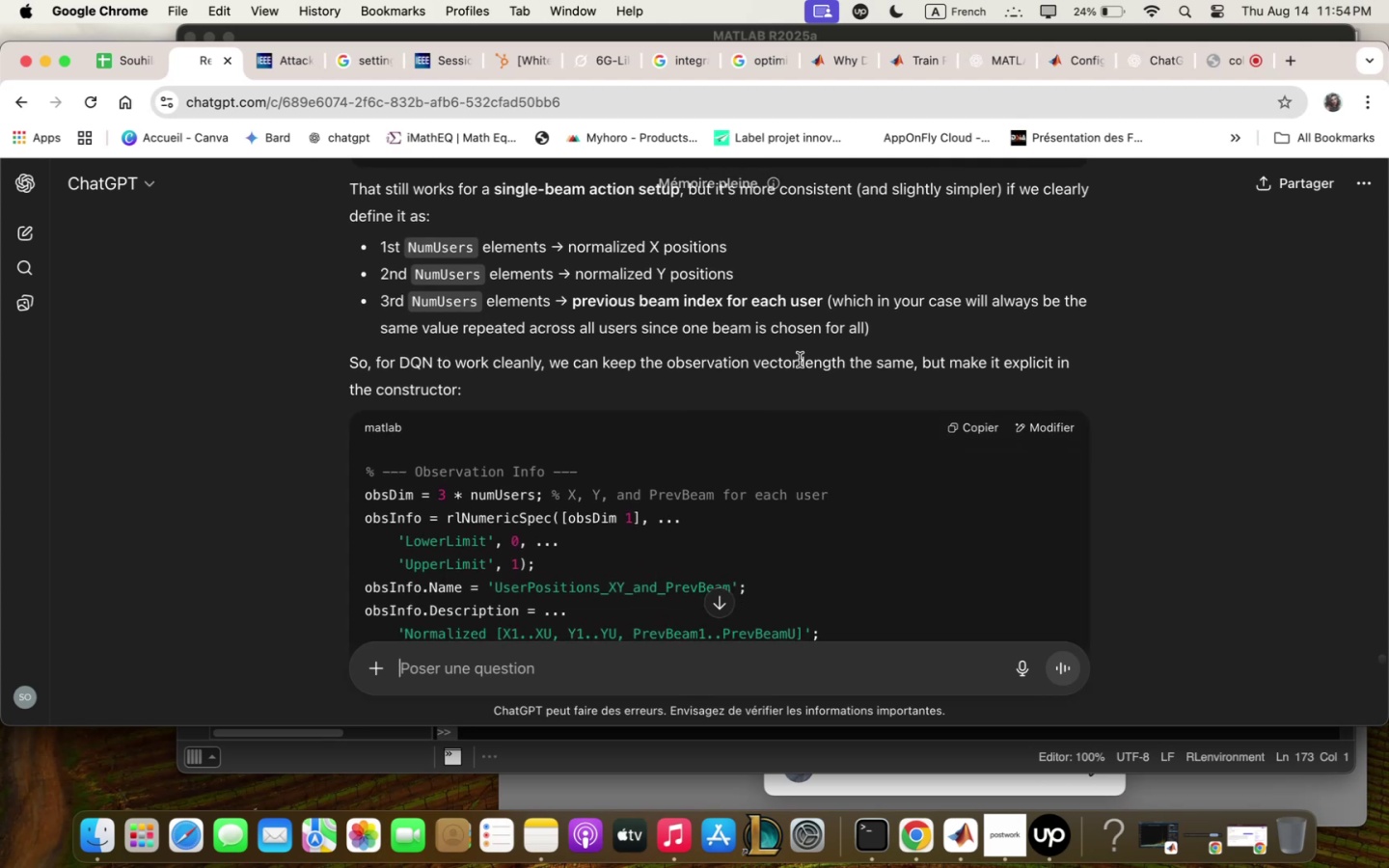 
scroll: coordinate [800, 360], scroll_direction: down, amount: 3.0
 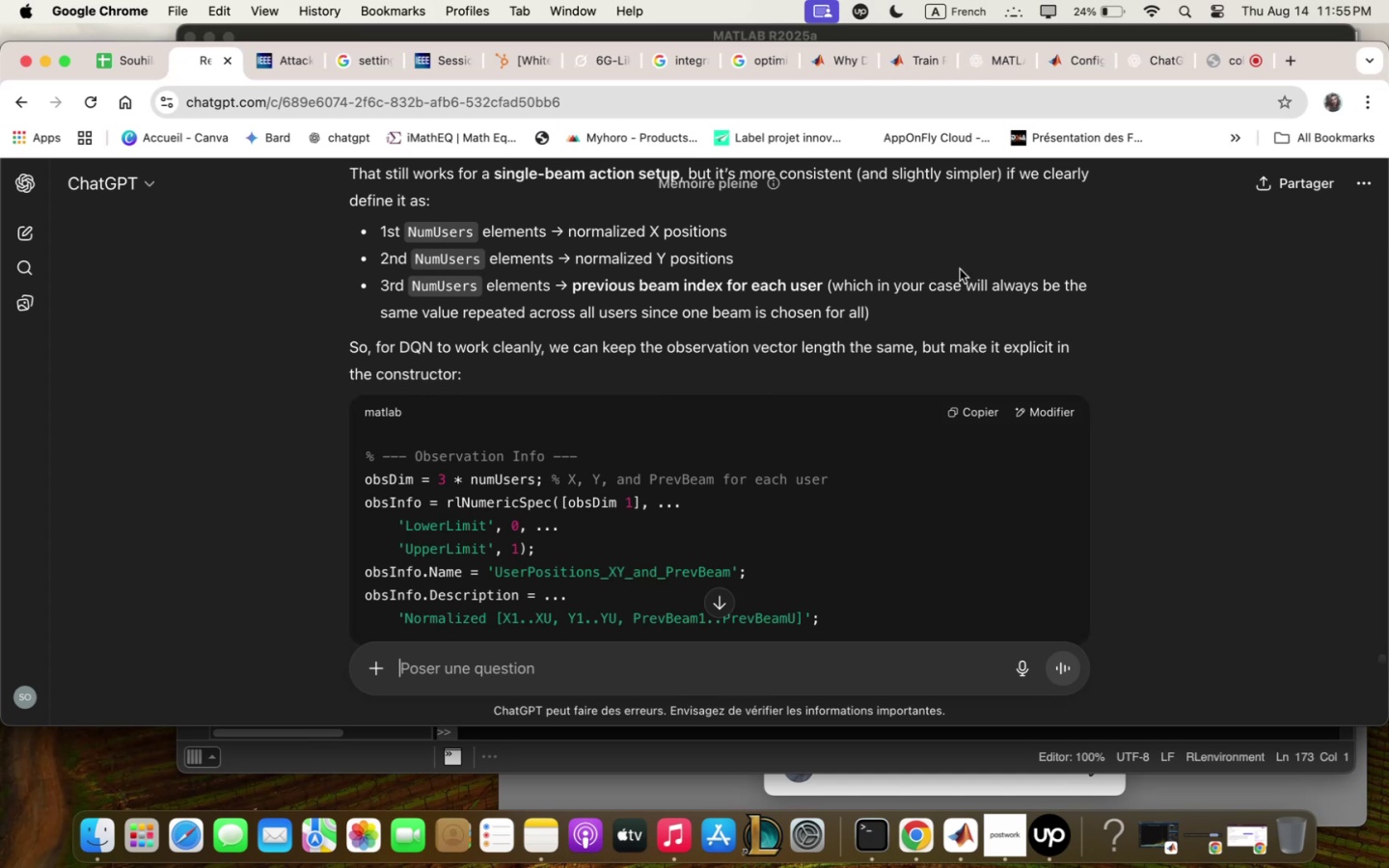 
wait(57.9)
 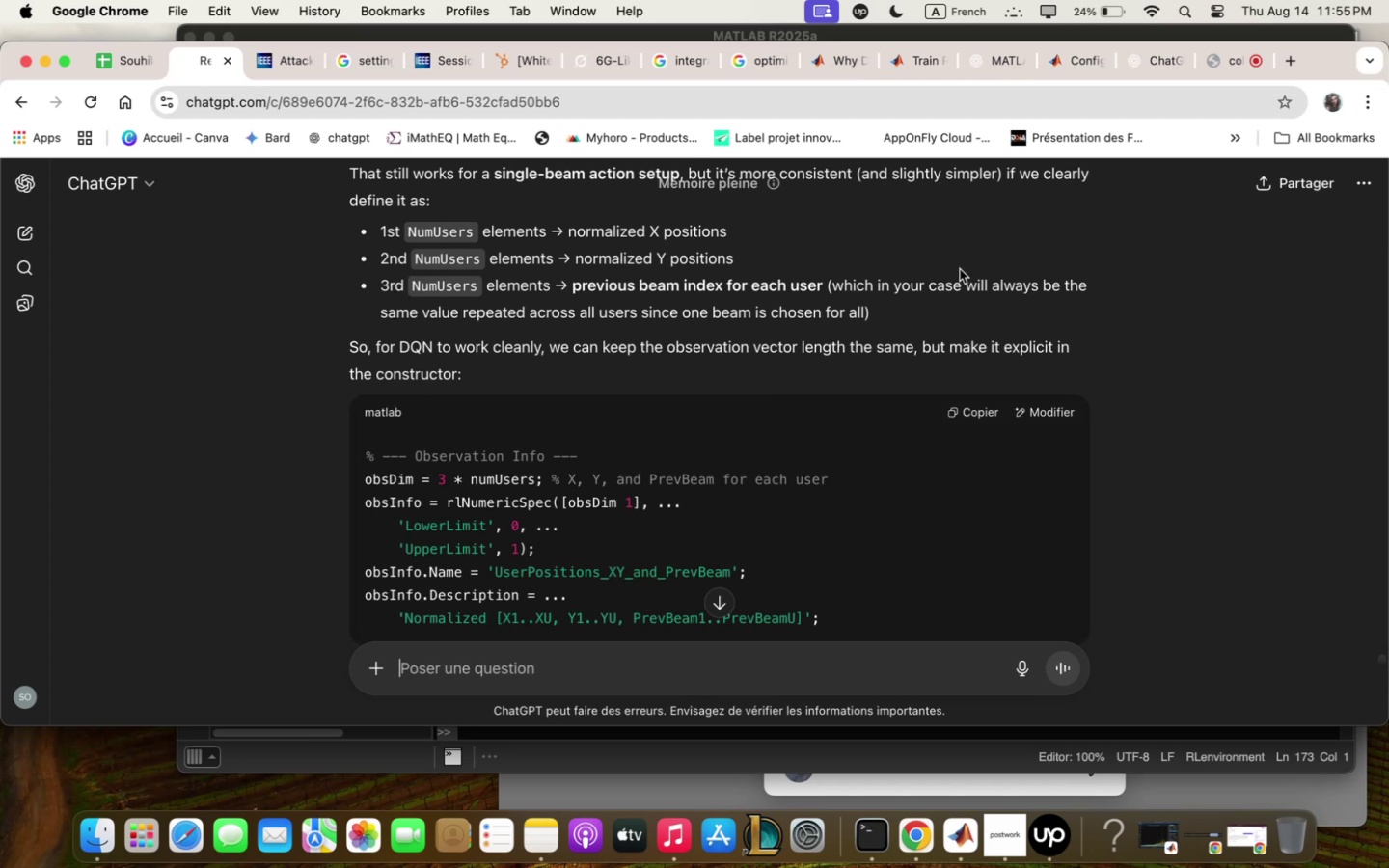 
scroll: coordinate [741, 345], scroll_direction: down, amount: 1.0
 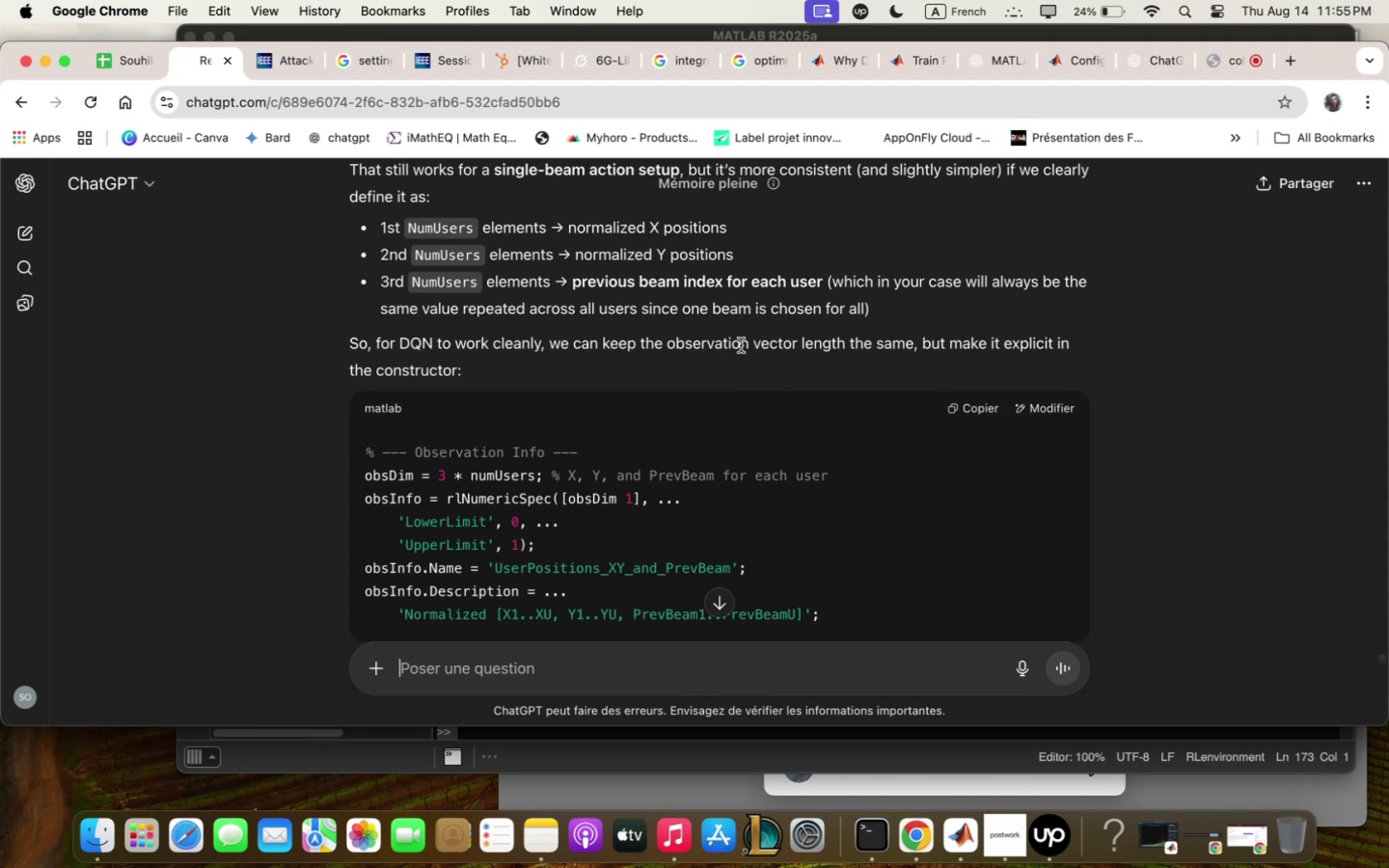 
wait(12.13)
 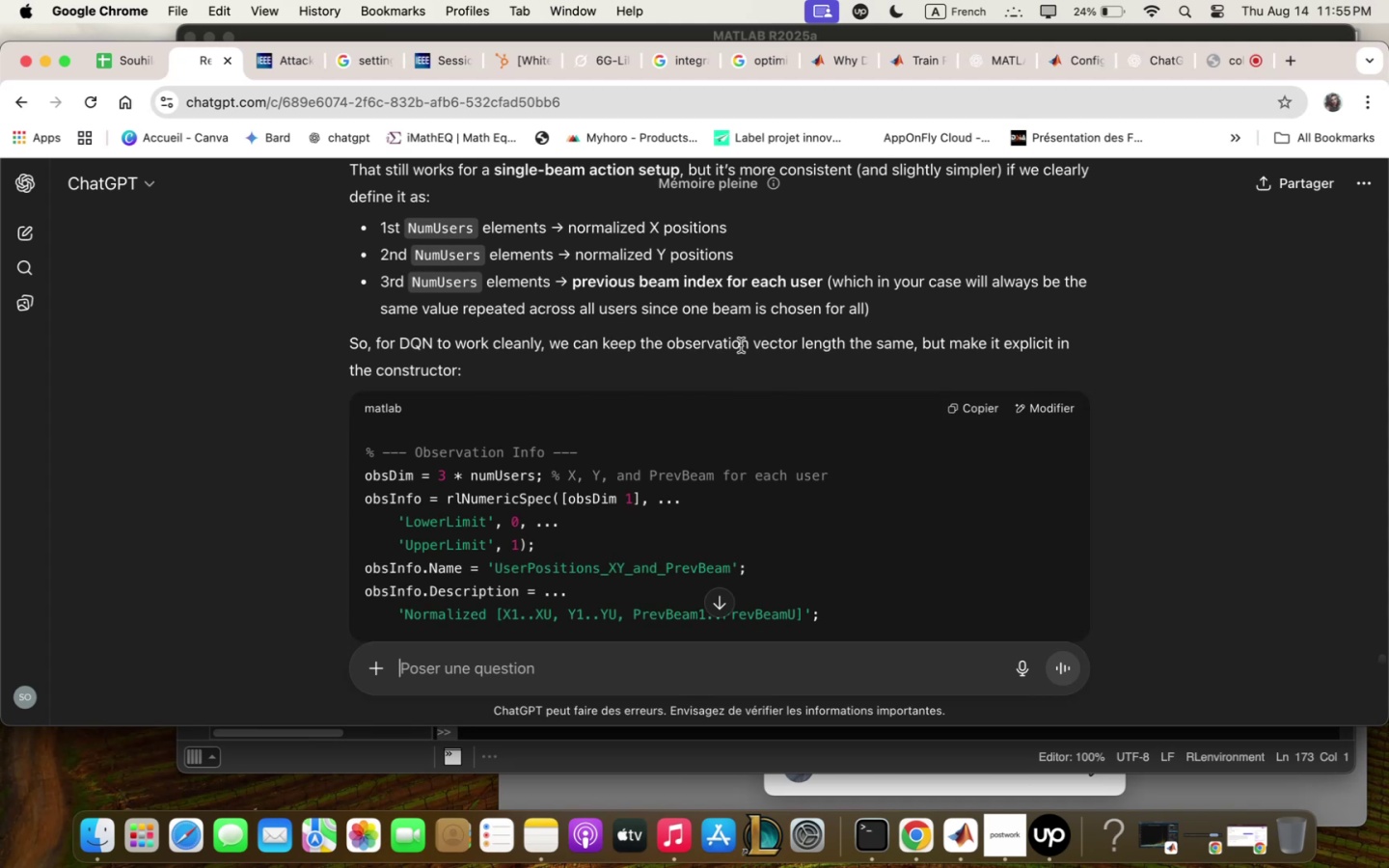 
scroll: coordinate [717, 353], scroll_direction: down, amount: 7.0
 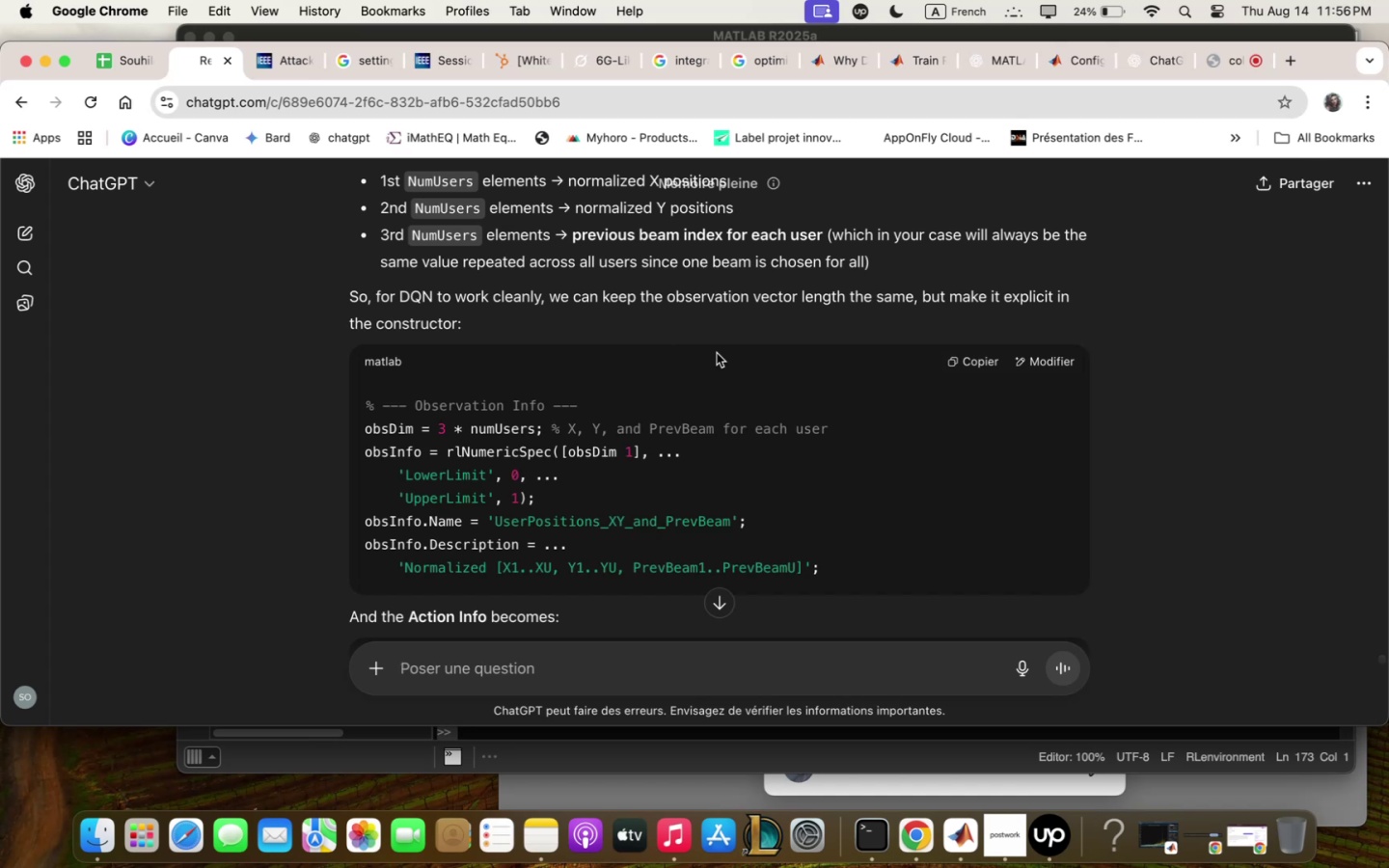 
wait(26.05)
 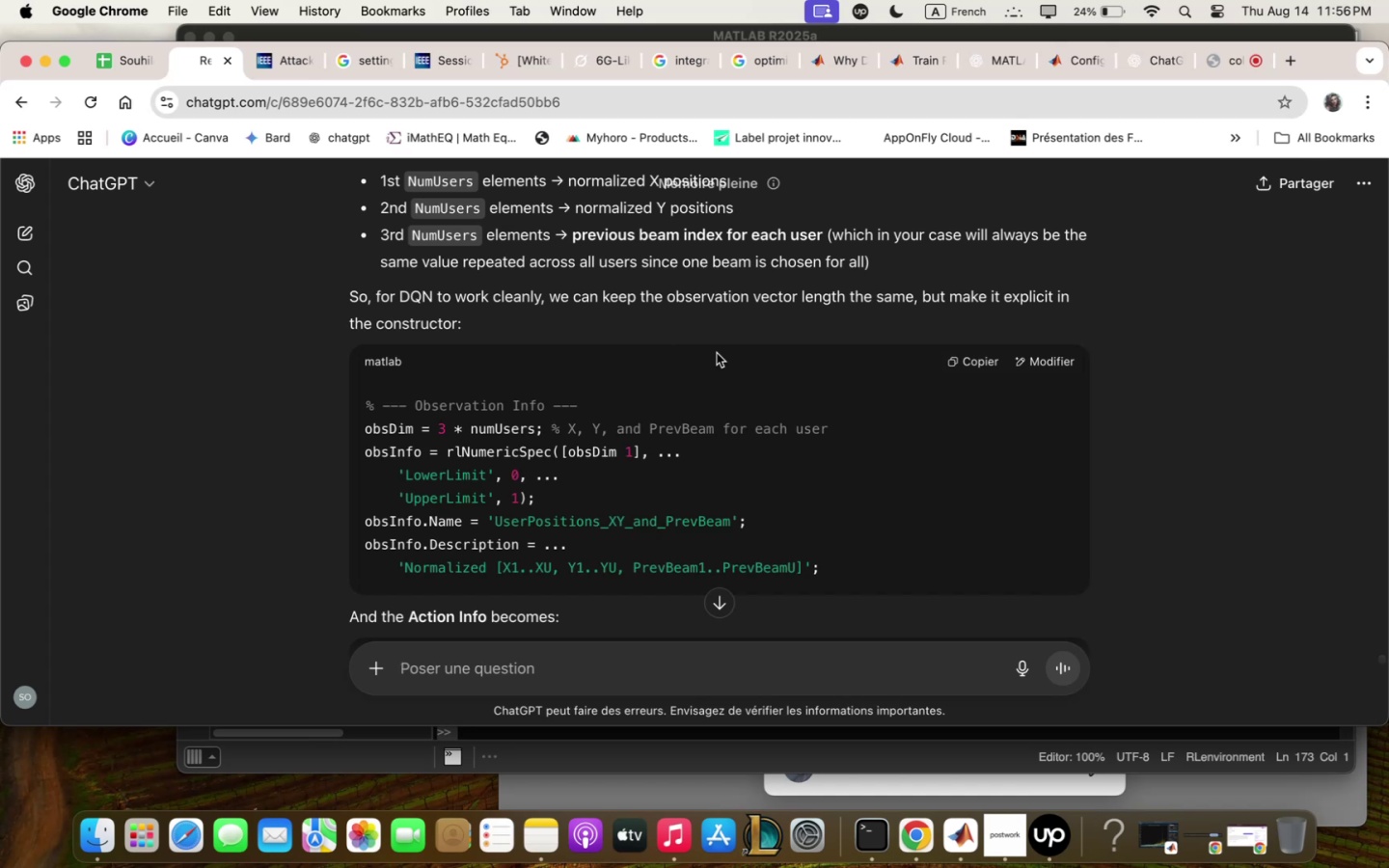 
scroll: coordinate [716, 352], scroll_direction: down, amount: 15.0
 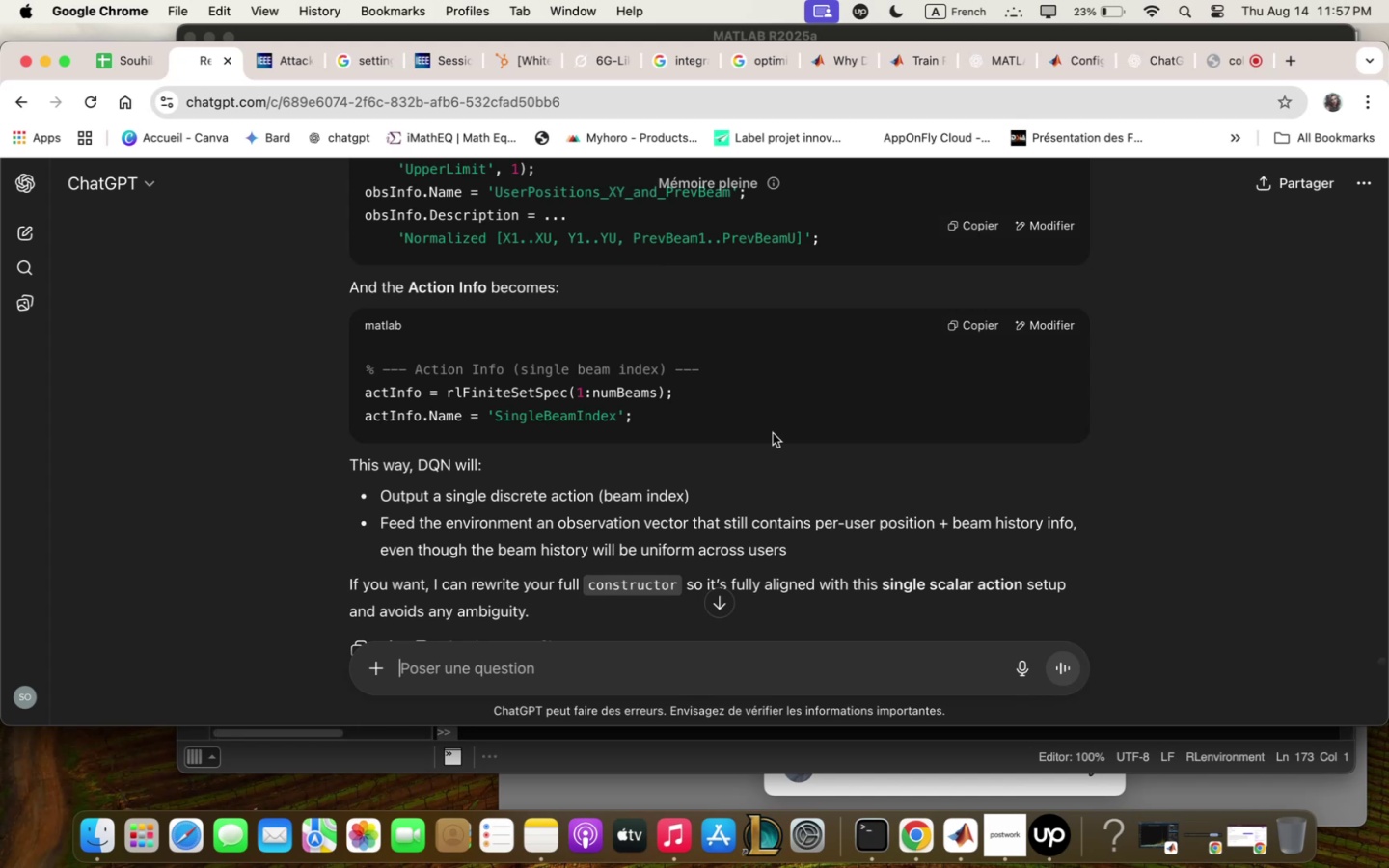 
wait(86.06)
 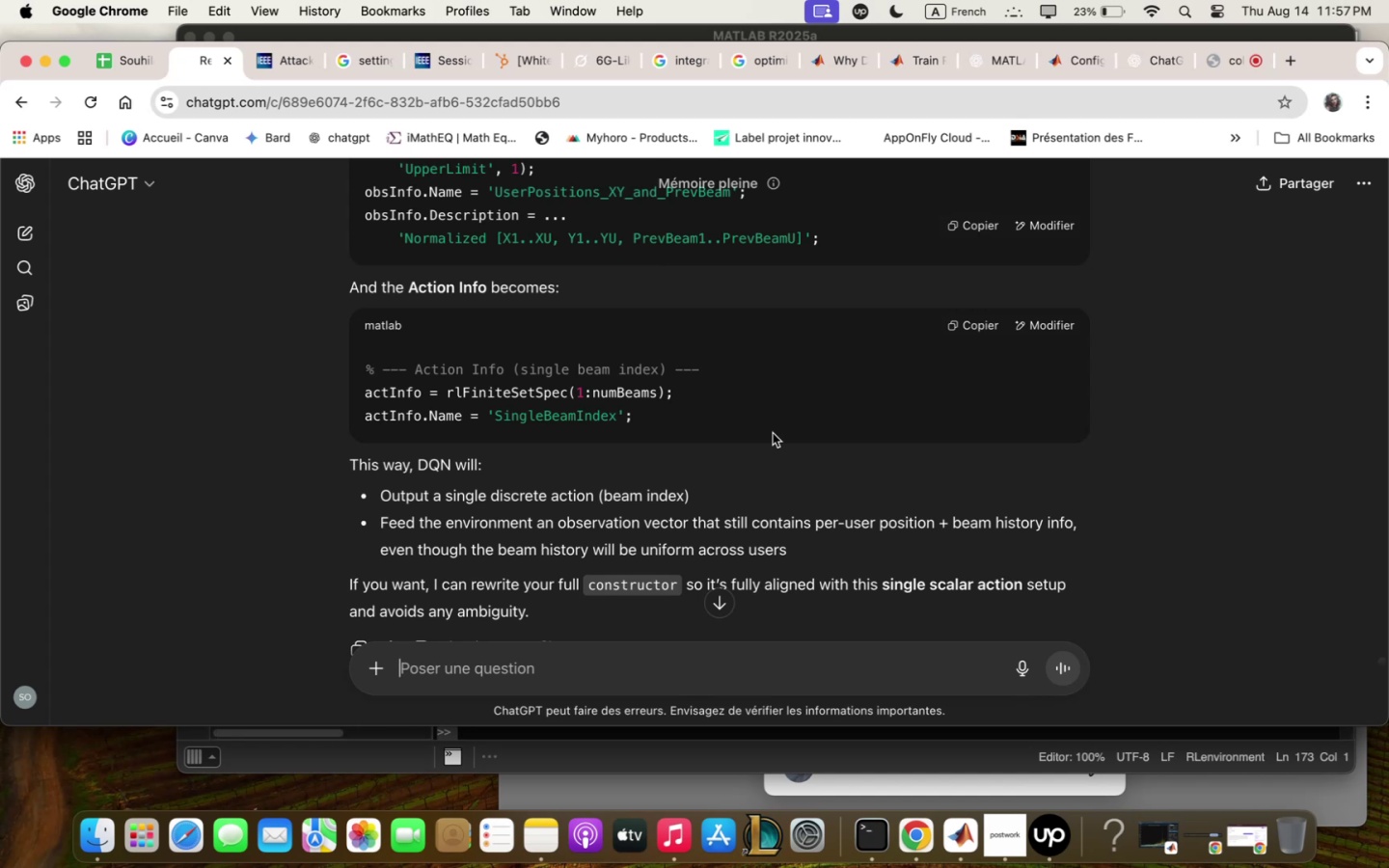 
scroll: coordinate [773, 433], scroll_direction: down, amount: 4.0
 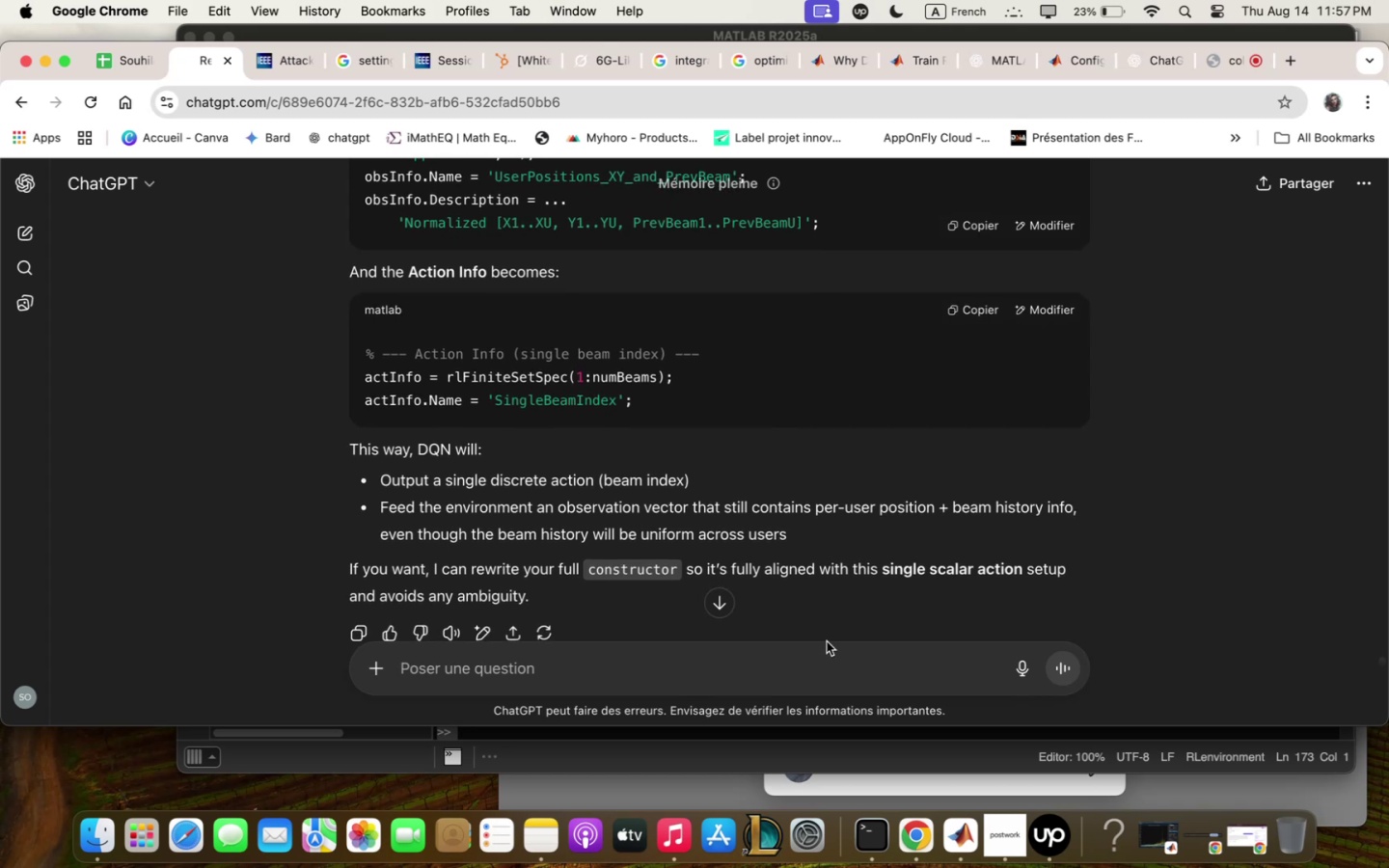 
left_click([830, 667])
 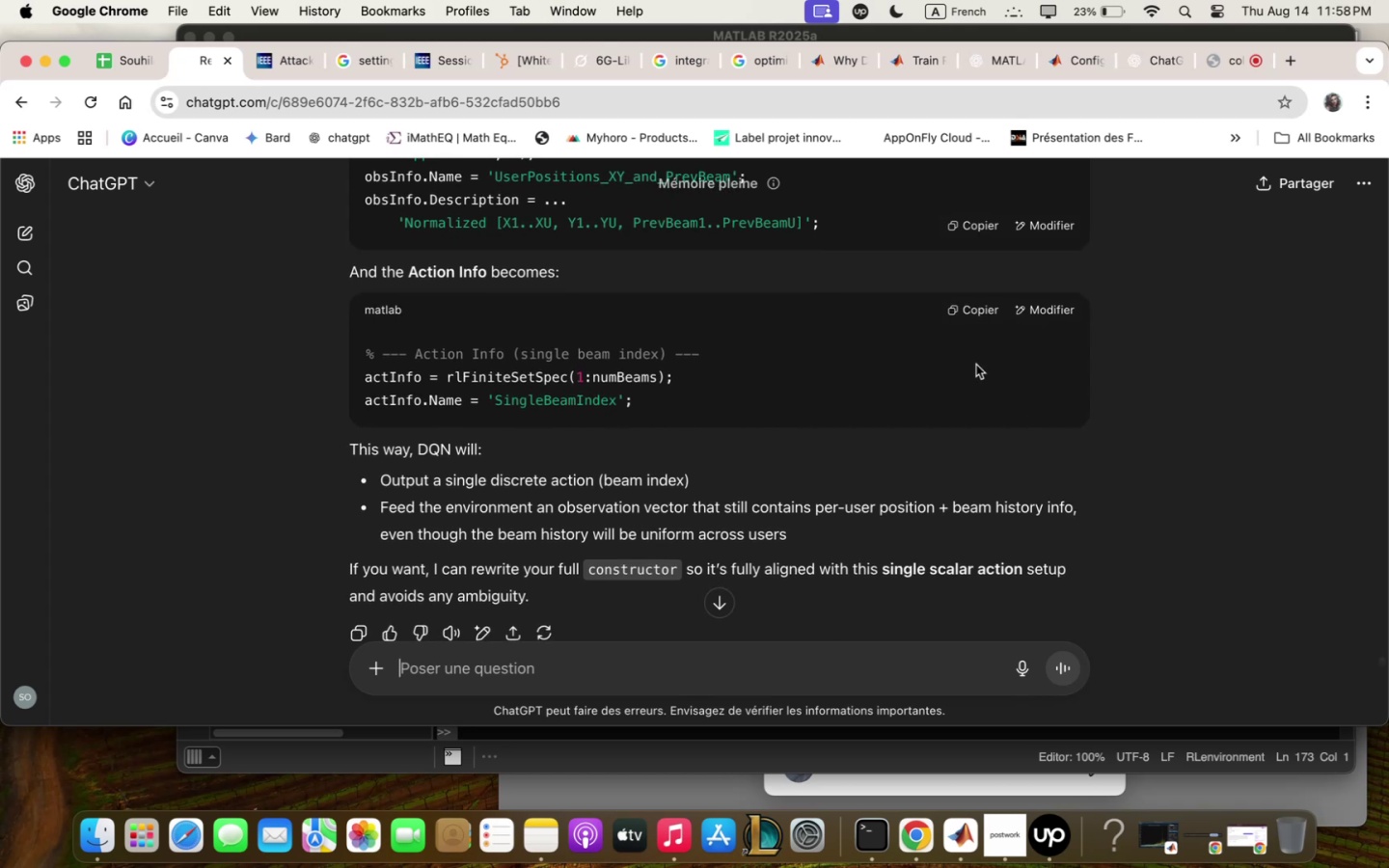 
wait(5.02)
 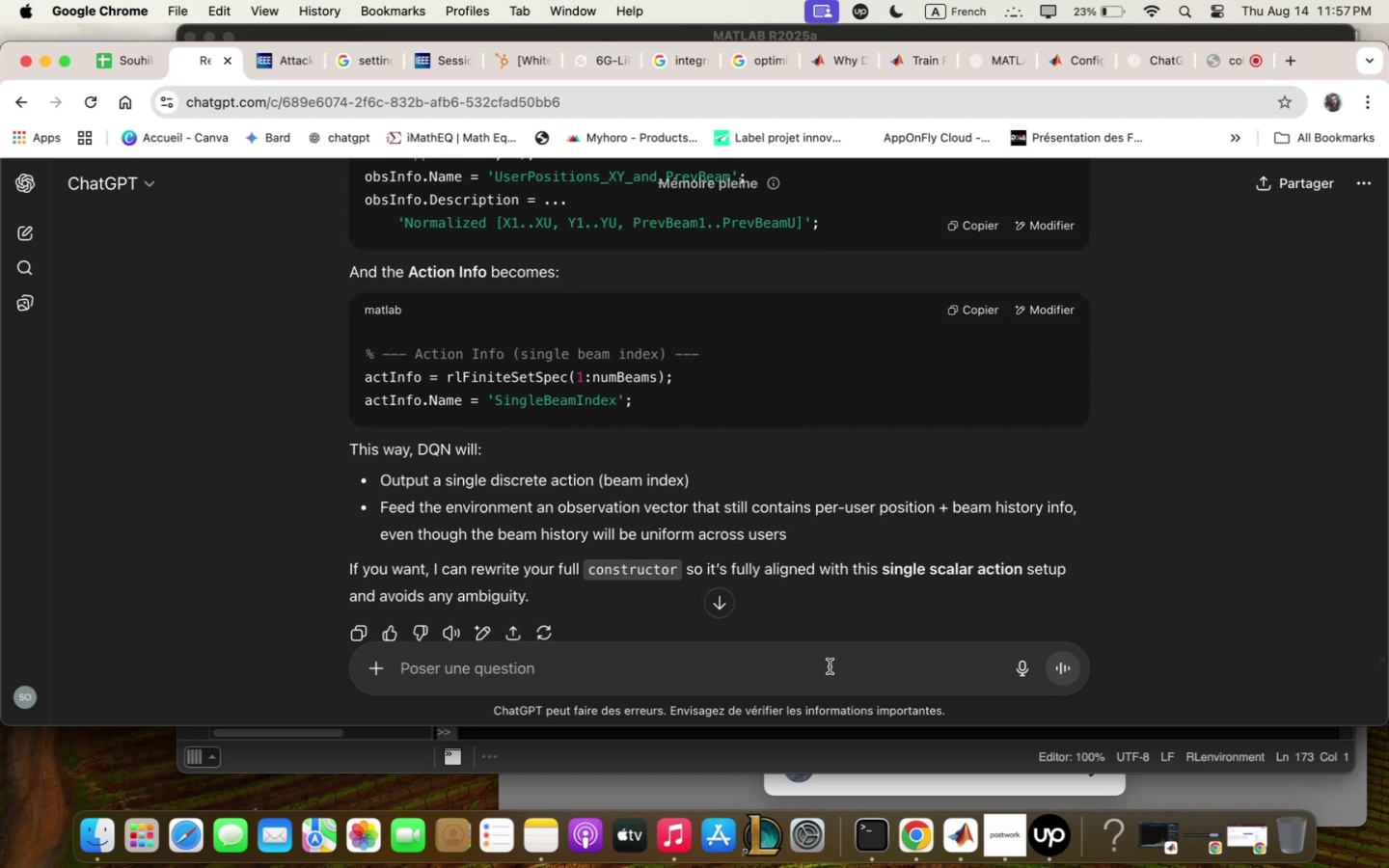 
left_click([962, 312])
 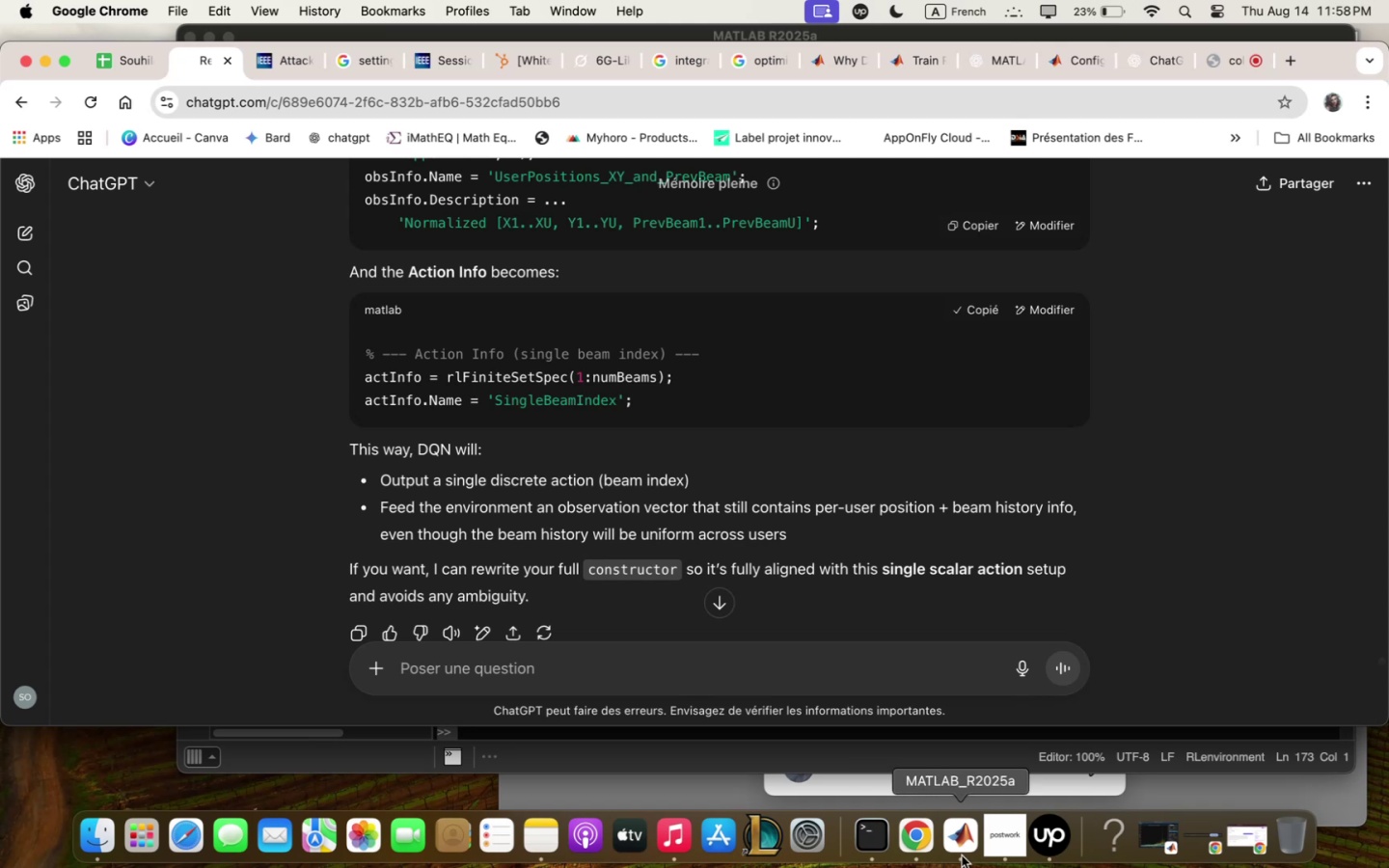 
left_click([965, 855])
 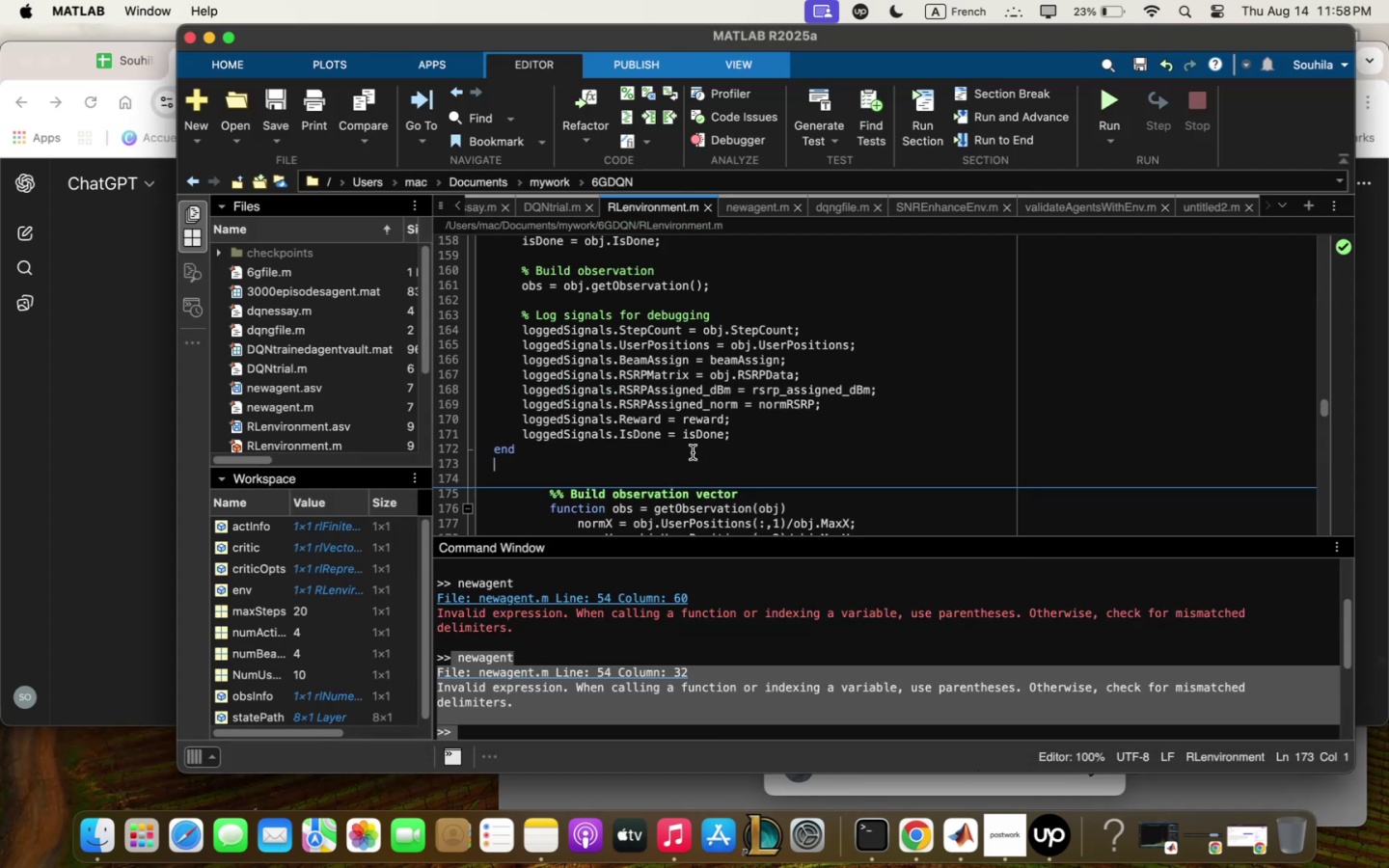 
scroll: coordinate [693, 452], scroll_direction: down, amount: 22.0
 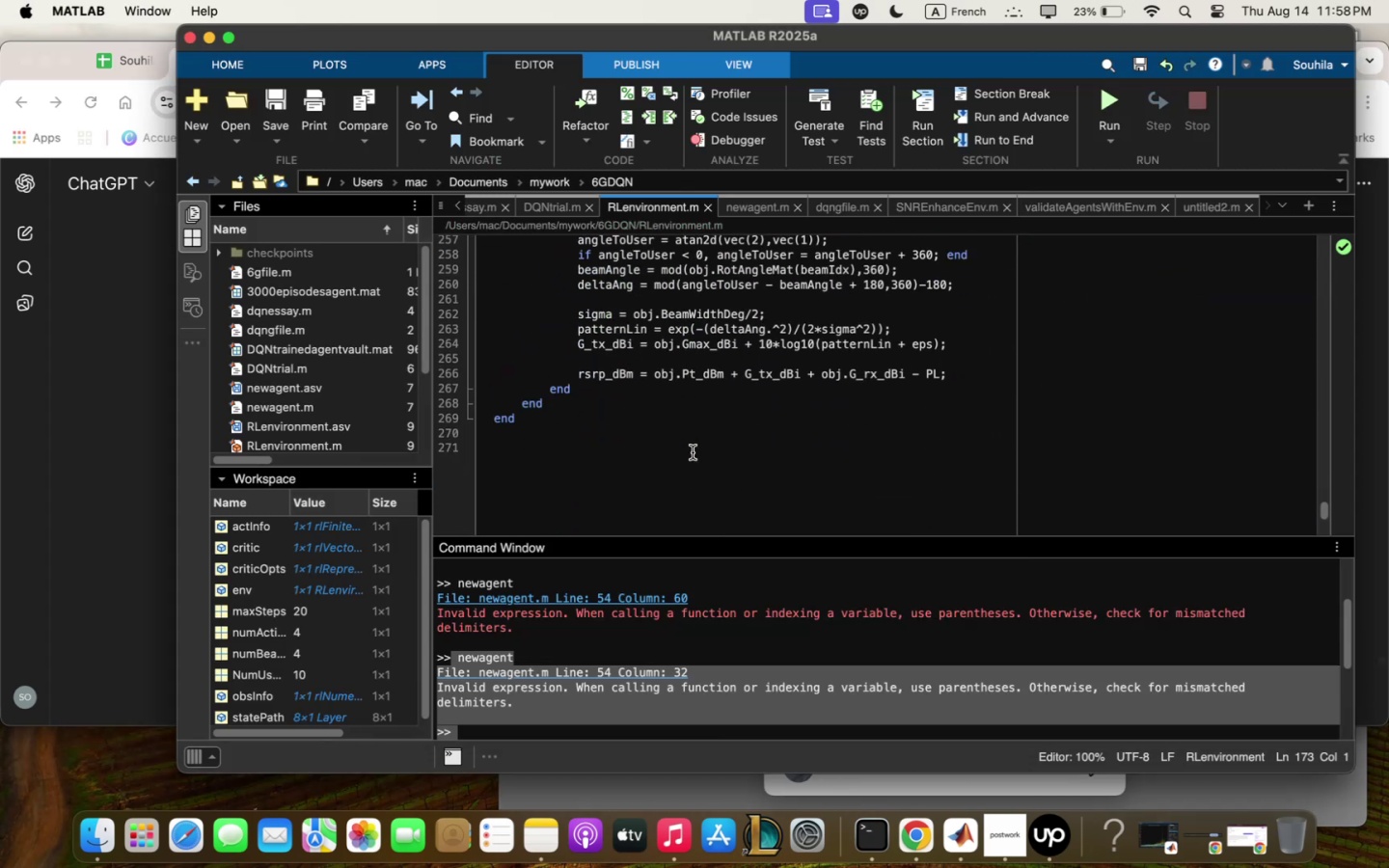 
scroll: coordinate [692, 451], scroll_direction: up, amount: 96.0
 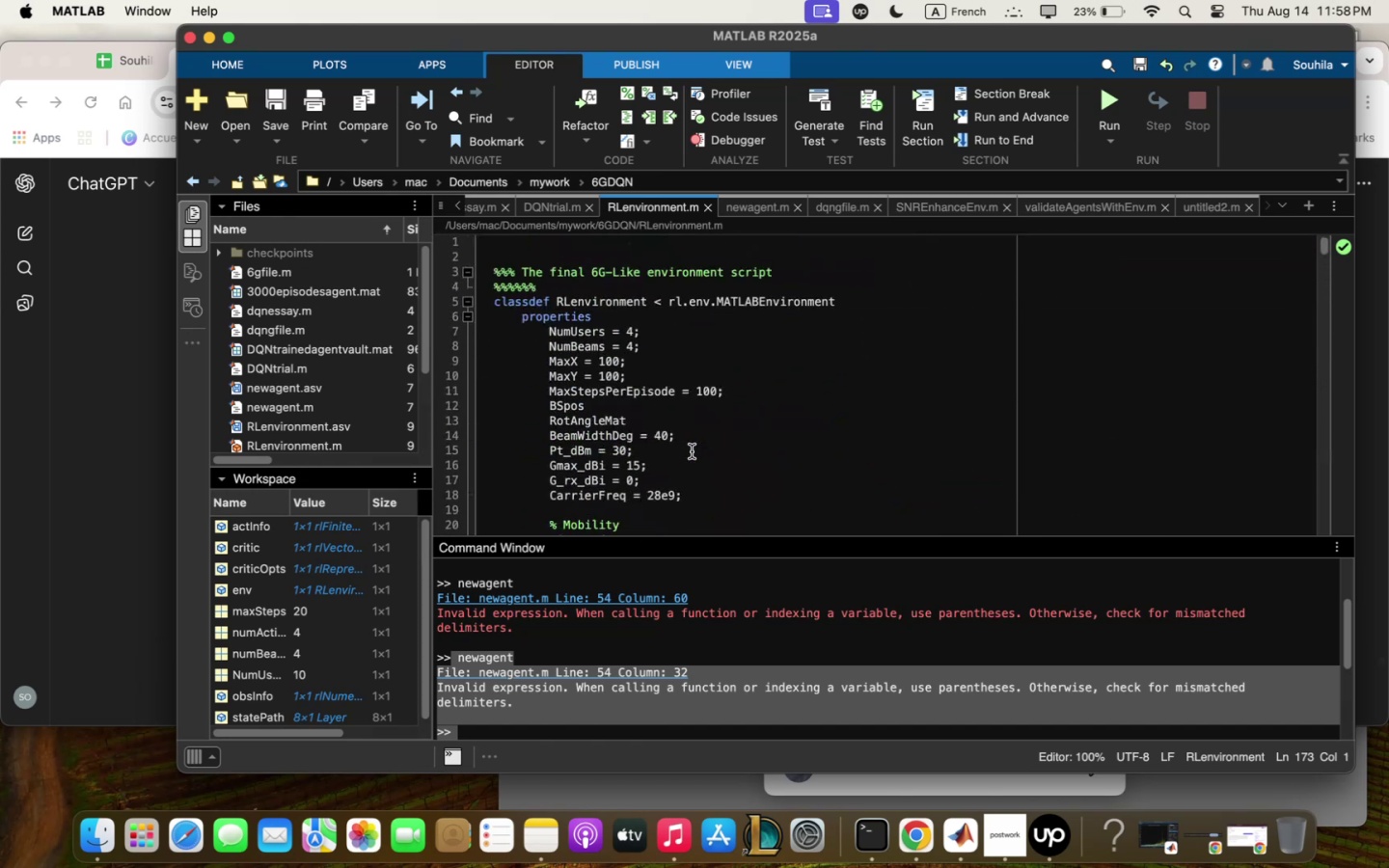 
scroll: coordinate [692, 451], scroll_direction: down, amount: 14.0
 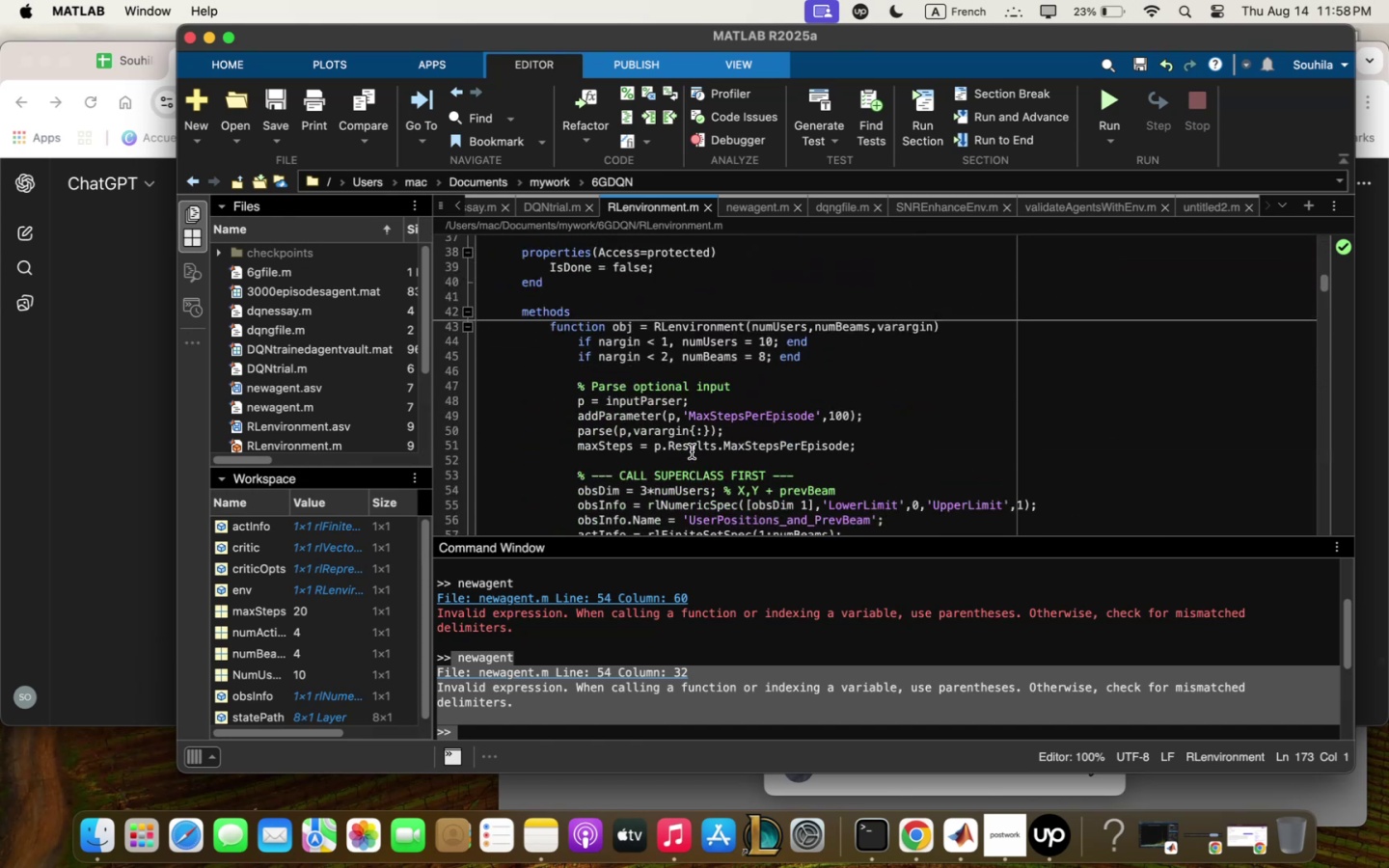 
scroll: coordinate [692, 451], scroll_direction: up, amount: 6.0
 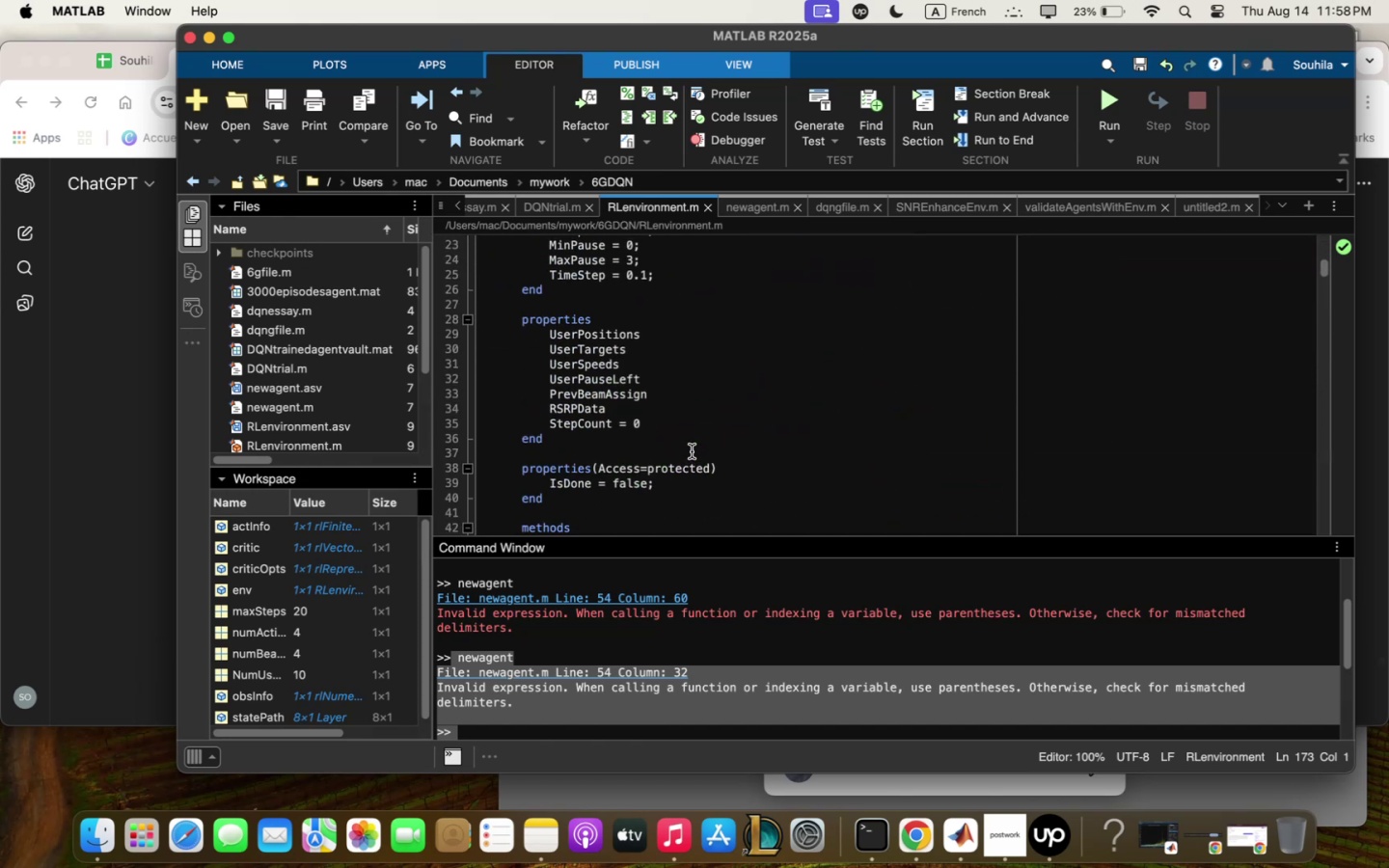 
scroll: coordinate [692, 454], scroll_direction: down, amount: 18.0
 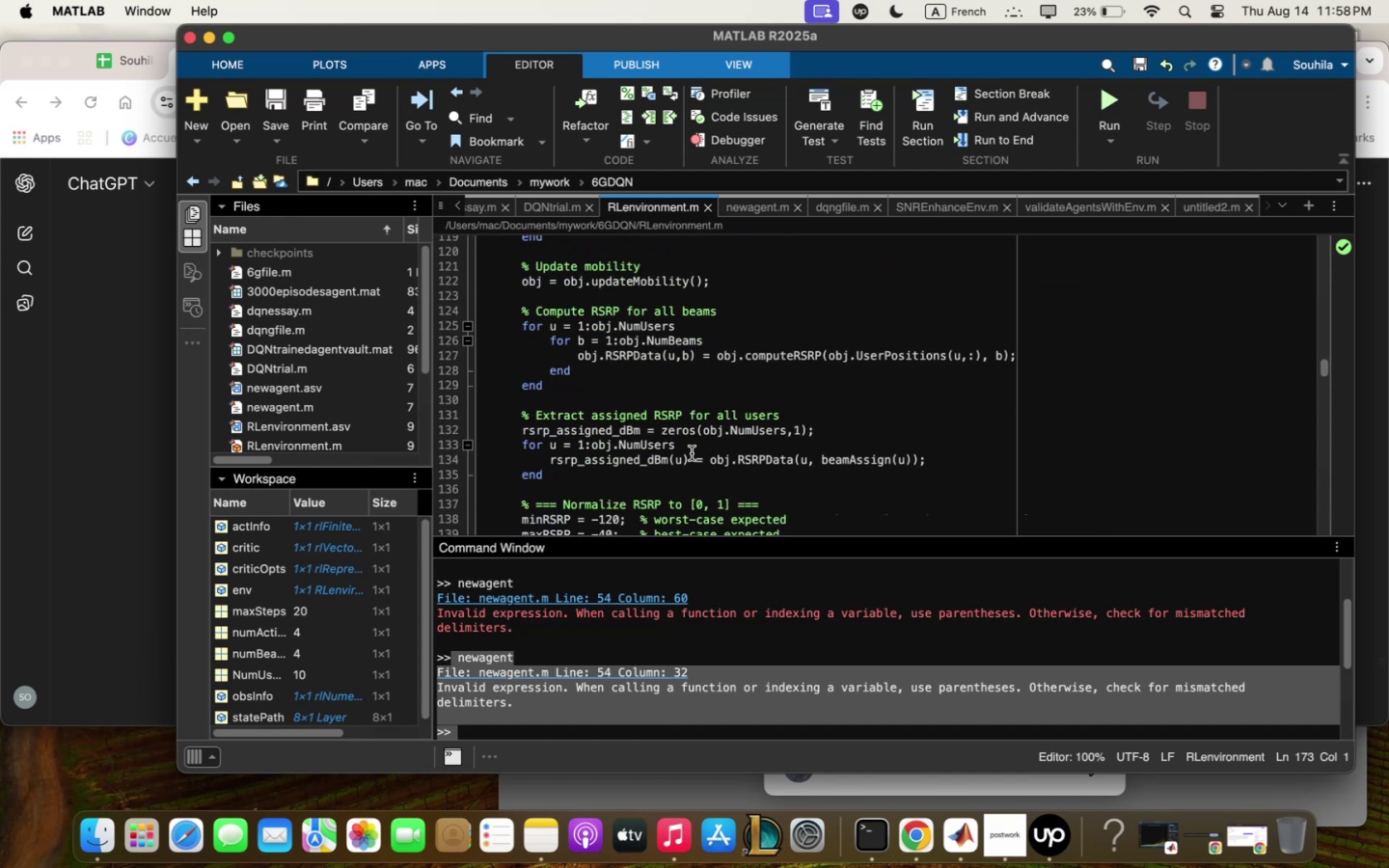 
scroll: coordinate [693, 452], scroll_direction: down, amount: 9.0
 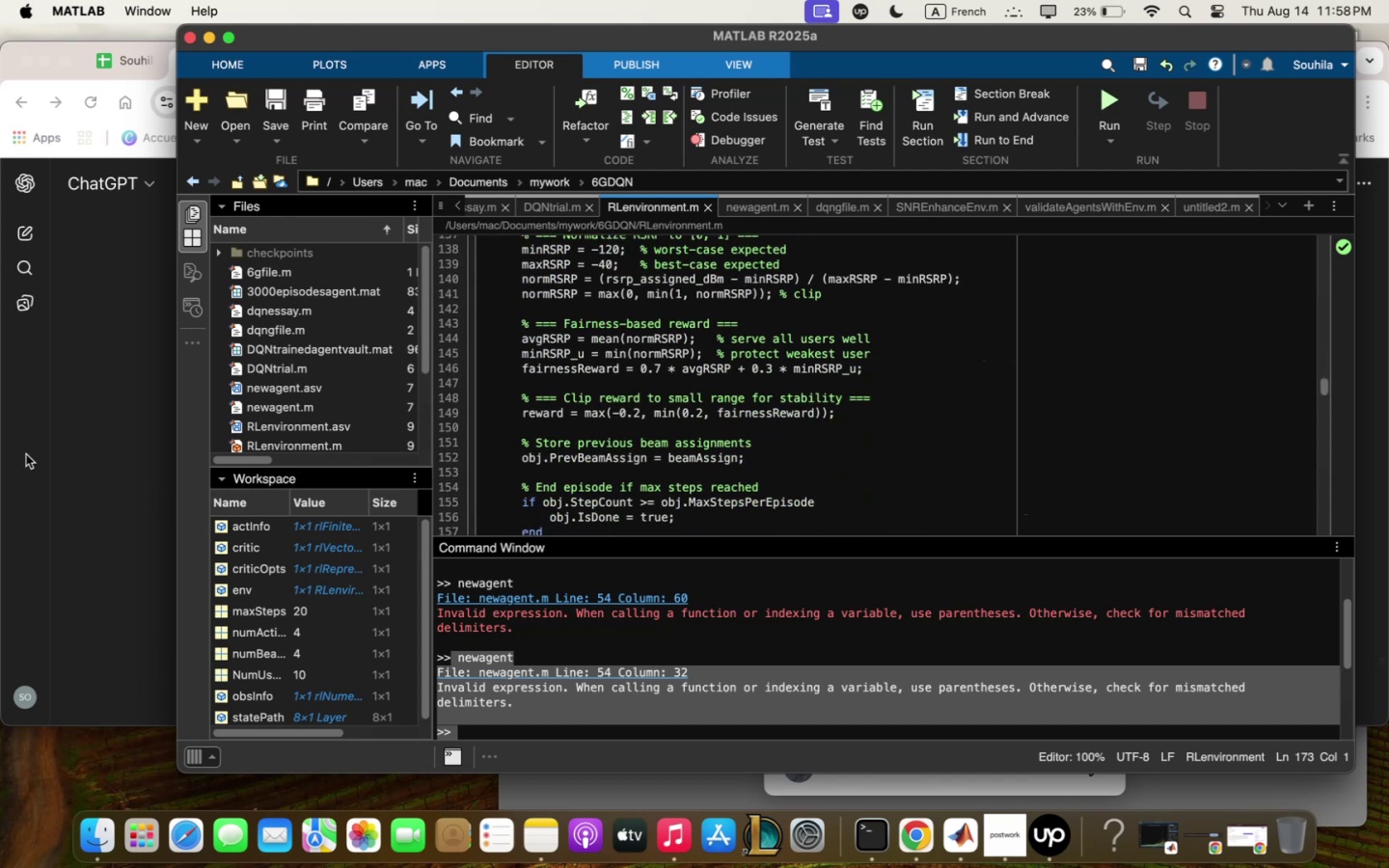 
left_click([48, 468])
 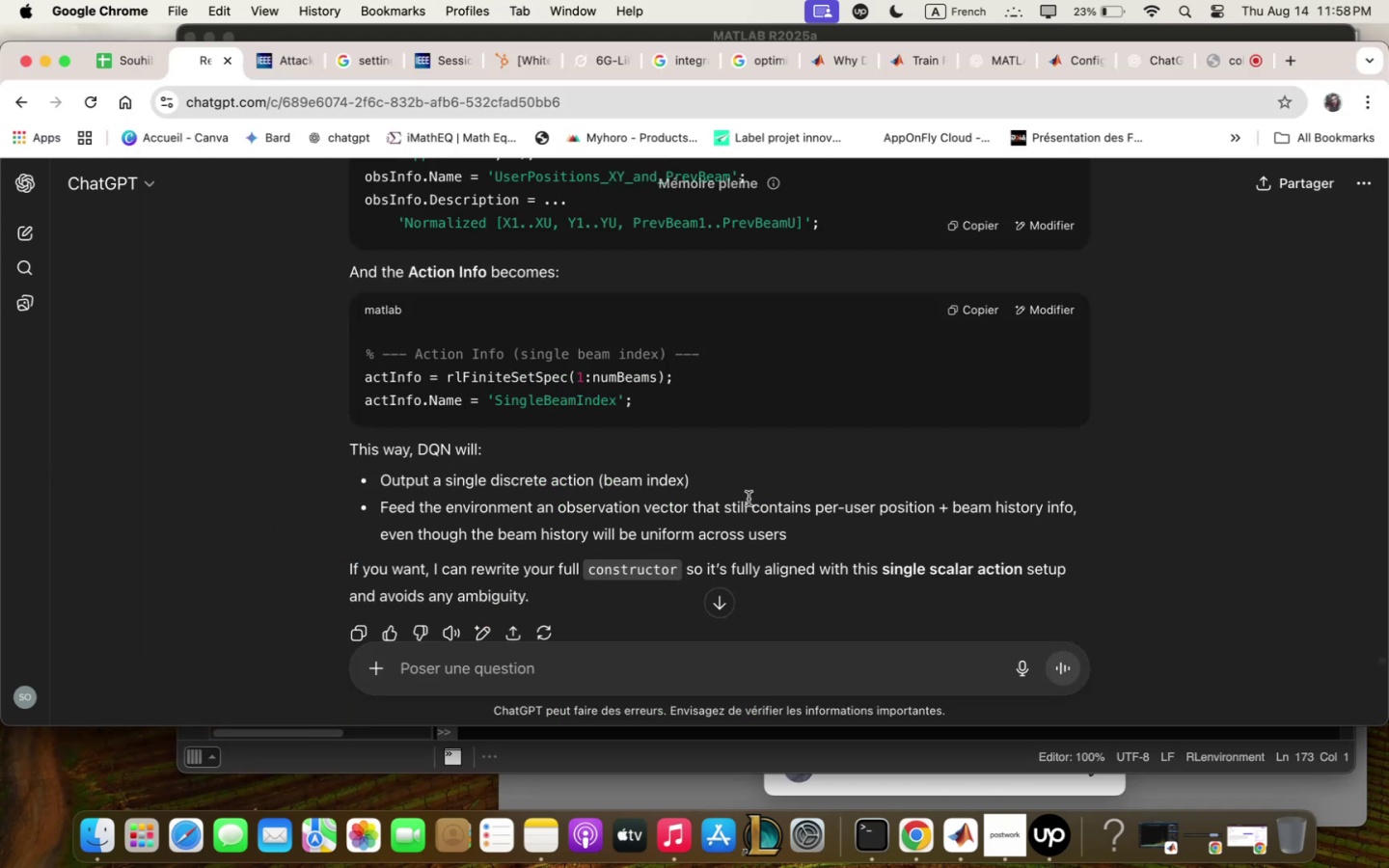 
scroll: coordinate [749, 498], scroll_direction: down, amount: 2.0
 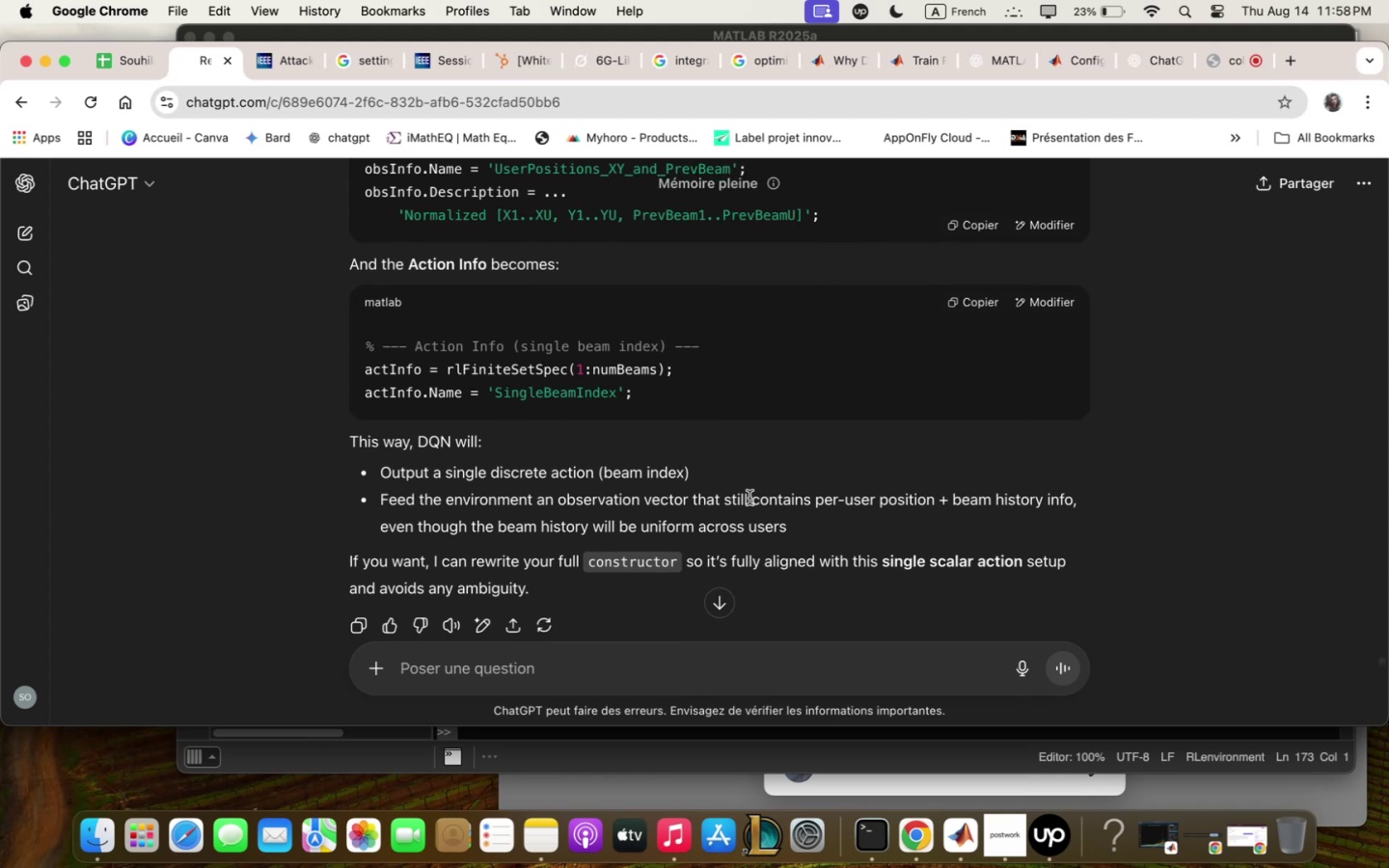 
scroll: coordinate [749, 497], scroll_direction: up, amount: 16.0
 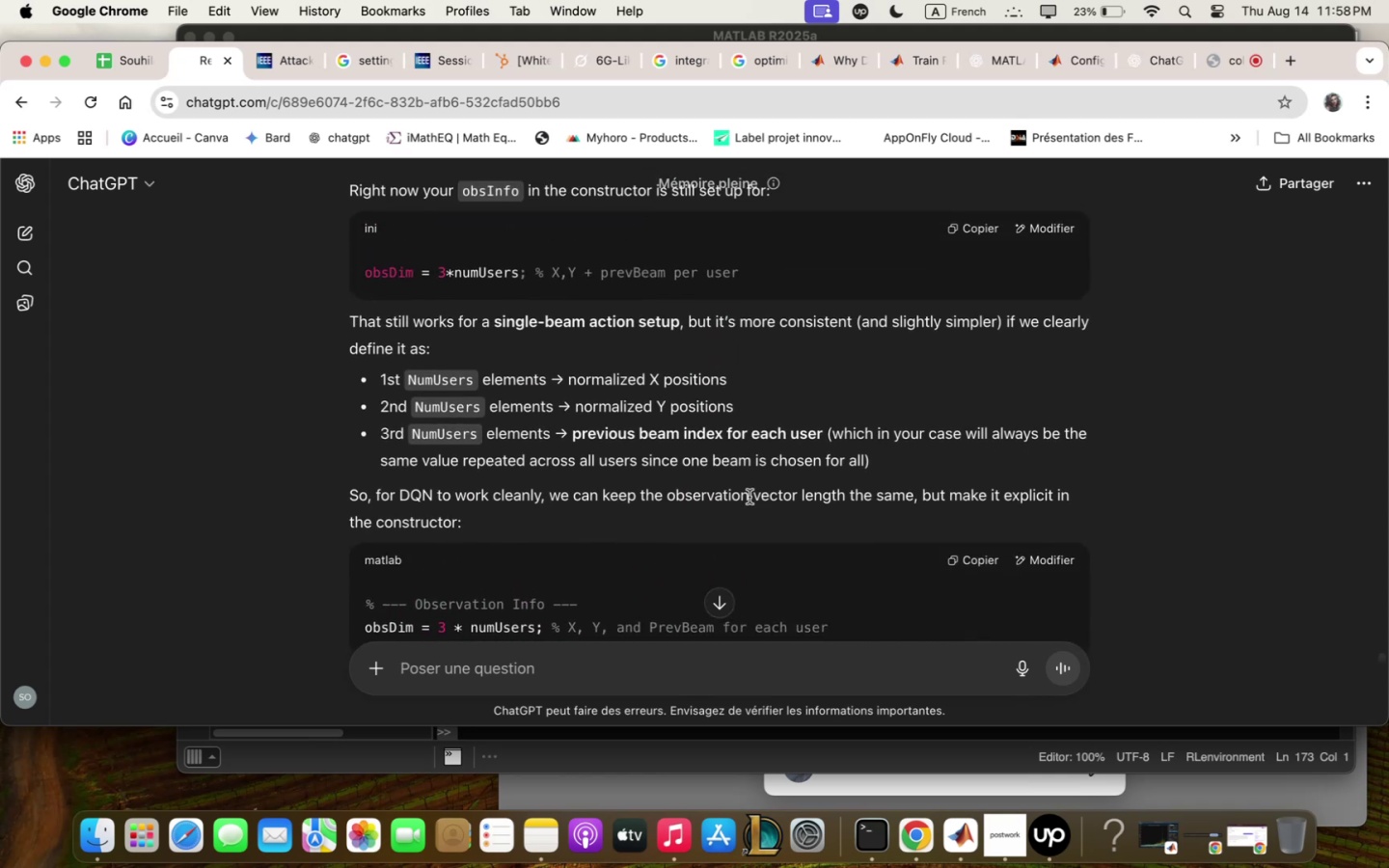 
scroll: coordinate [849, 486], scroll_direction: down, amount: 6.0
 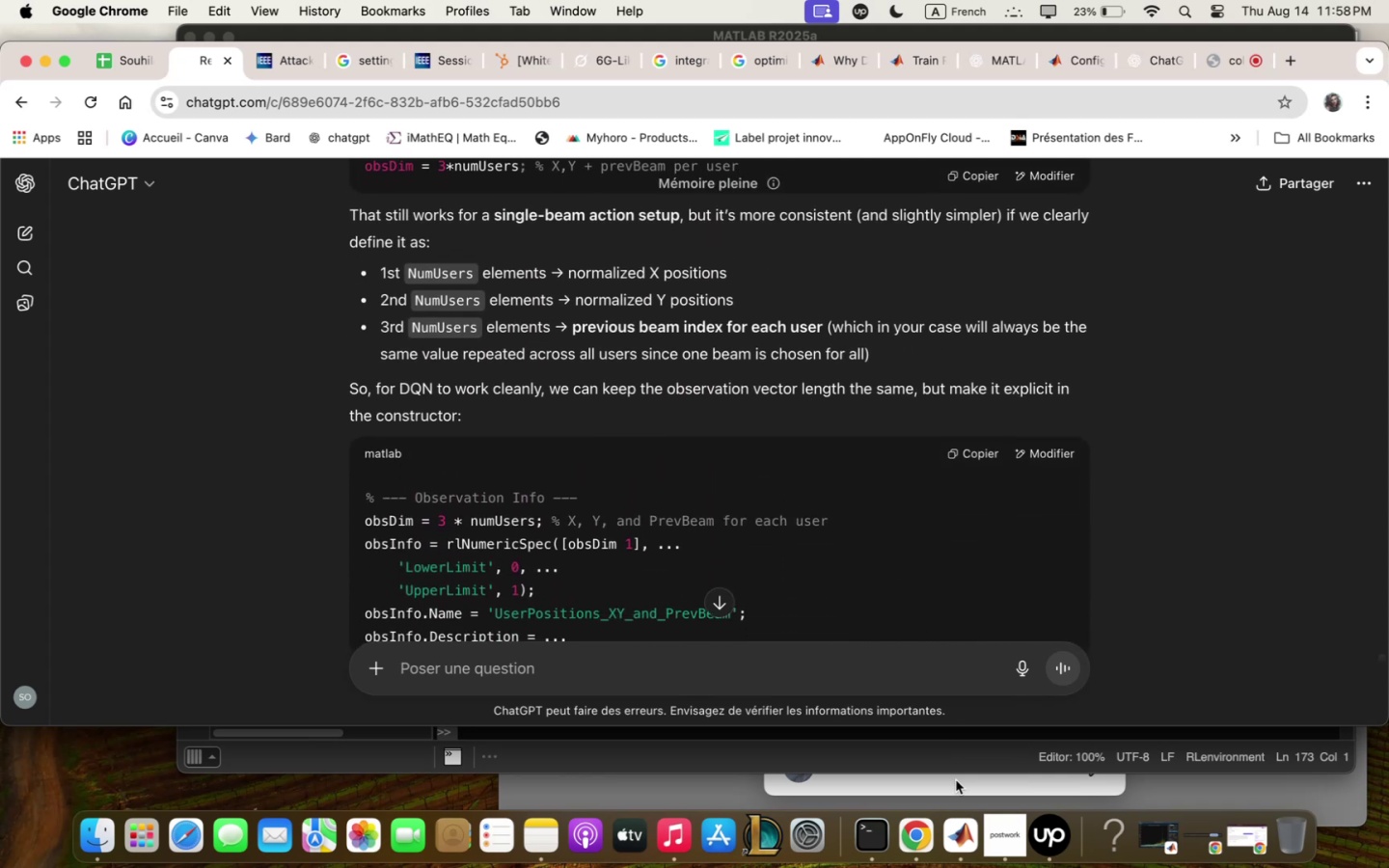 
left_click([948, 837])
 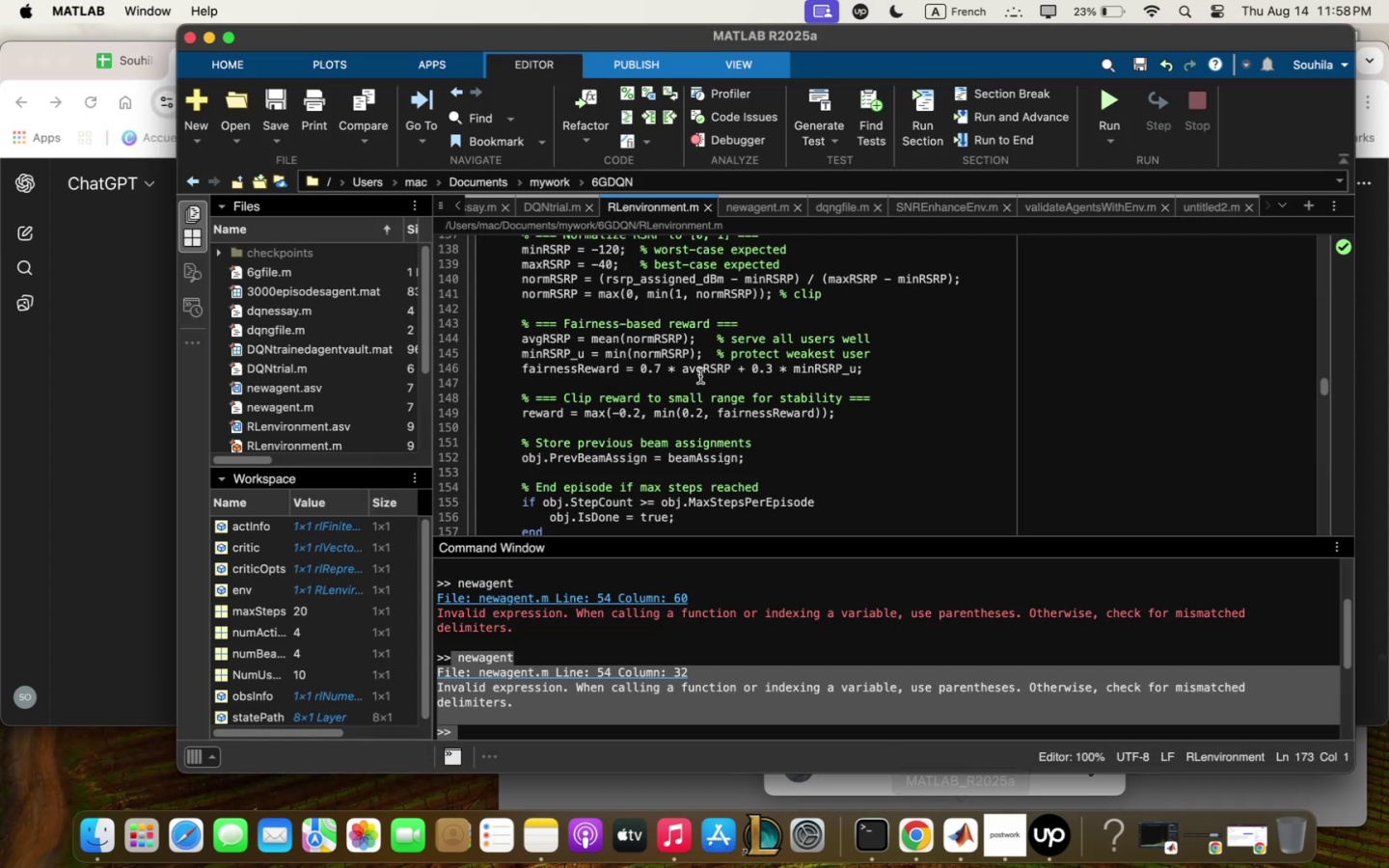 
scroll: coordinate [828, 431], scroll_direction: down, amount: 24.0
 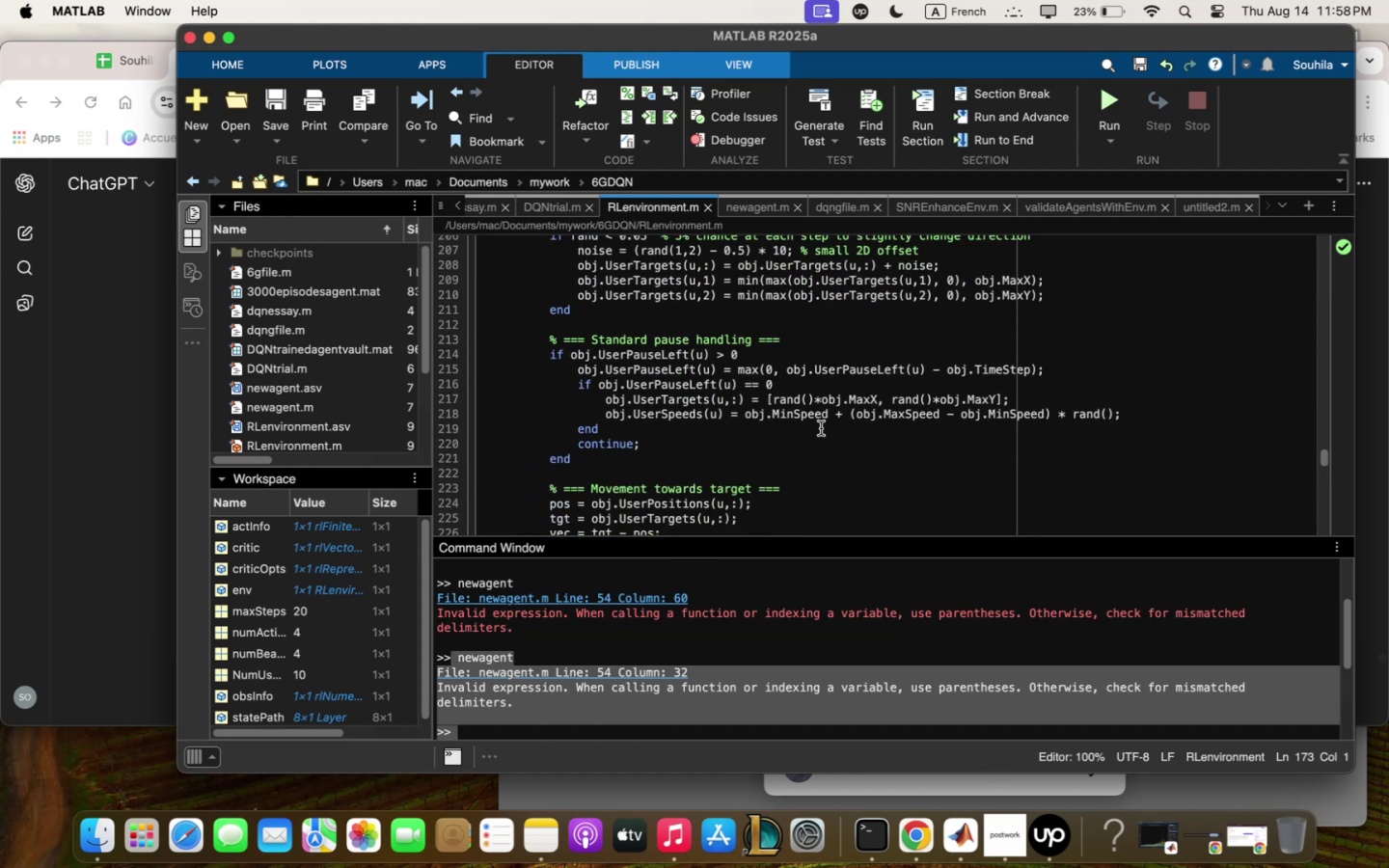 
scroll: coordinate [821, 428], scroll_direction: down, amount: 10.0
 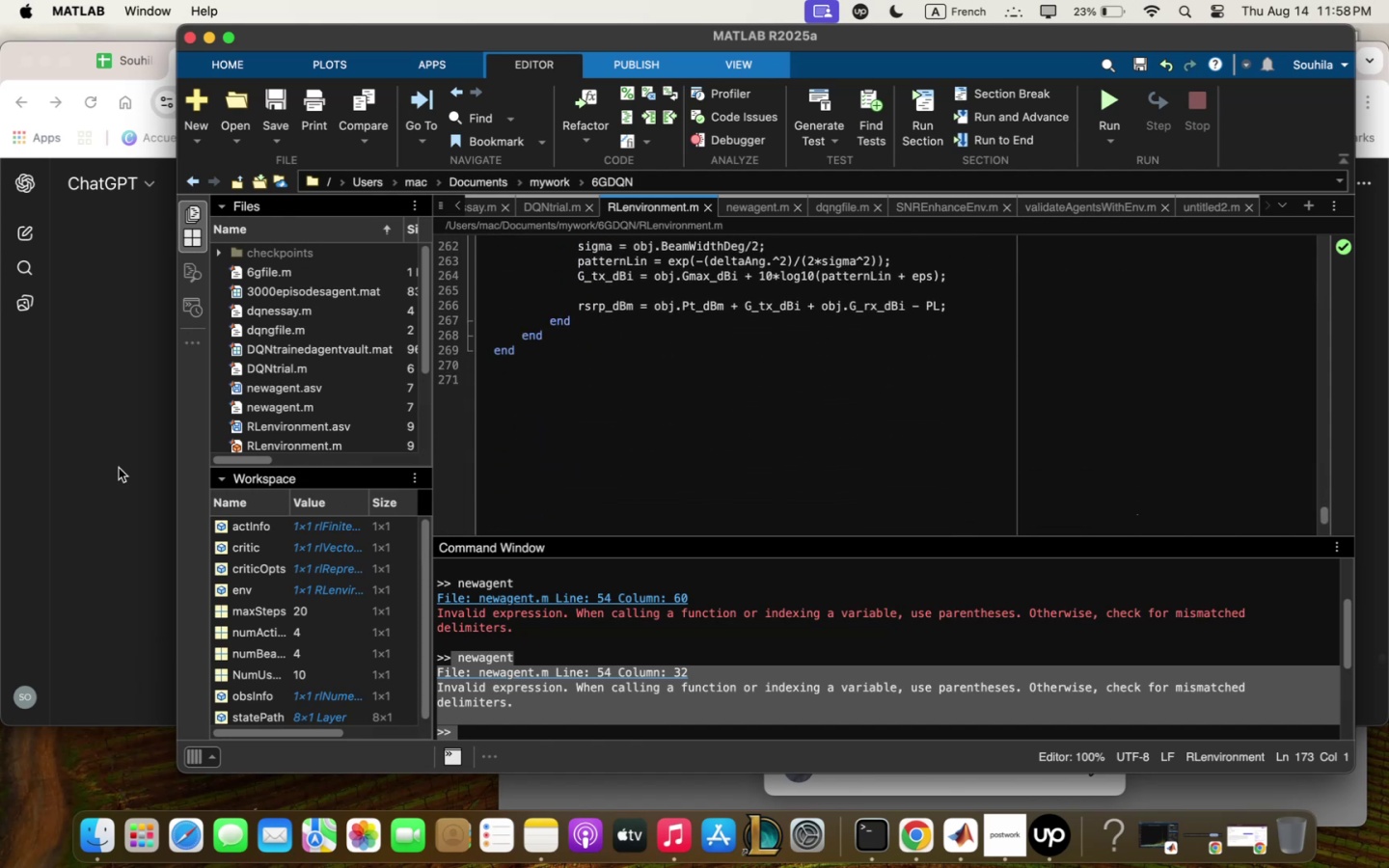 
left_click([117, 490])
 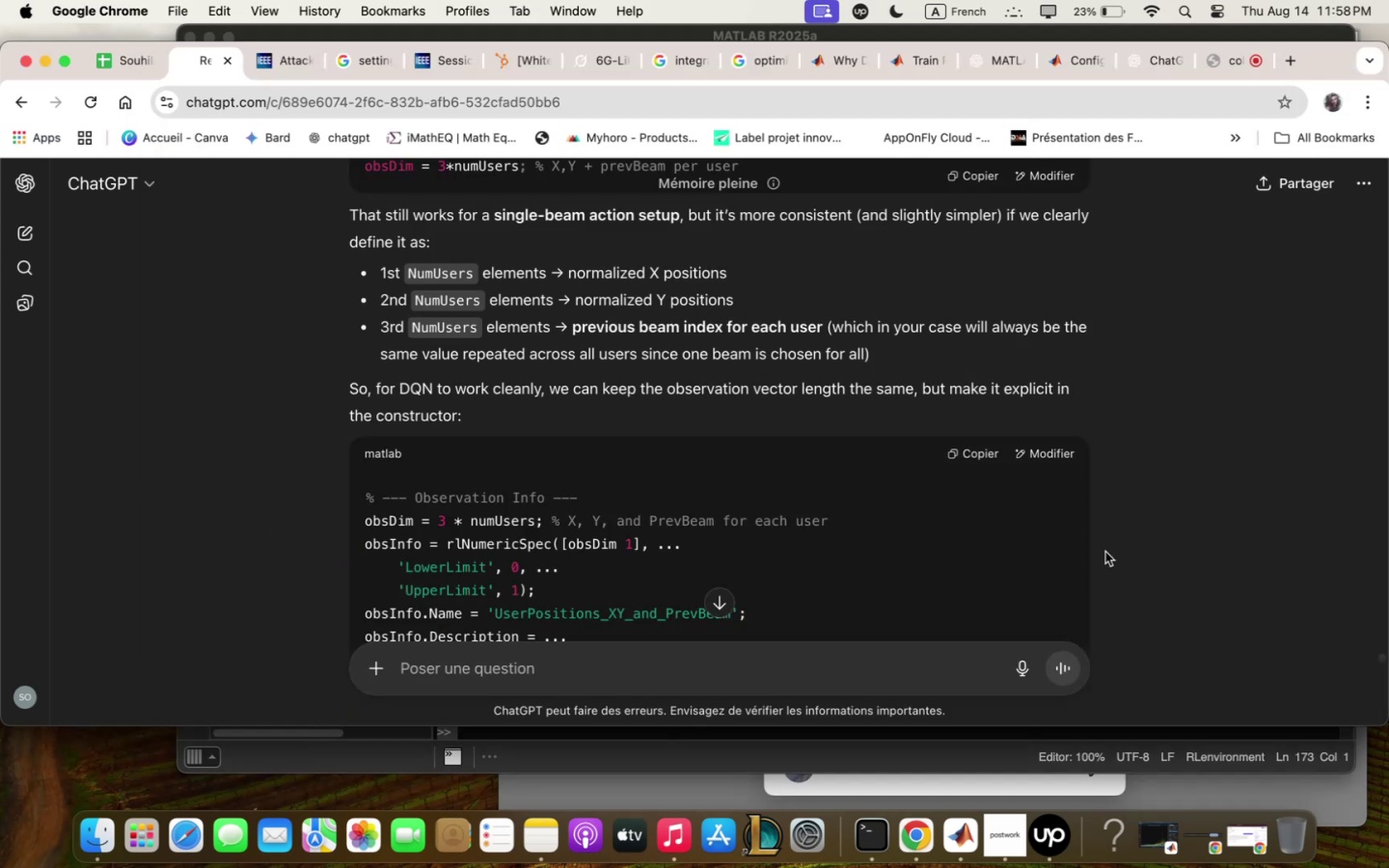 
scroll: coordinate [1104, 552], scroll_direction: down, amount: 4.0
 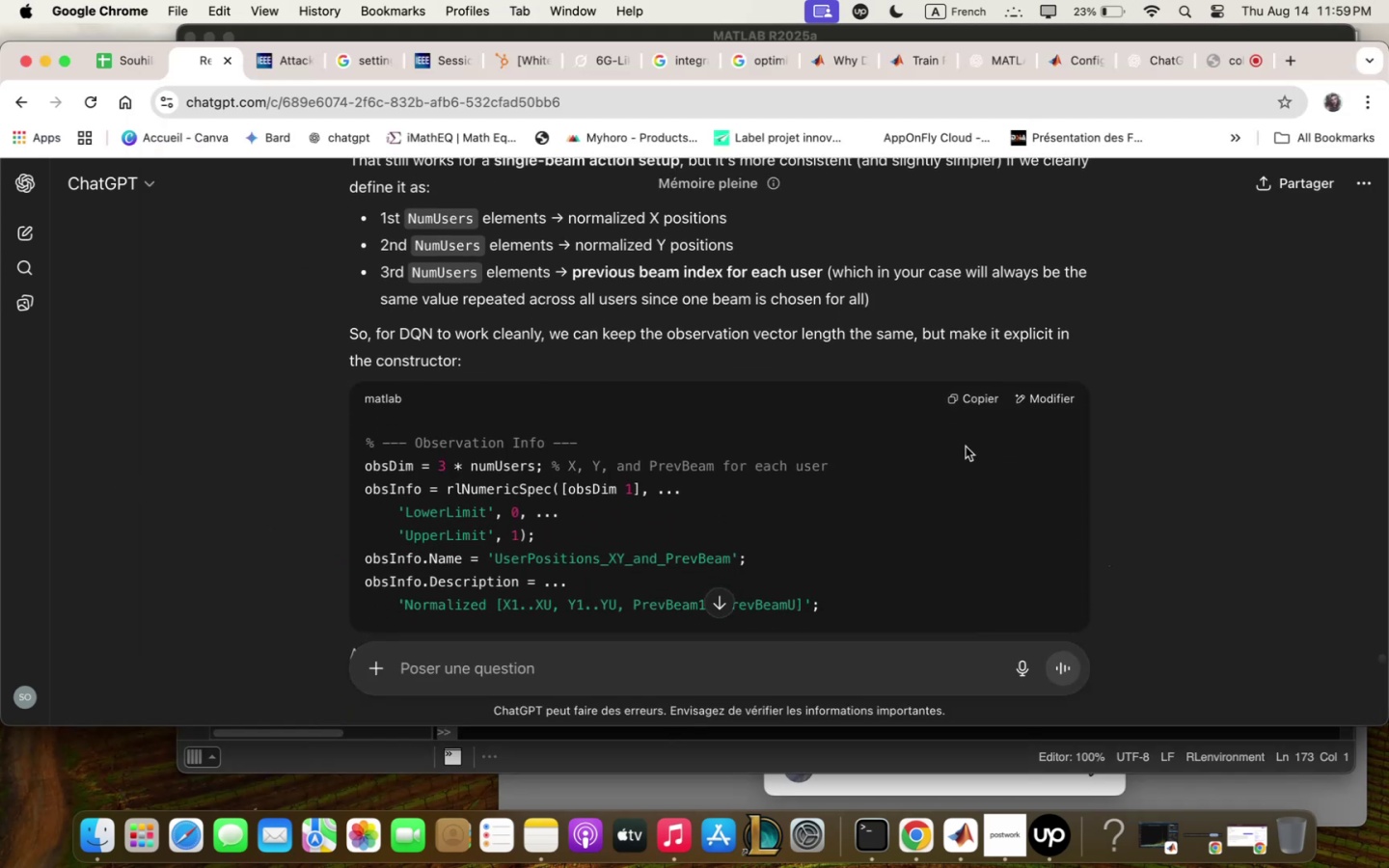 
left_click([996, 387])
 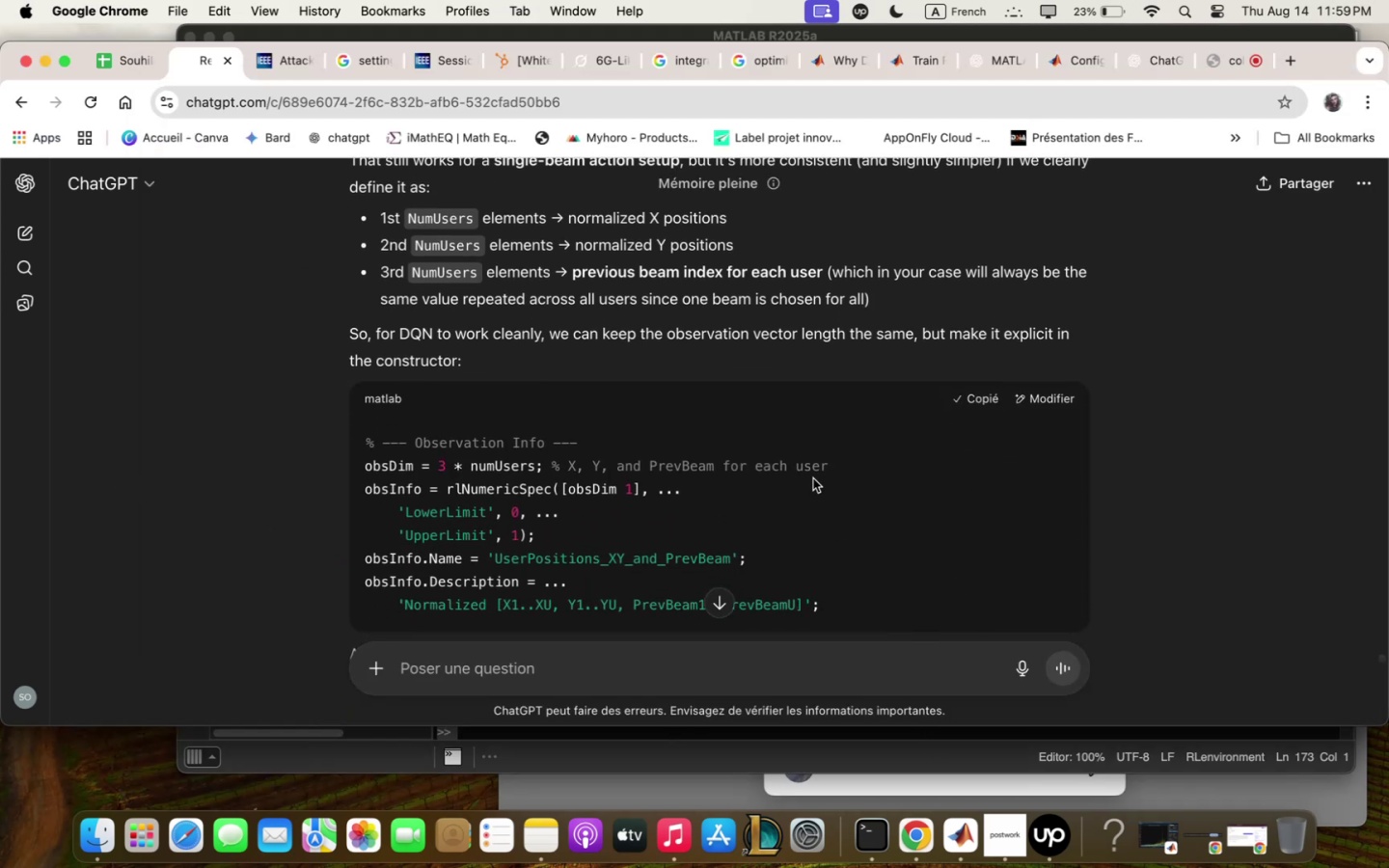 
scroll: coordinate [816, 478], scroll_direction: down, amount: 11.0
 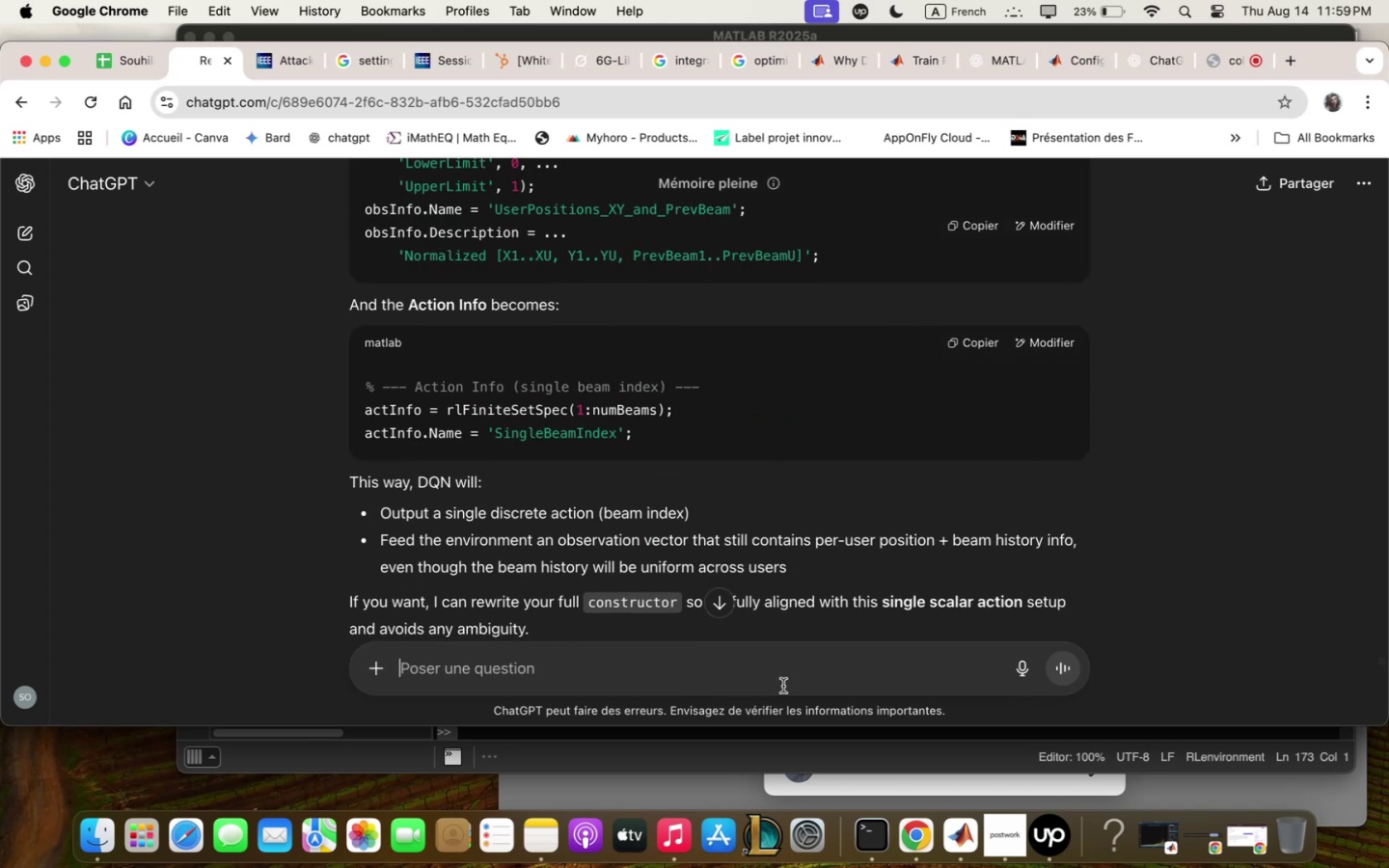 
type(yes)
 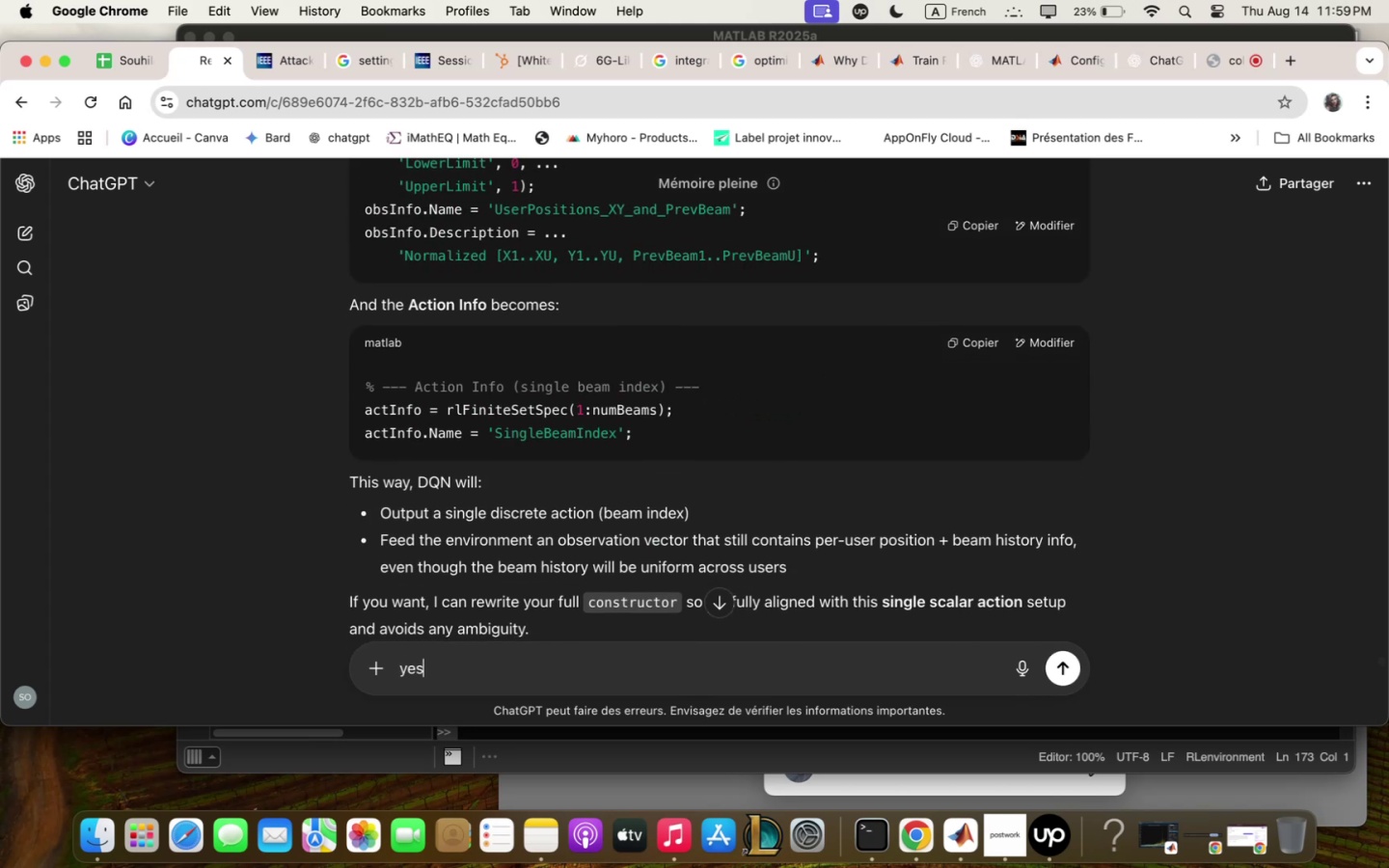 
key(Enter)
 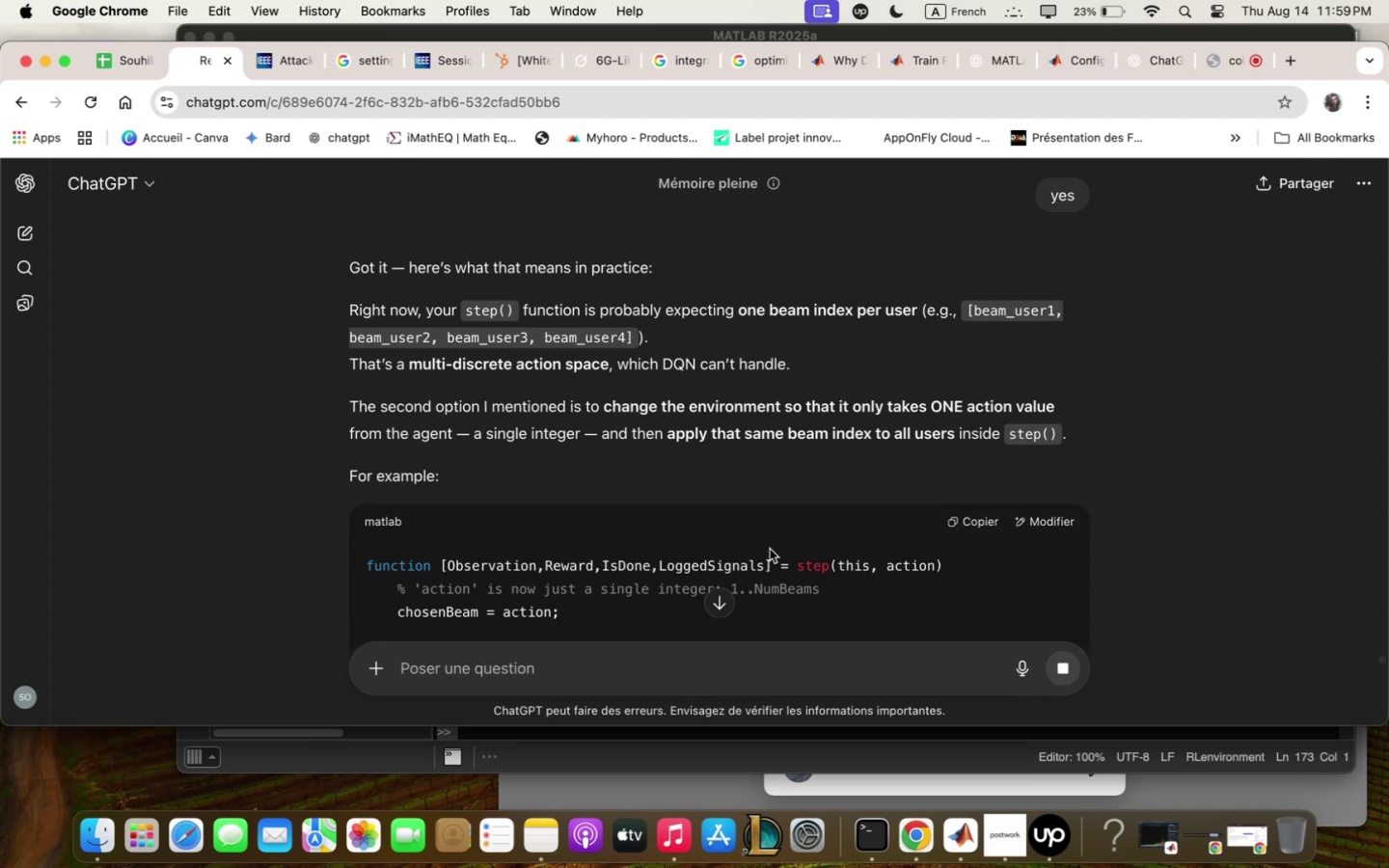 
wait(6.48)
 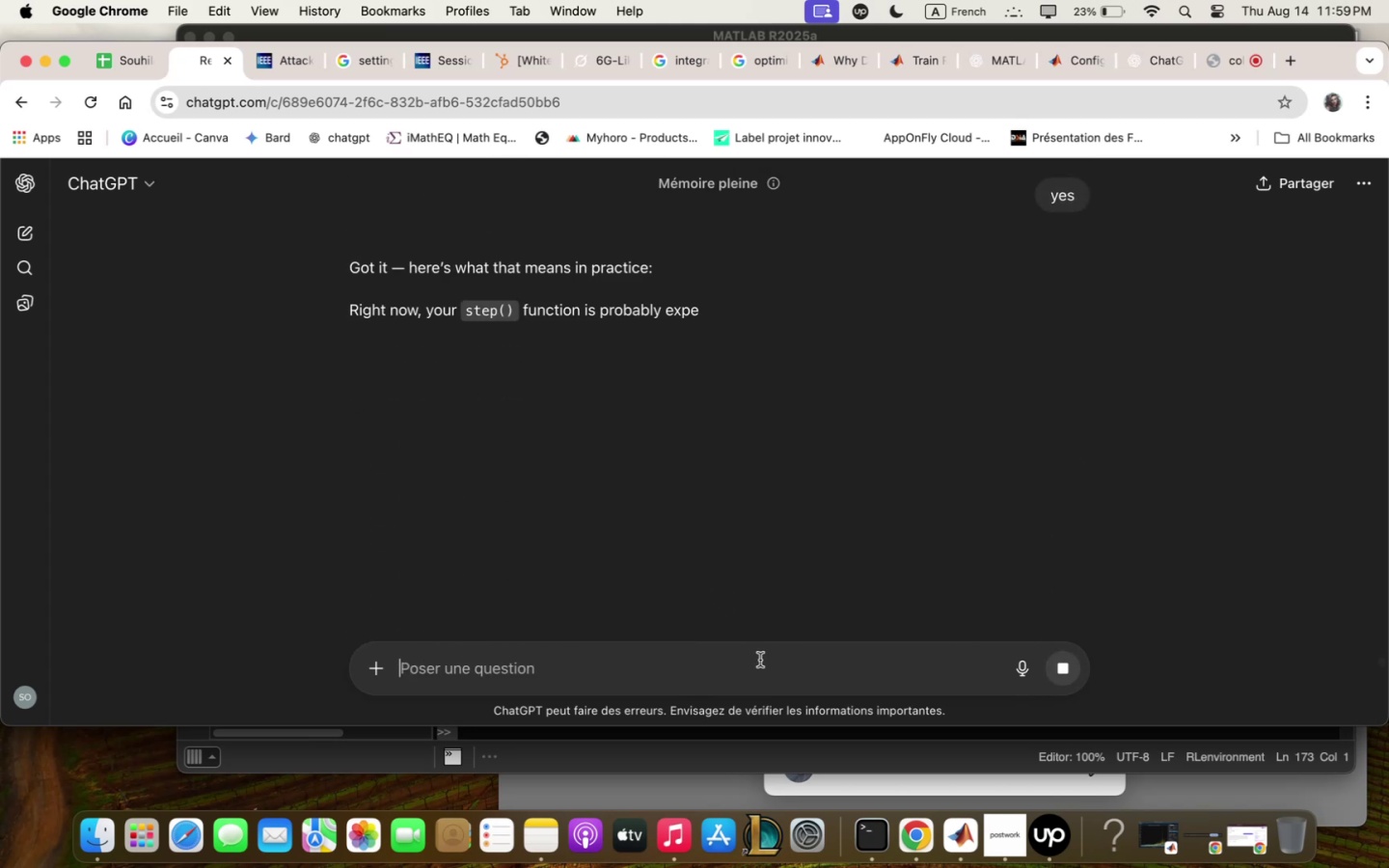 
scroll: coordinate [777, 479], scroll_direction: down, amount: 21.0
 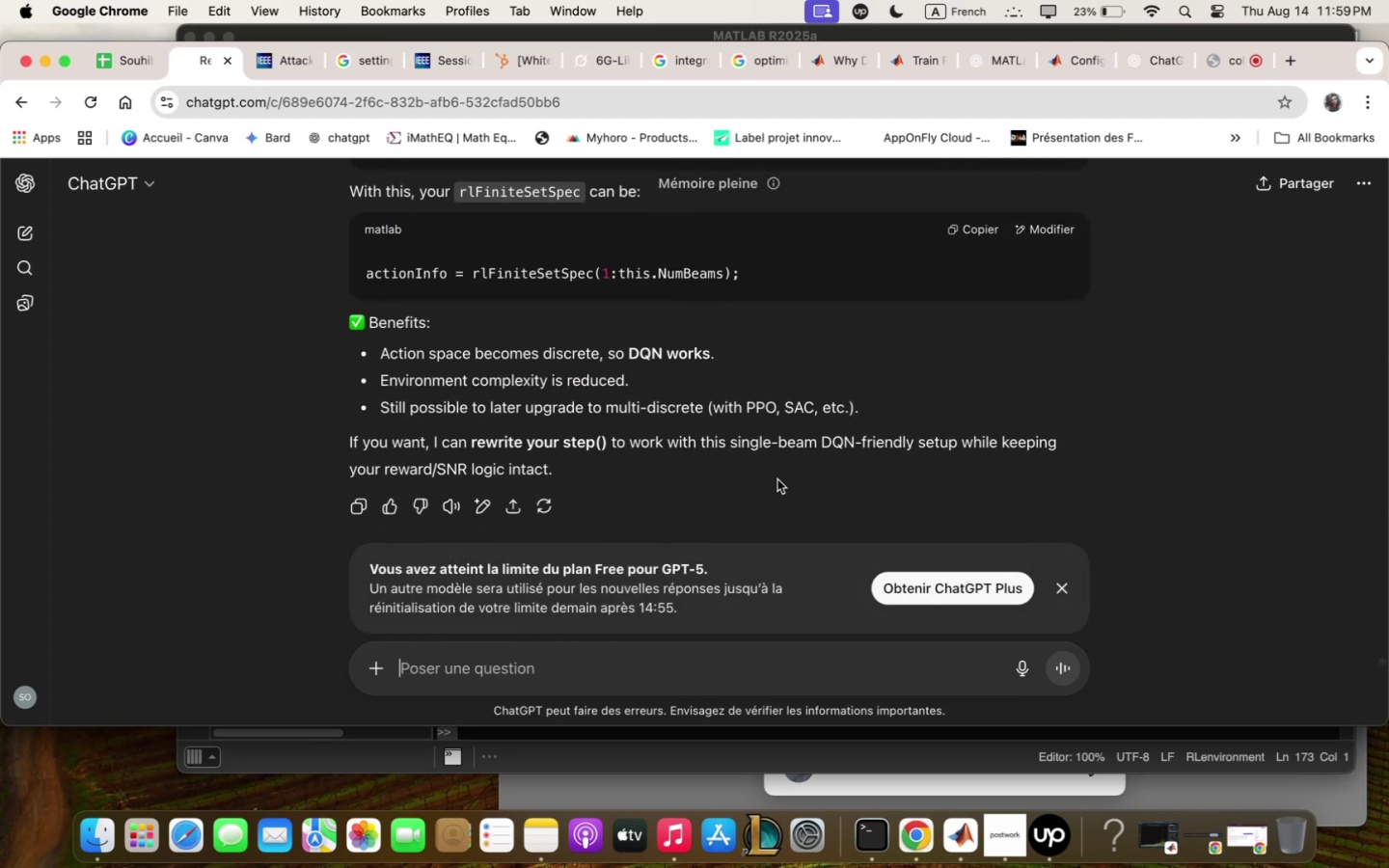 
scroll: coordinate [777, 479], scroll_direction: up, amount: 7.0
 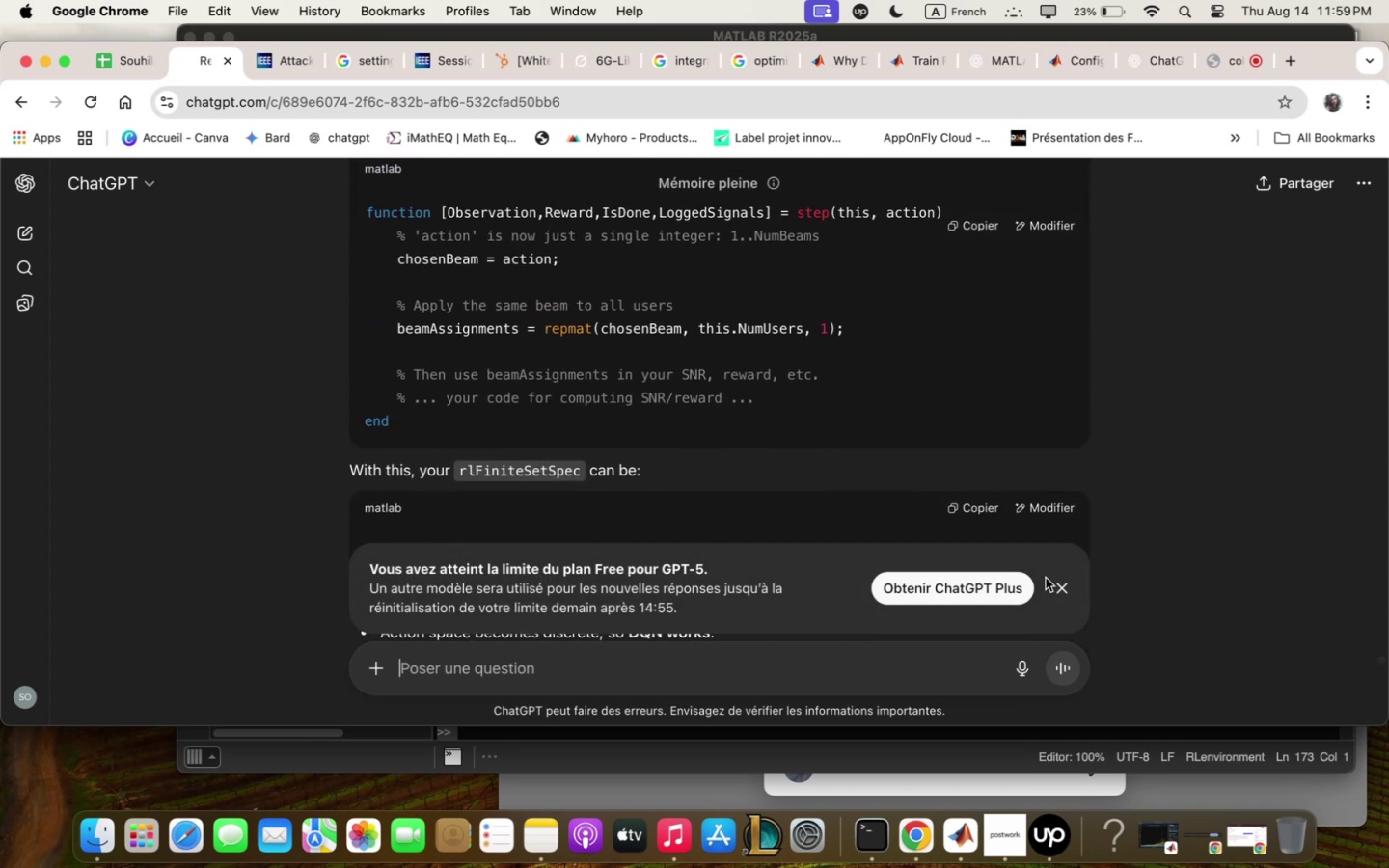 
left_click([1068, 585])
 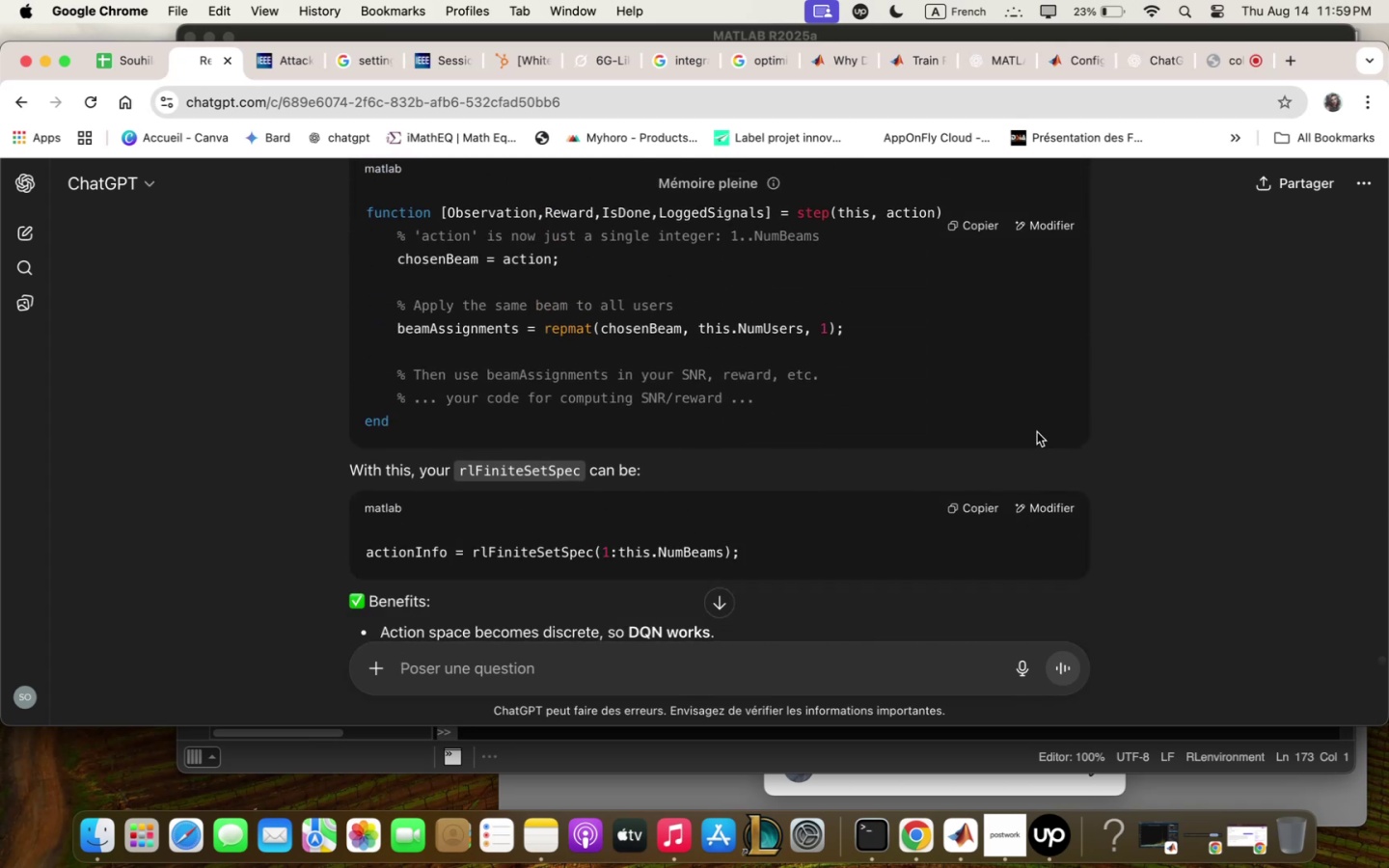 
scroll: coordinate [1035, 420], scroll_direction: up, amount: 30.0
 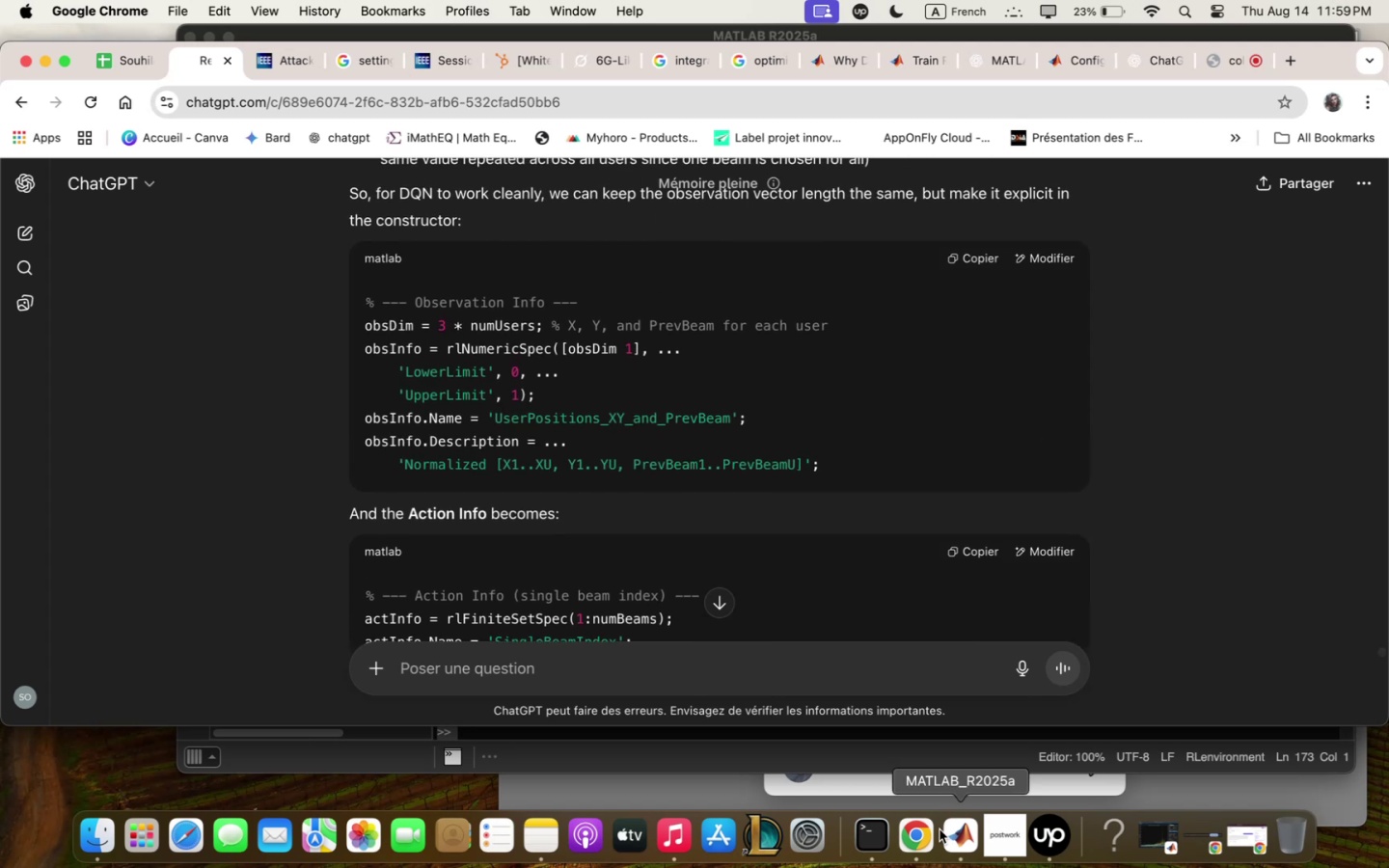 
left_click([954, 835])
 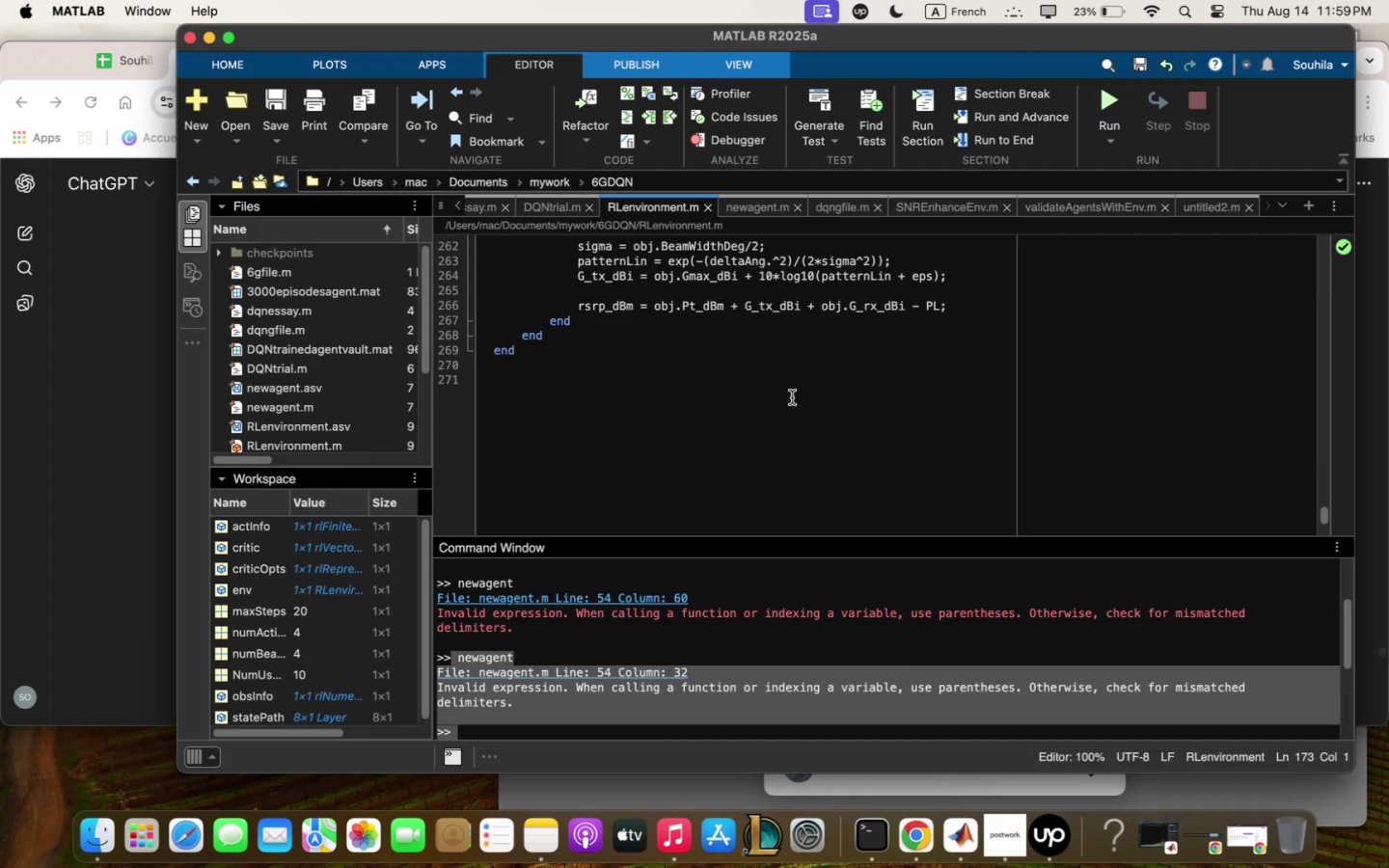 
scroll: coordinate [791, 398], scroll_direction: up, amount: 137.0
 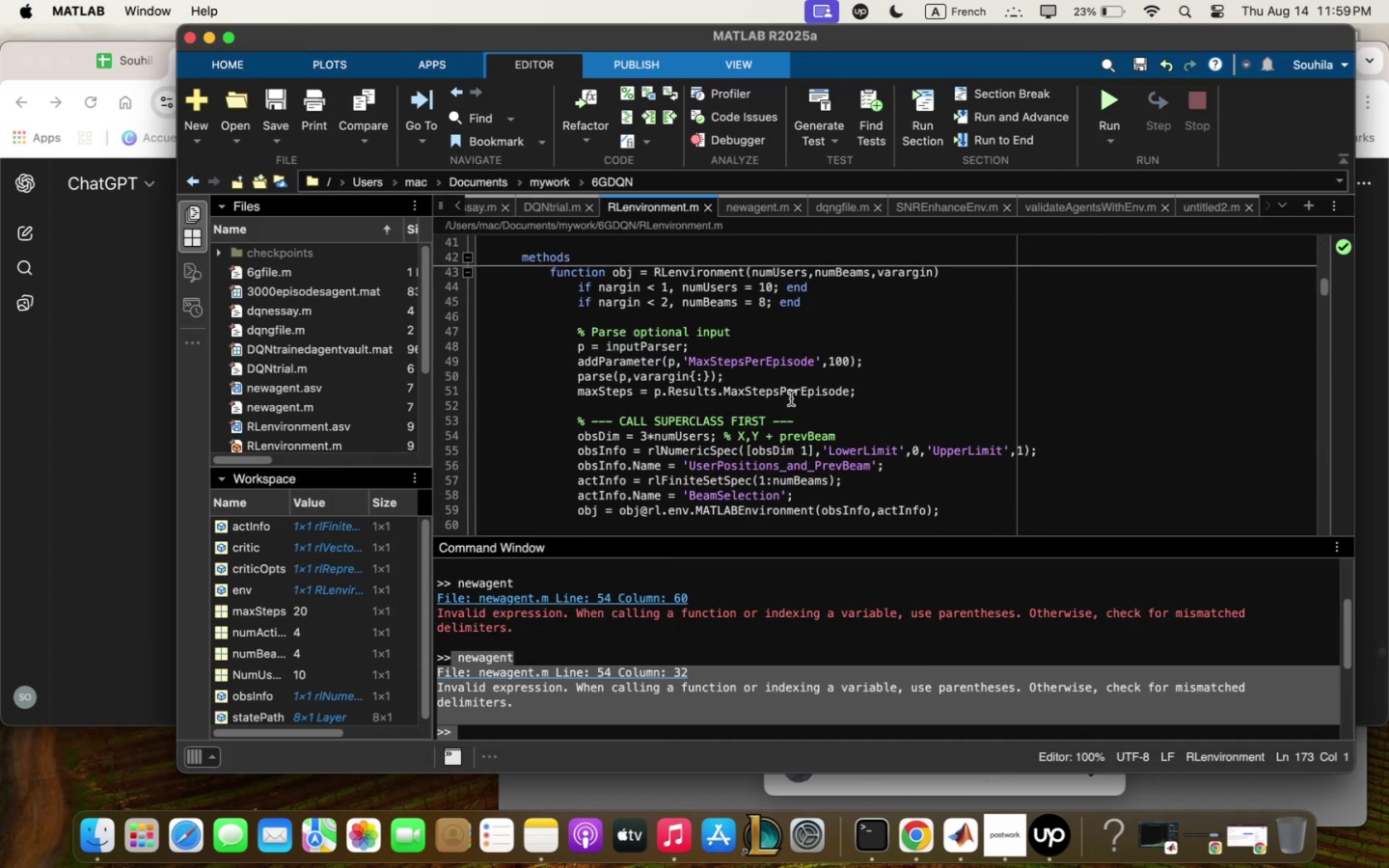 
scroll: coordinate [791, 398], scroll_direction: down, amount: 12.0
 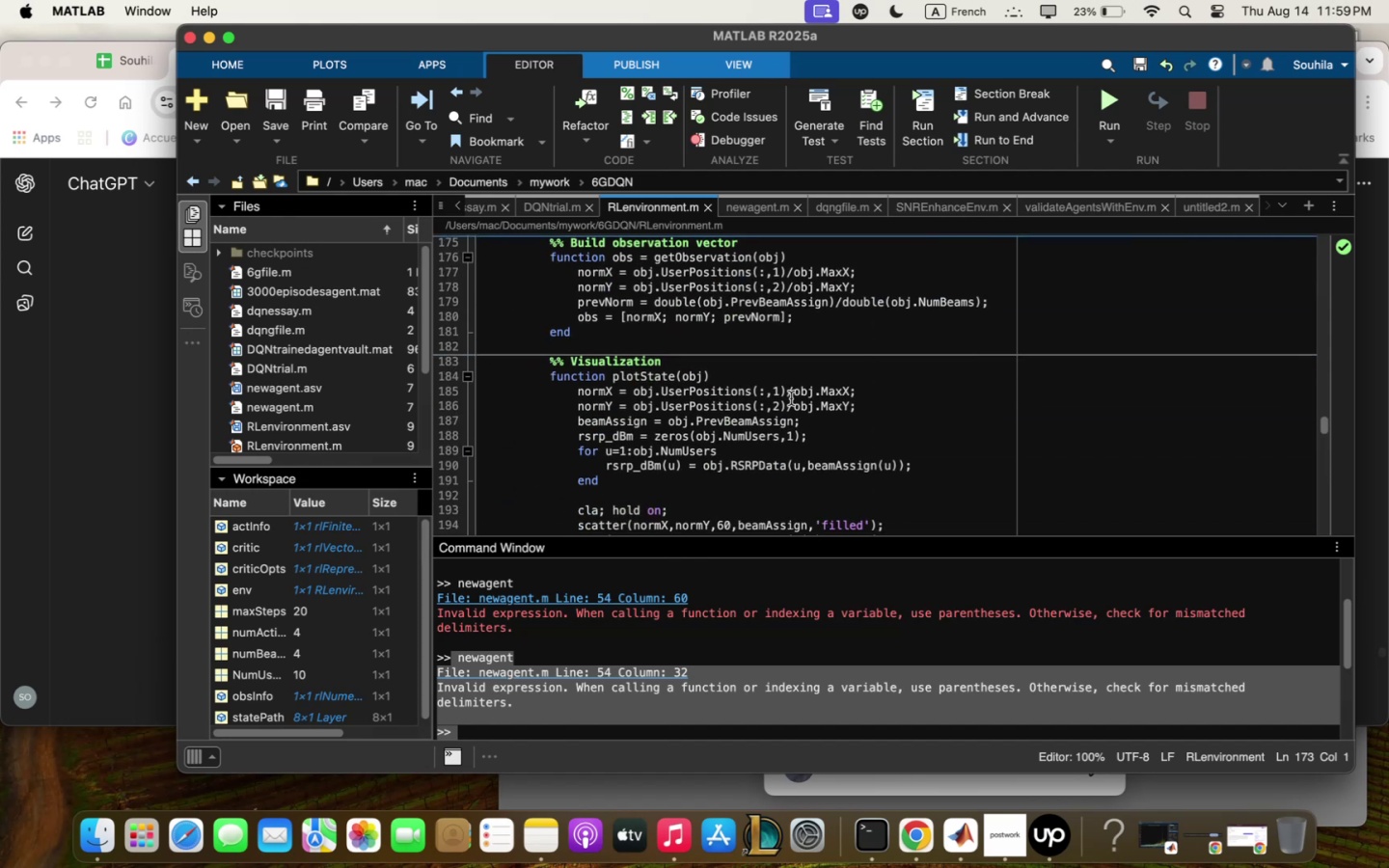 
scroll: coordinate [792, 398], scroll_direction: up, amount: 4.0
 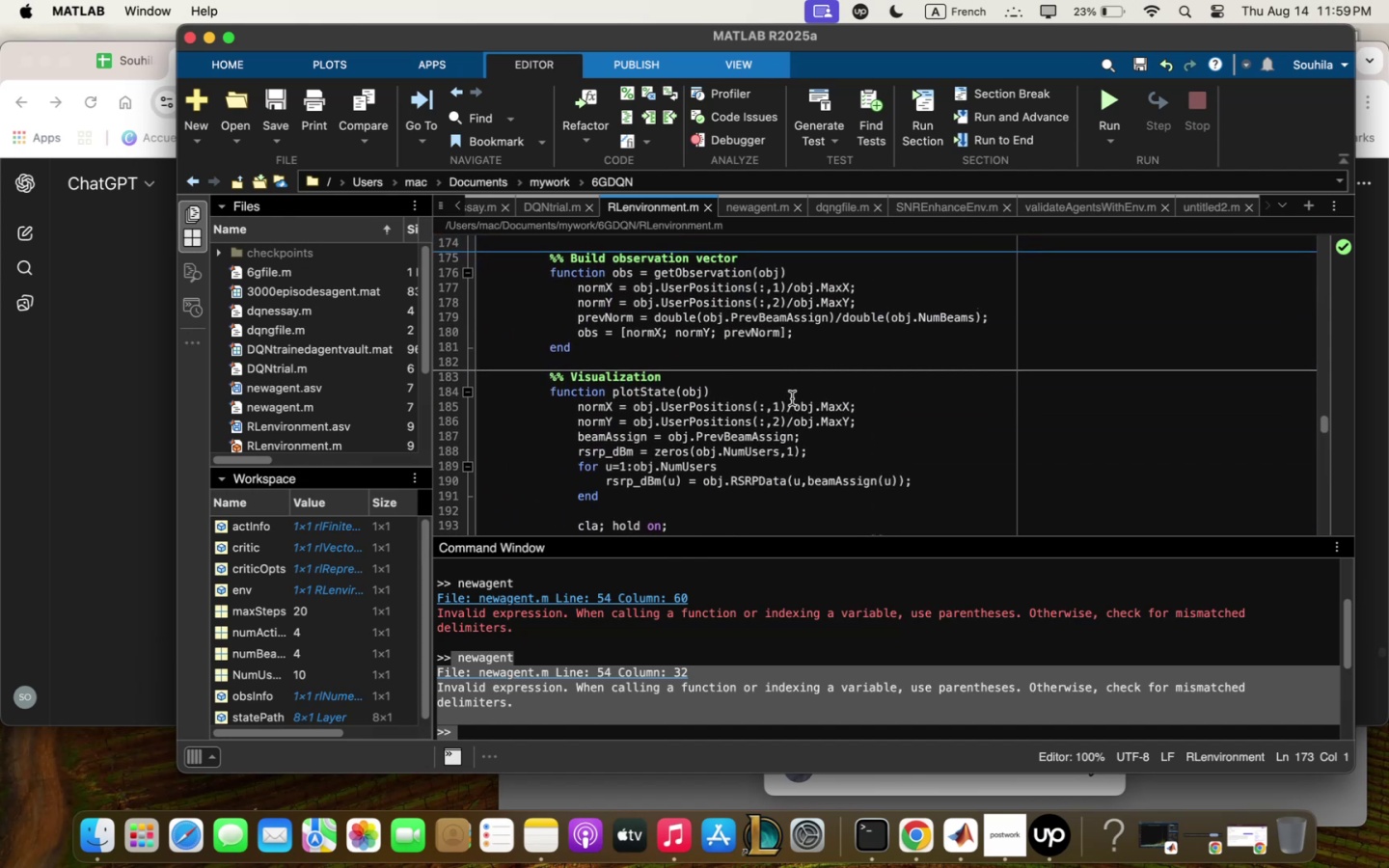 
scroll: coordinate [789, 397], scroll_direction: down, amount: 24.0
 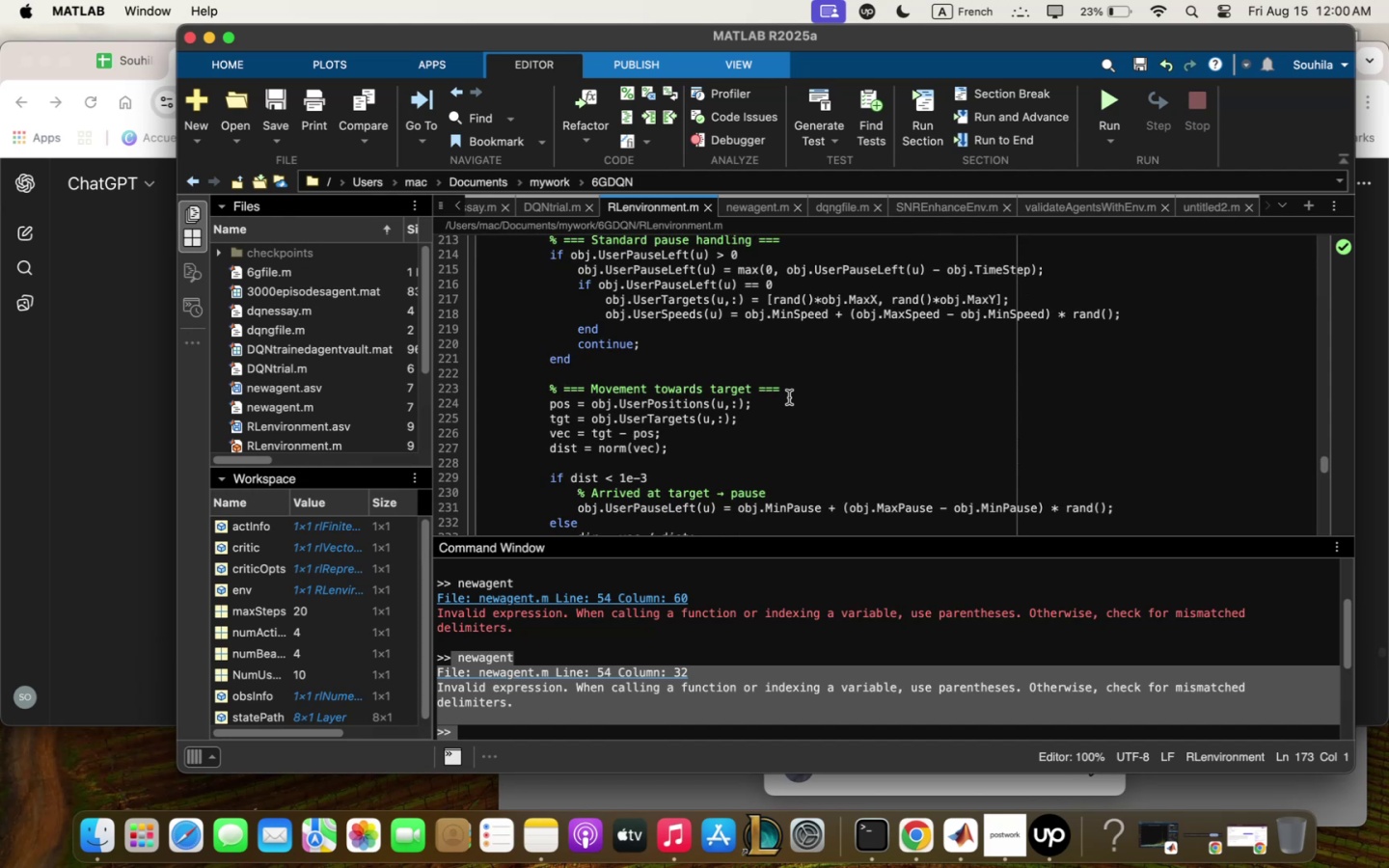 
scroll: coordinate [704, 444], scroll_direction: down, amount: 16.0
 